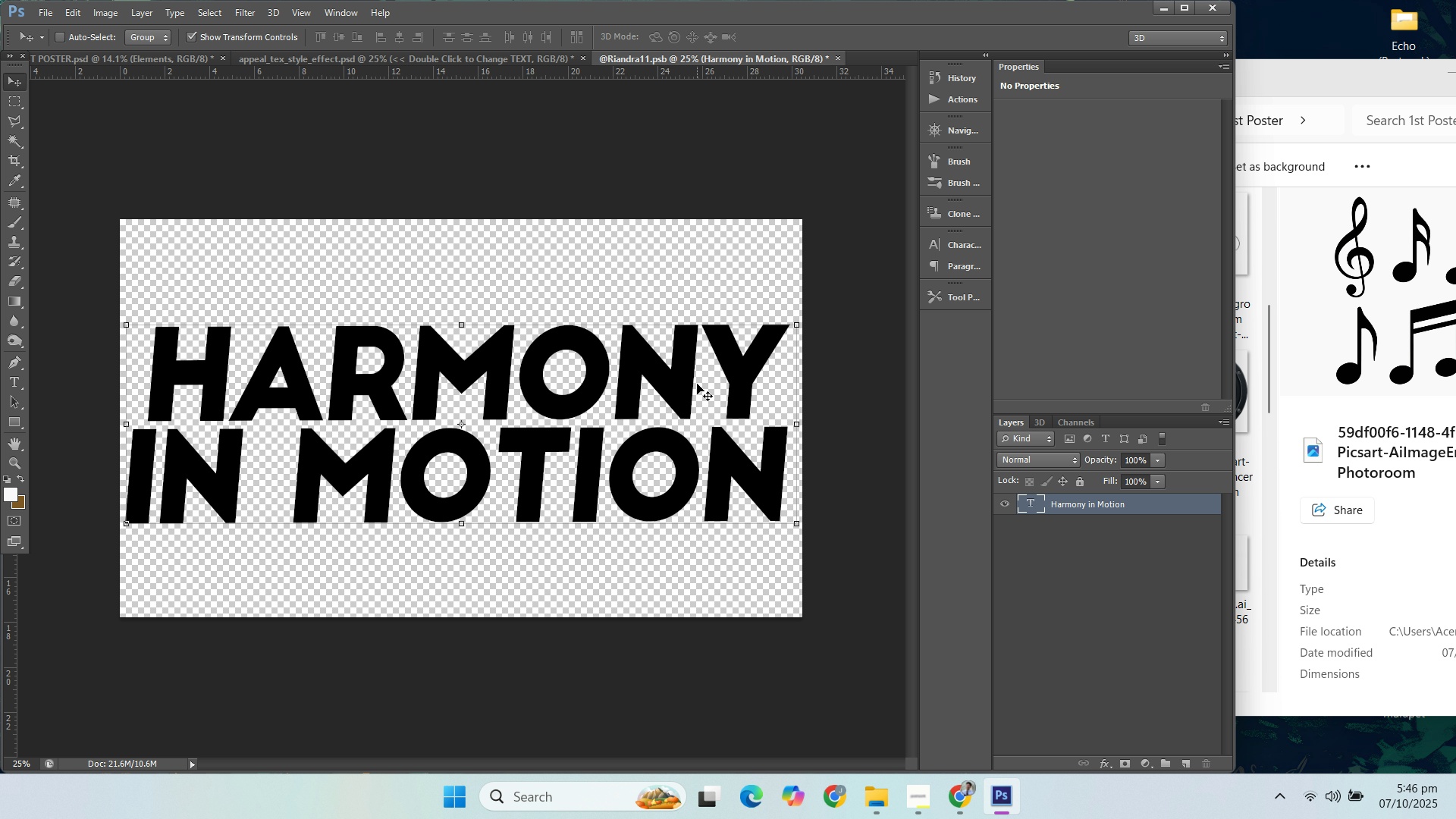 
key(ArrowRight)
 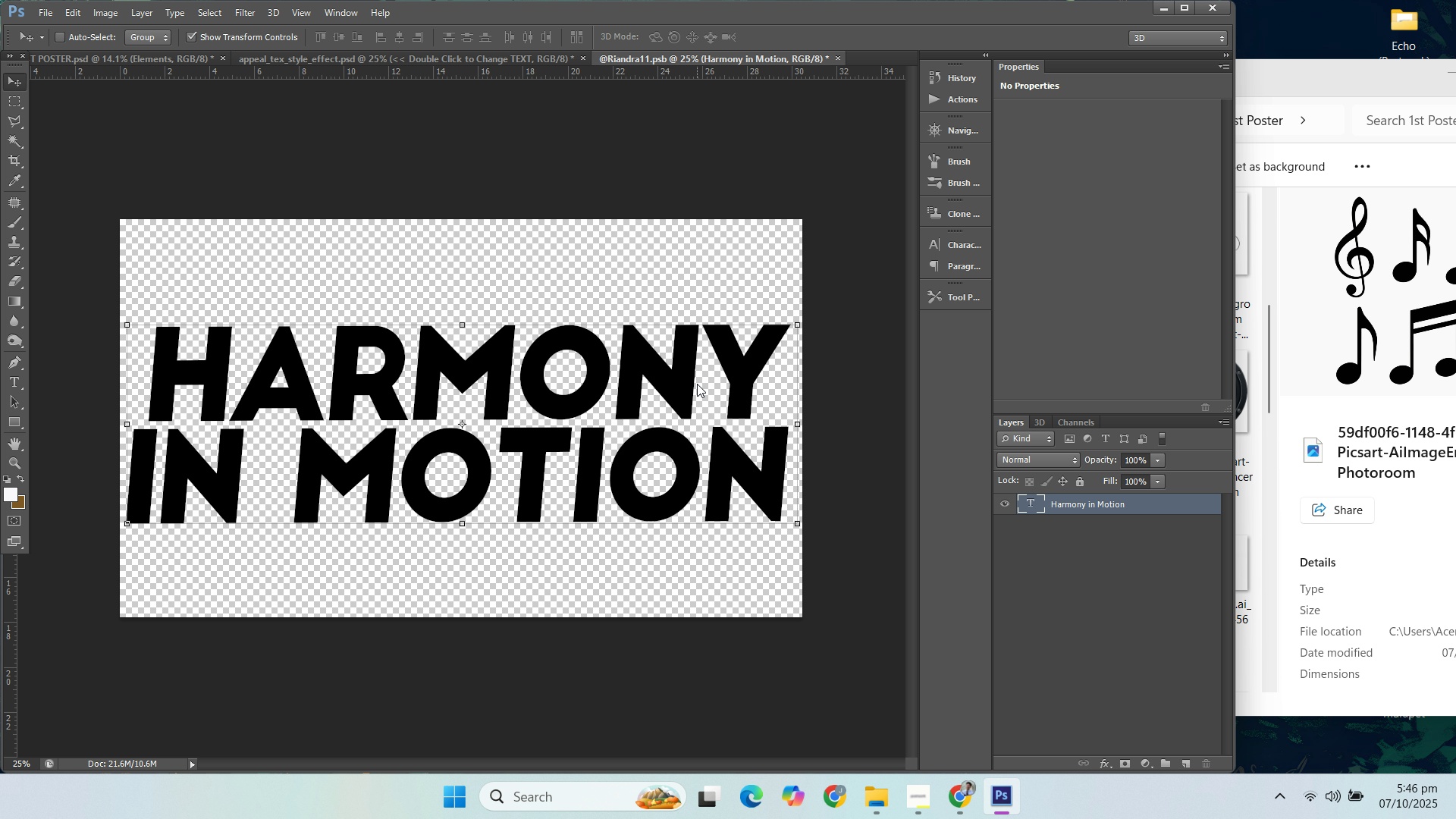 
key(ArrowRight)
 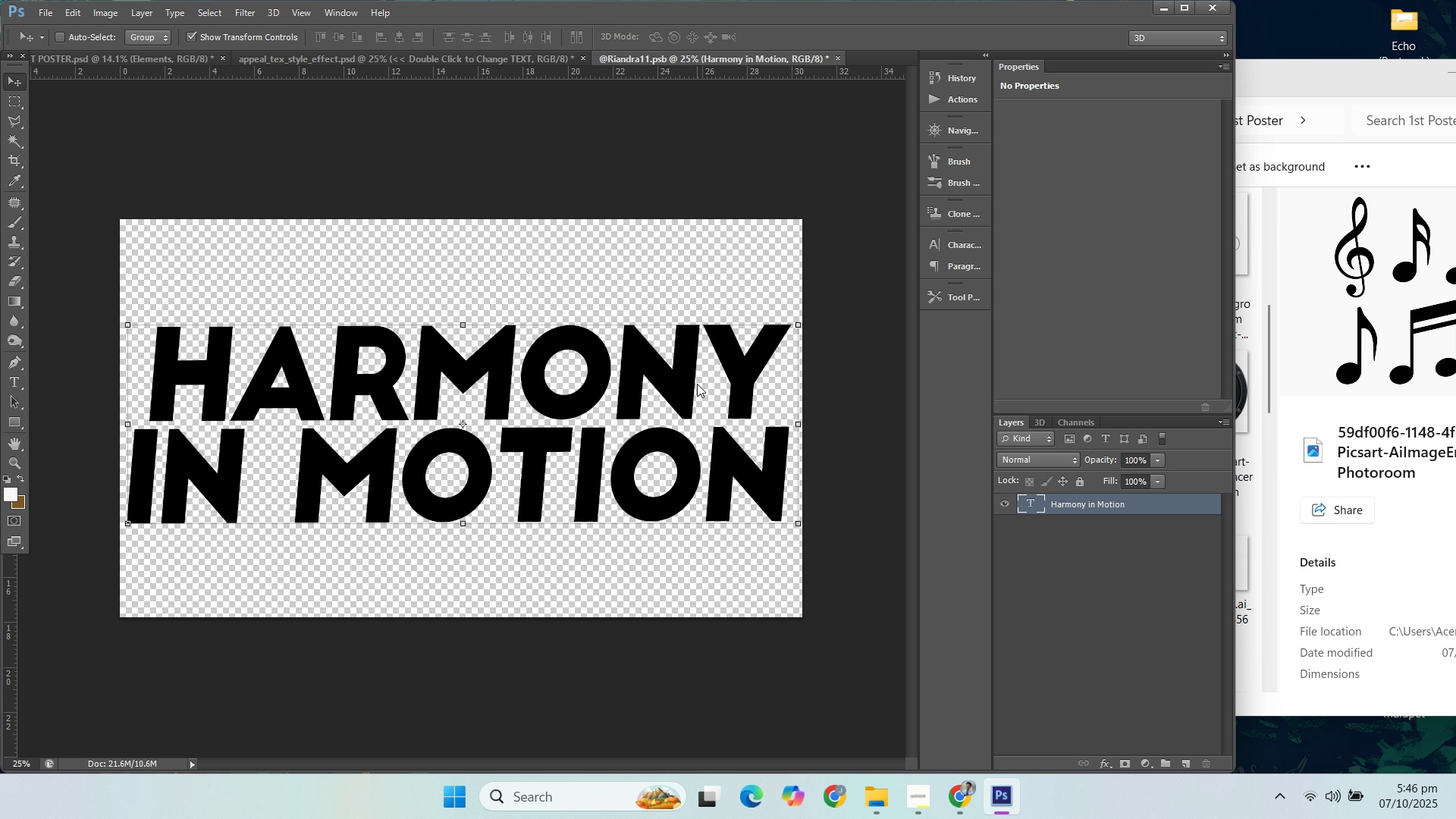 
key(ArrowRight)
 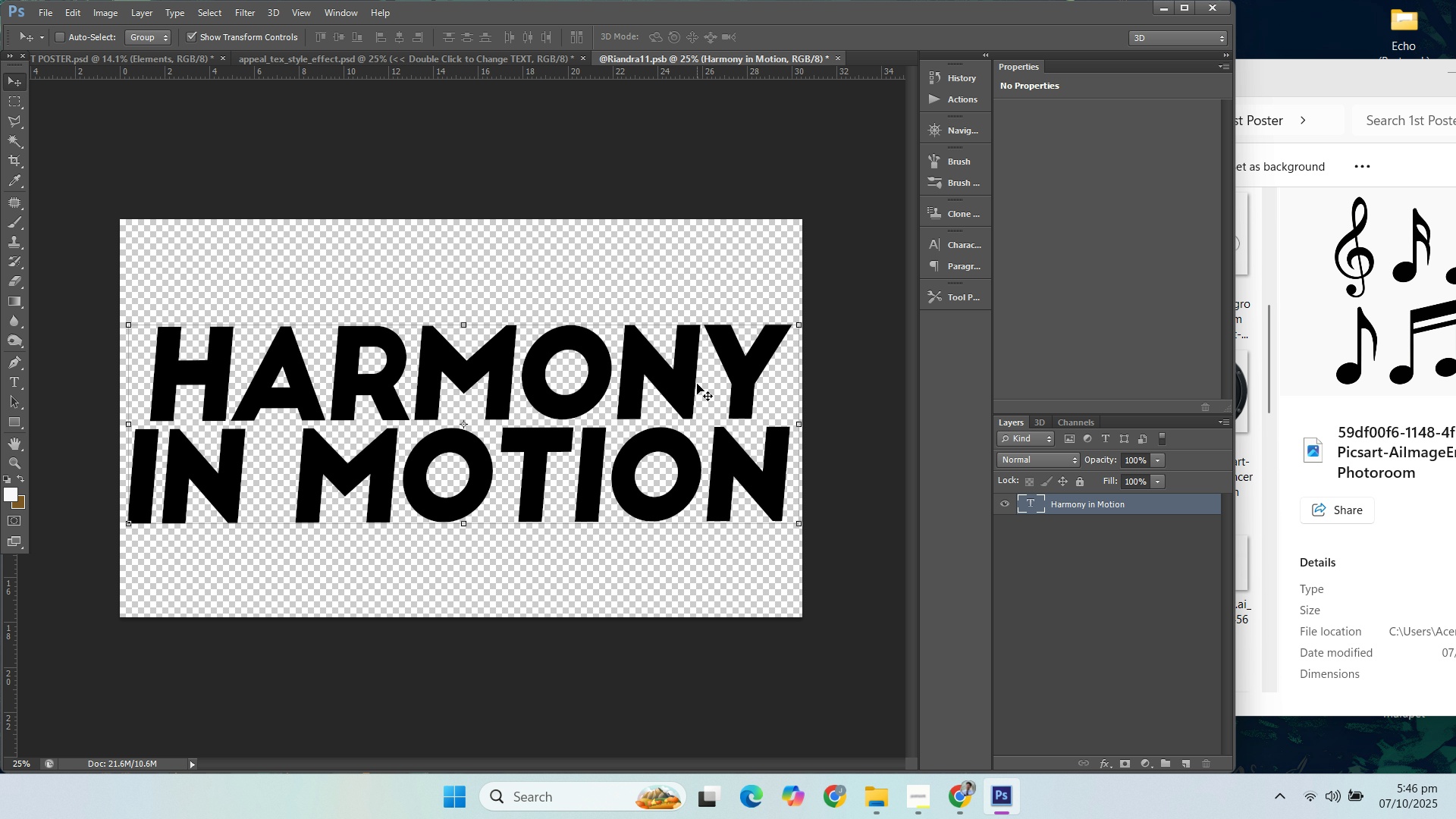 
key(ArrowRight)
 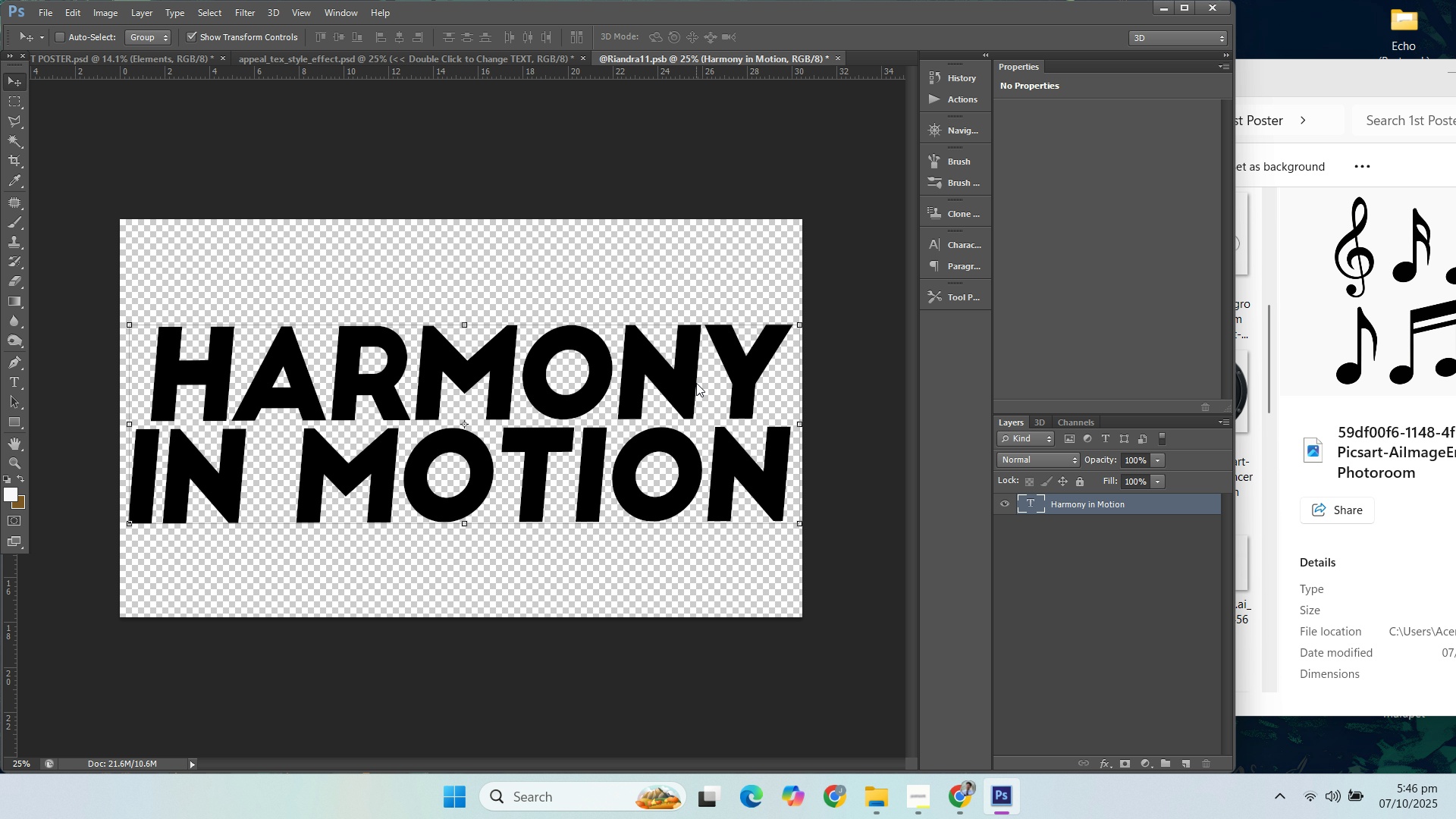 
key(ArrowRight)
 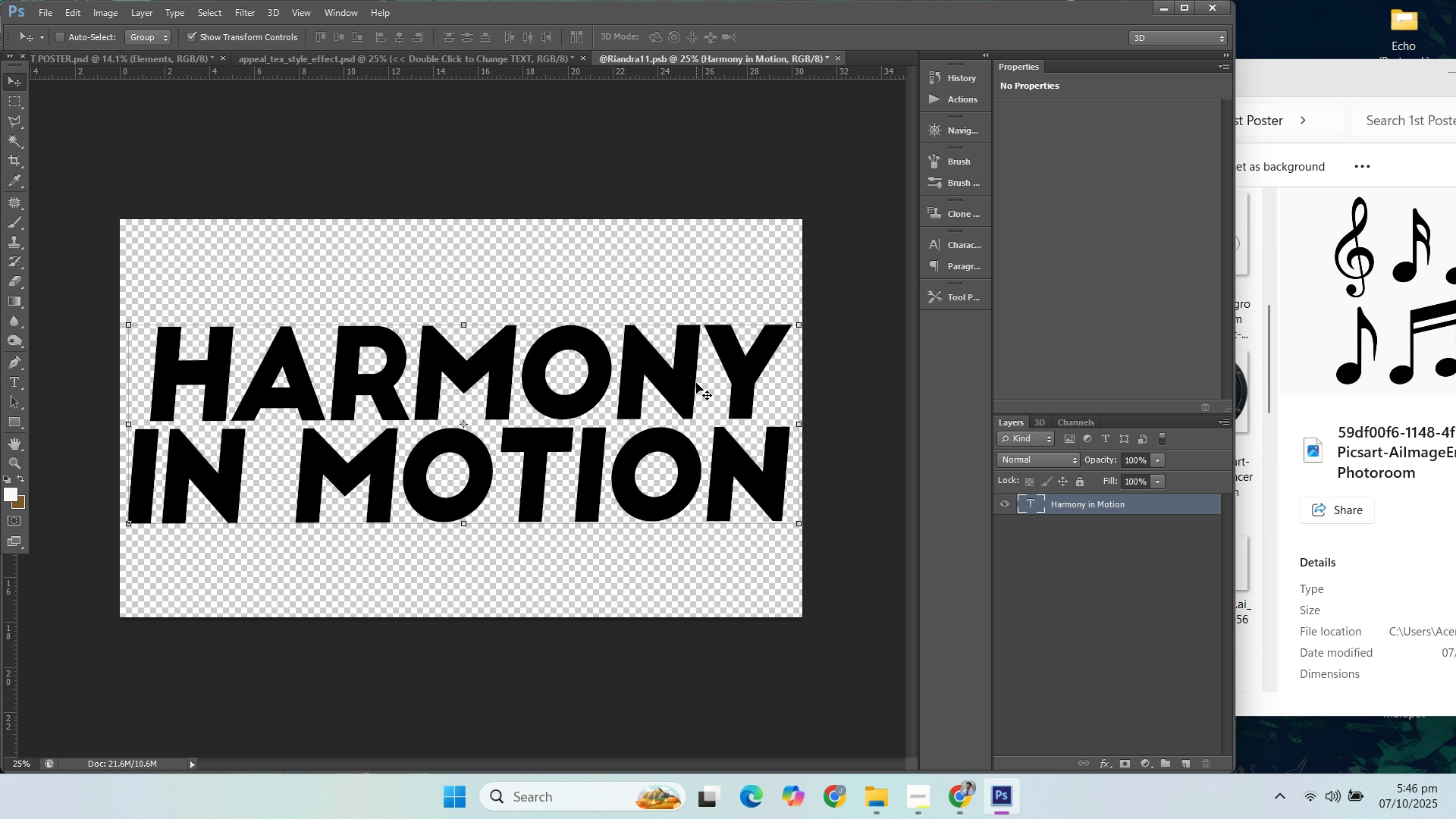 
key(ArrowLeft)
 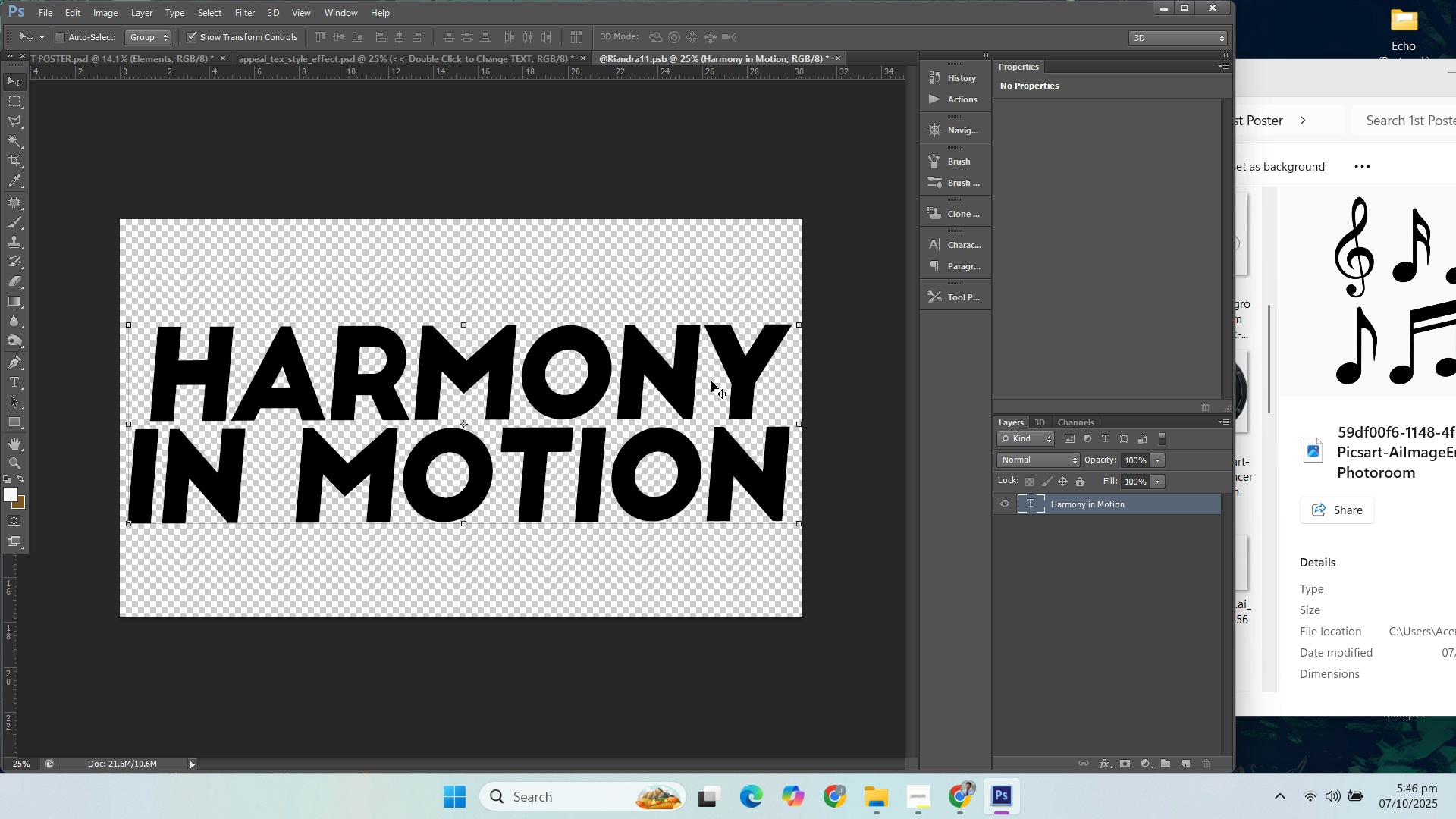 
key(Enter)
 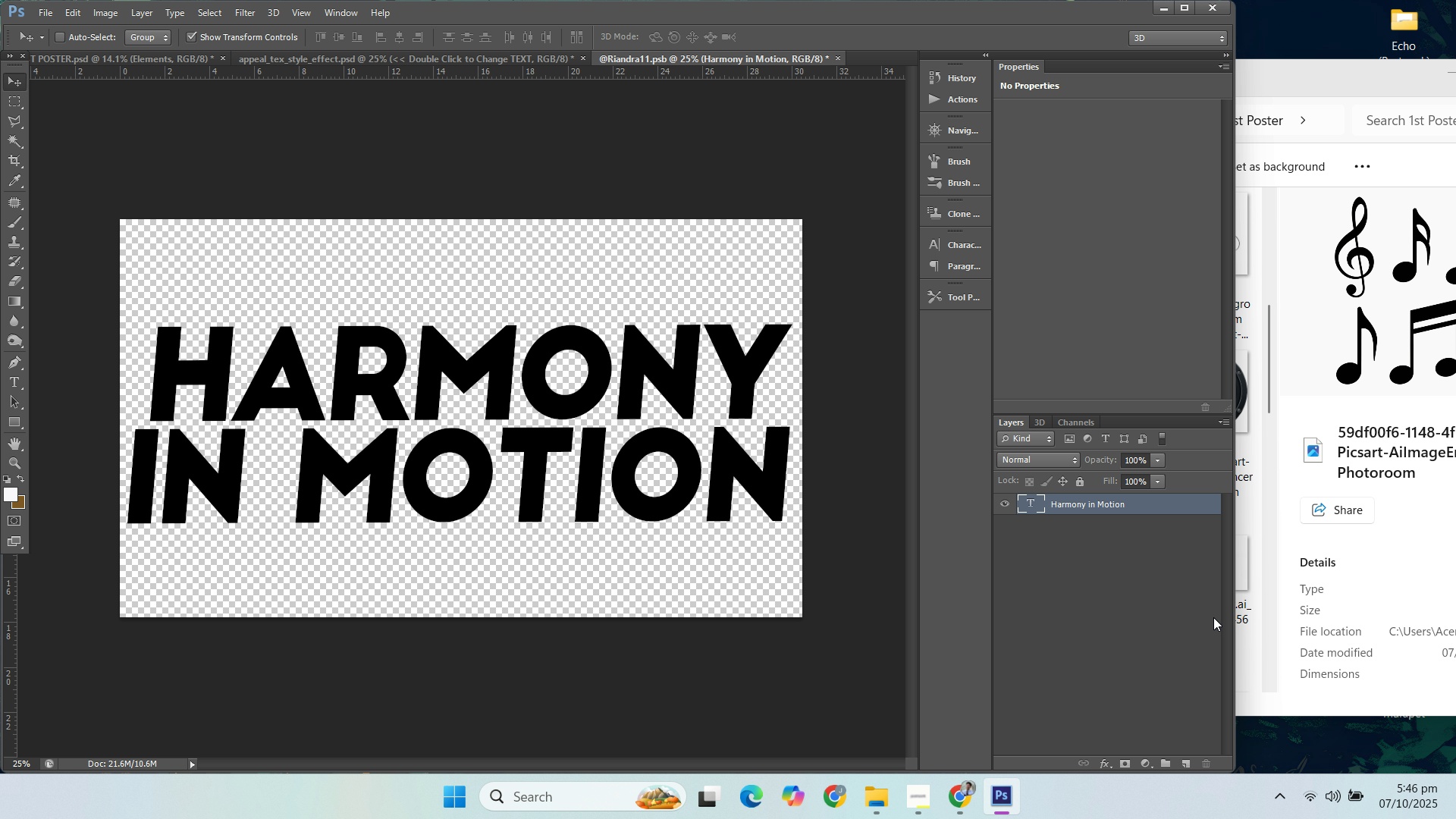 
left_click([1213, 617])
 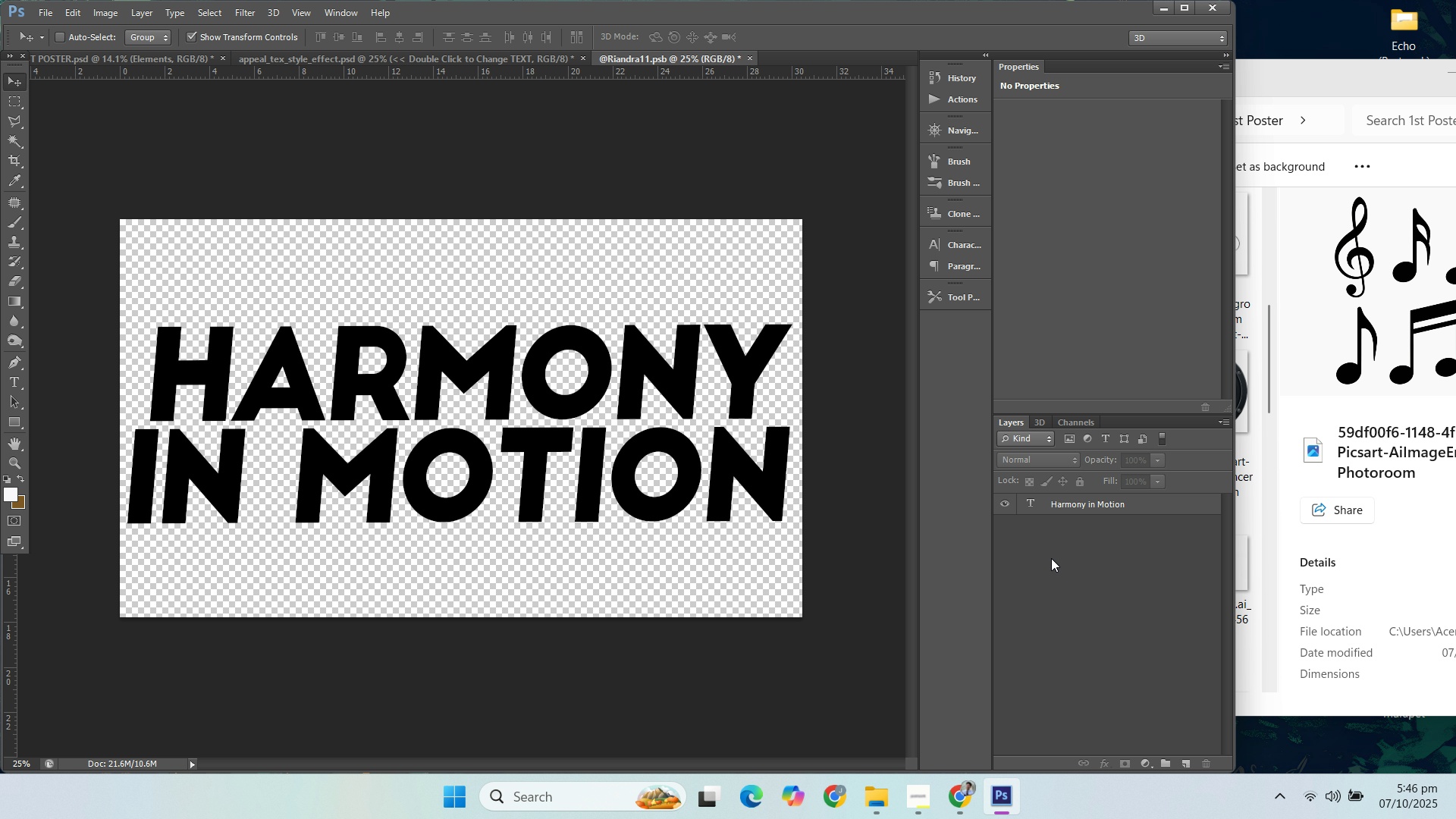 
key(Control+S)
 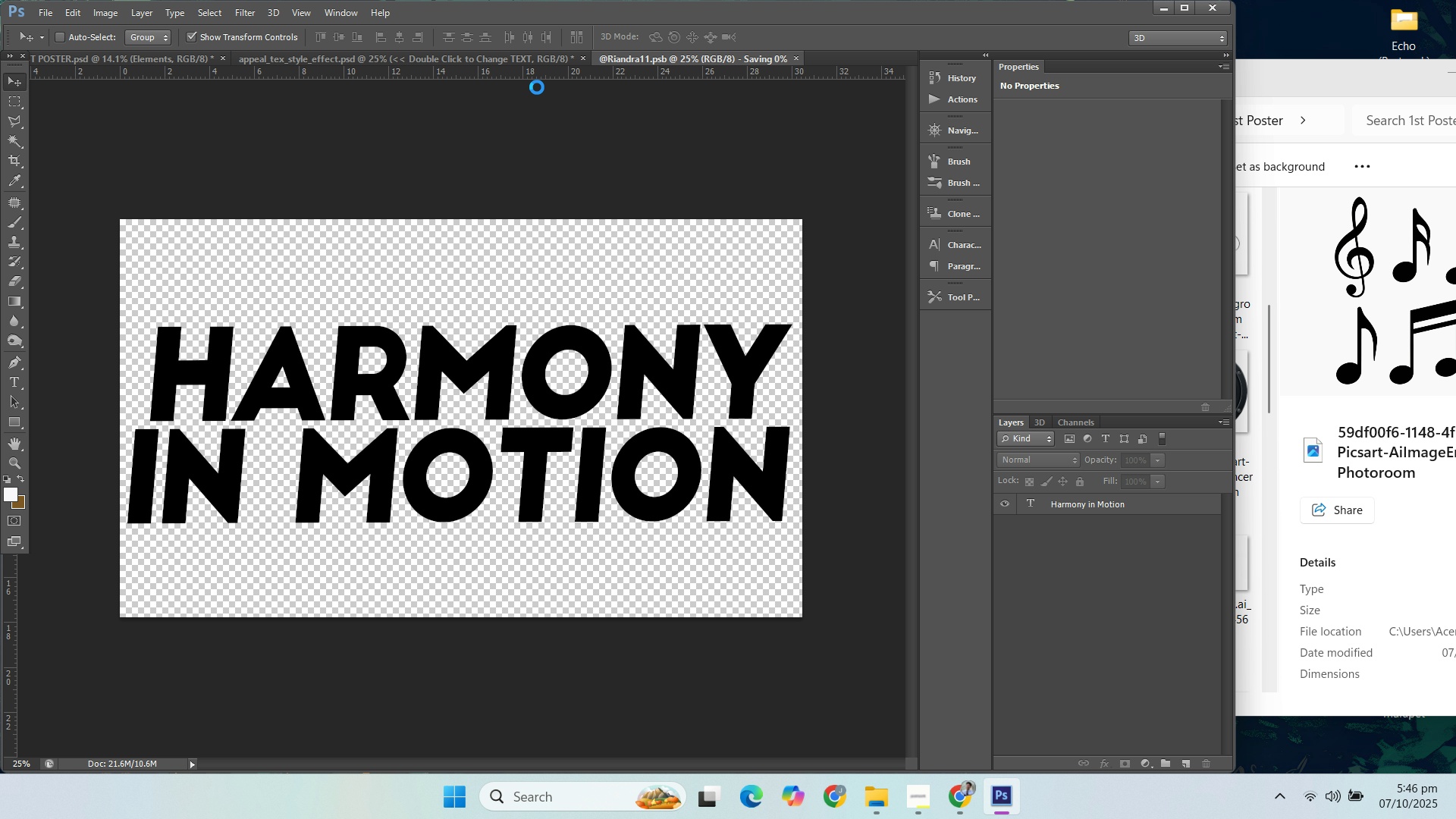 
mouse_move([510, 164])
 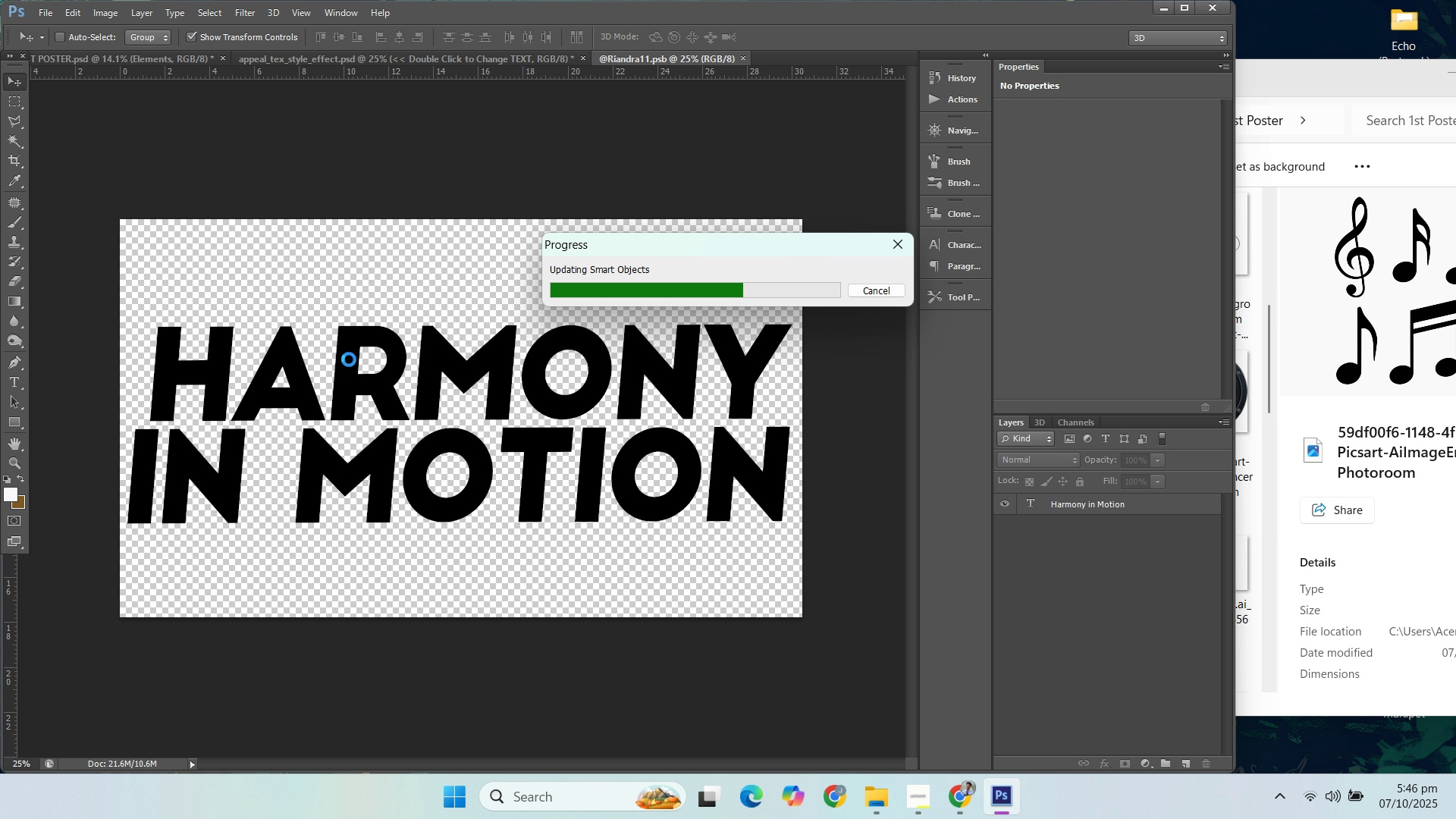 
wait(10.15)
 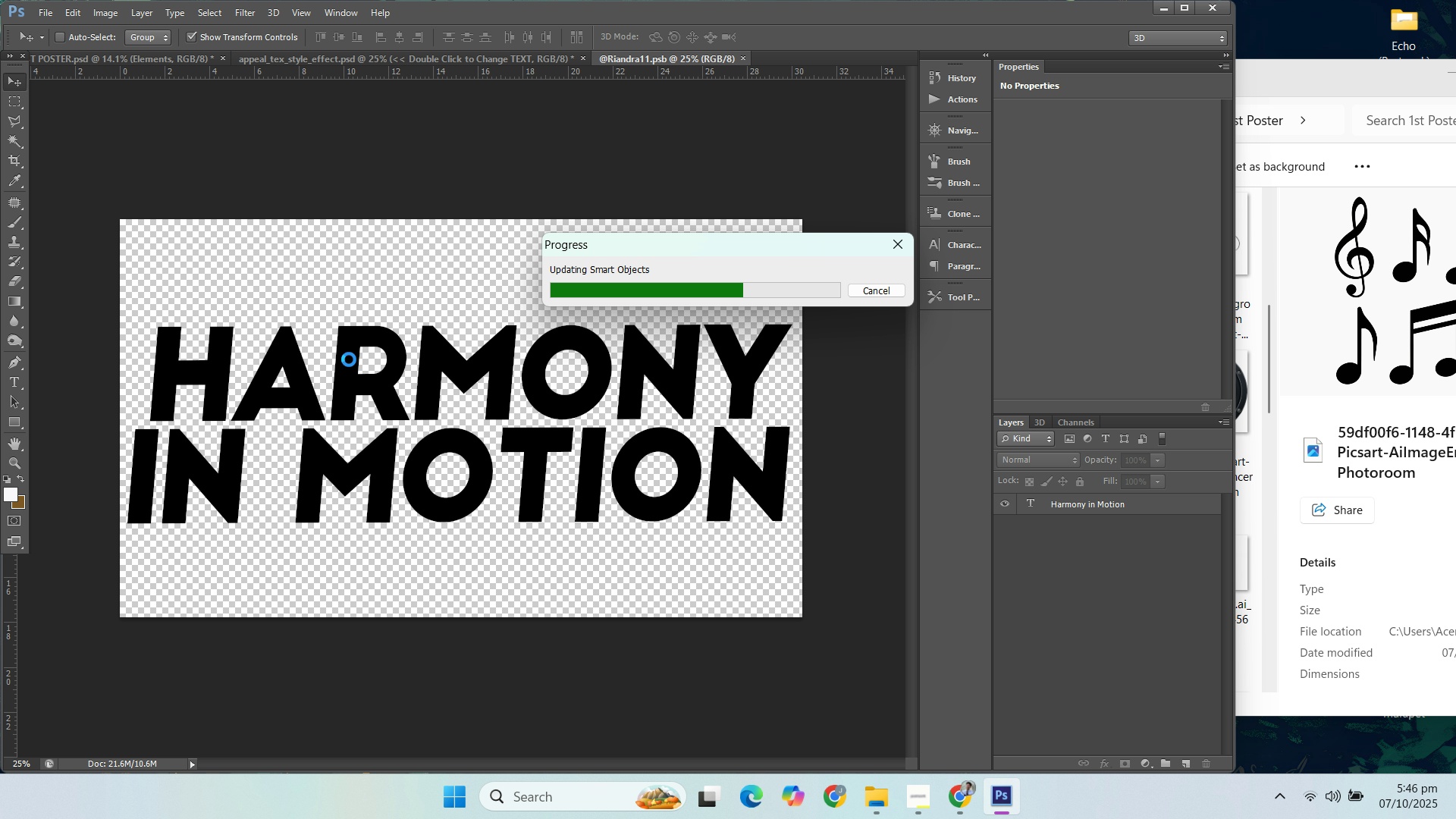 
left_click([350, 56])
 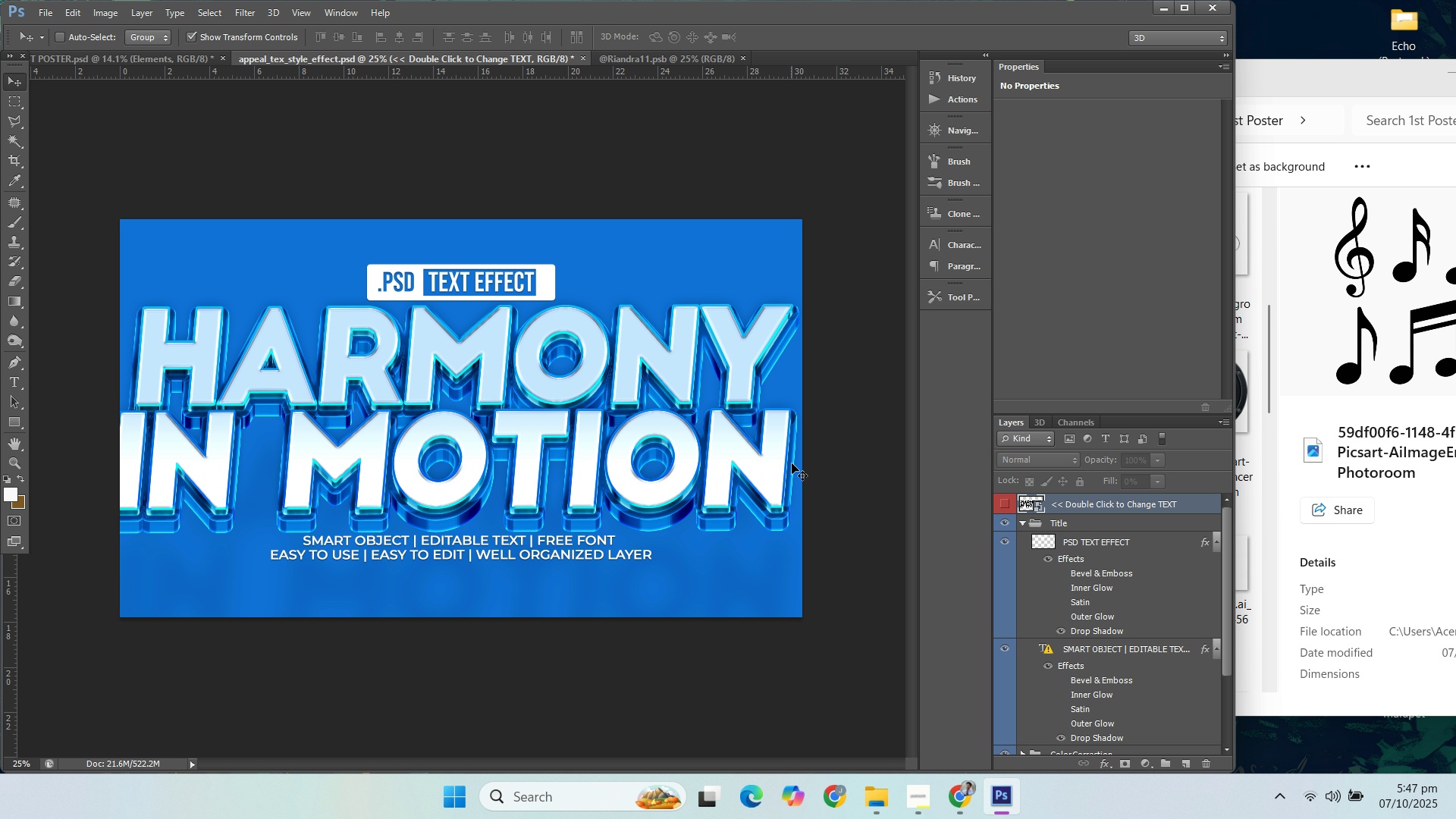 
wait(7.75)
 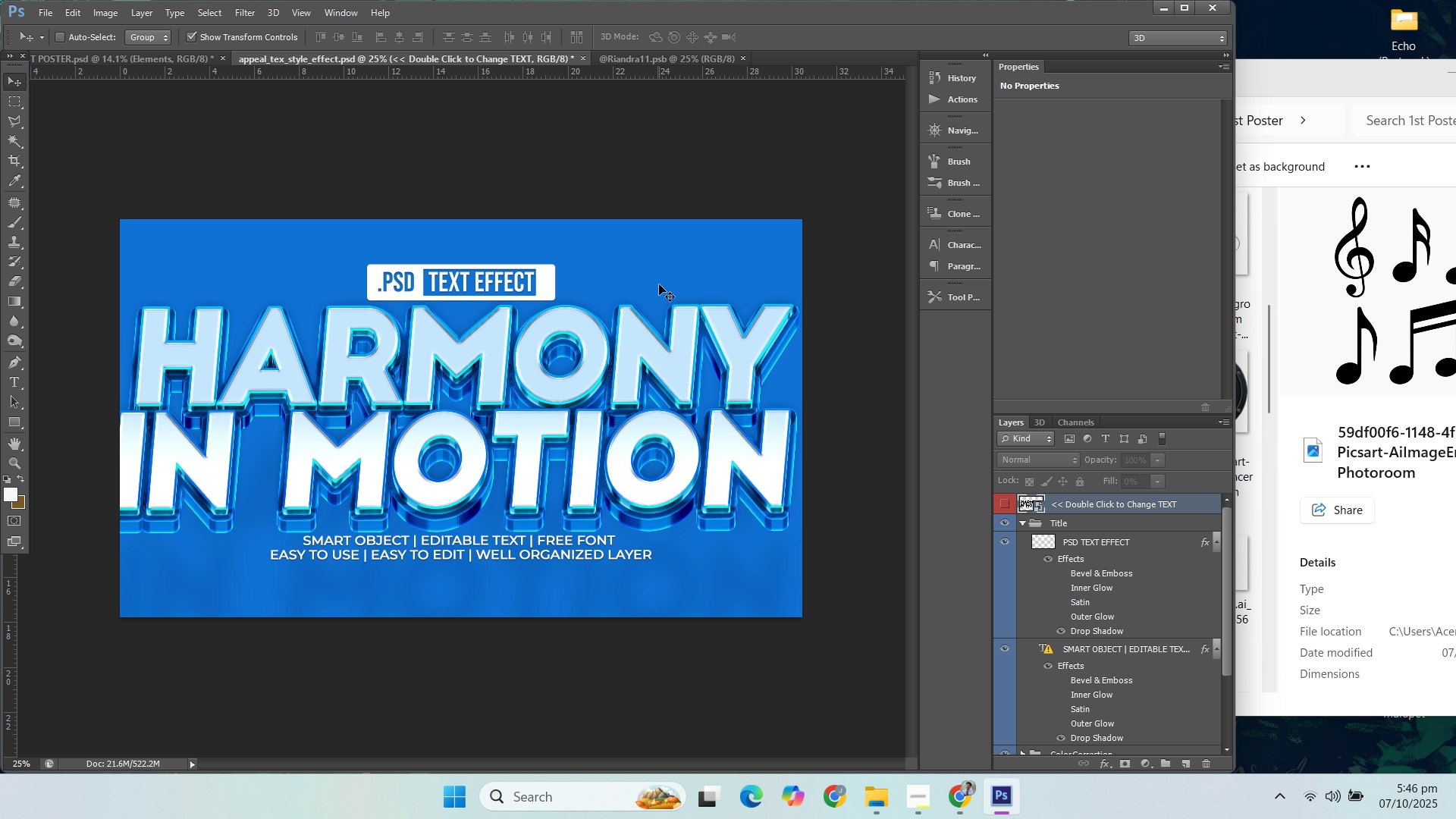 
left_click([969, 792])
 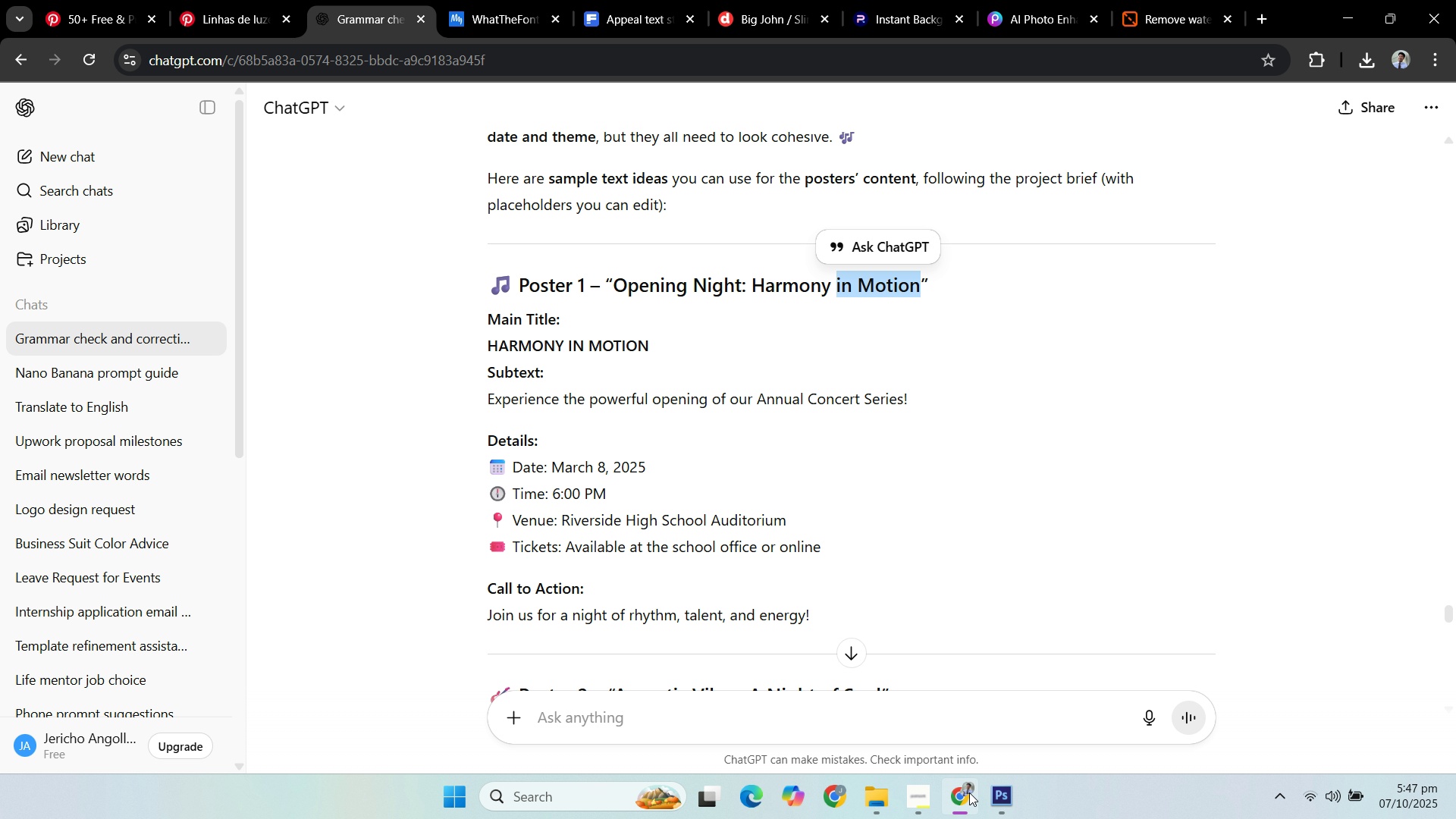 
left_click([969, 792])
 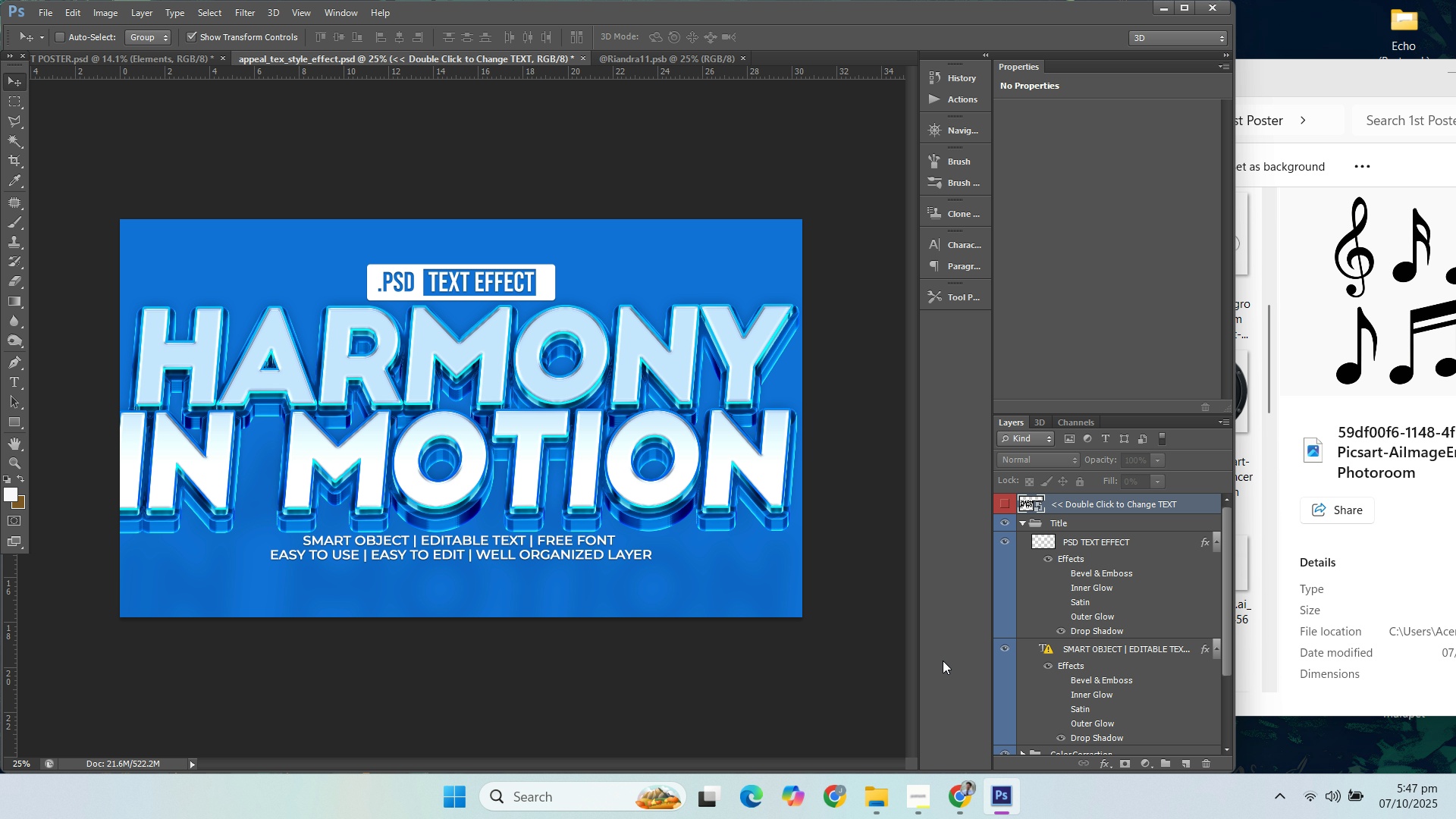 
mouse_move([971, 595])
 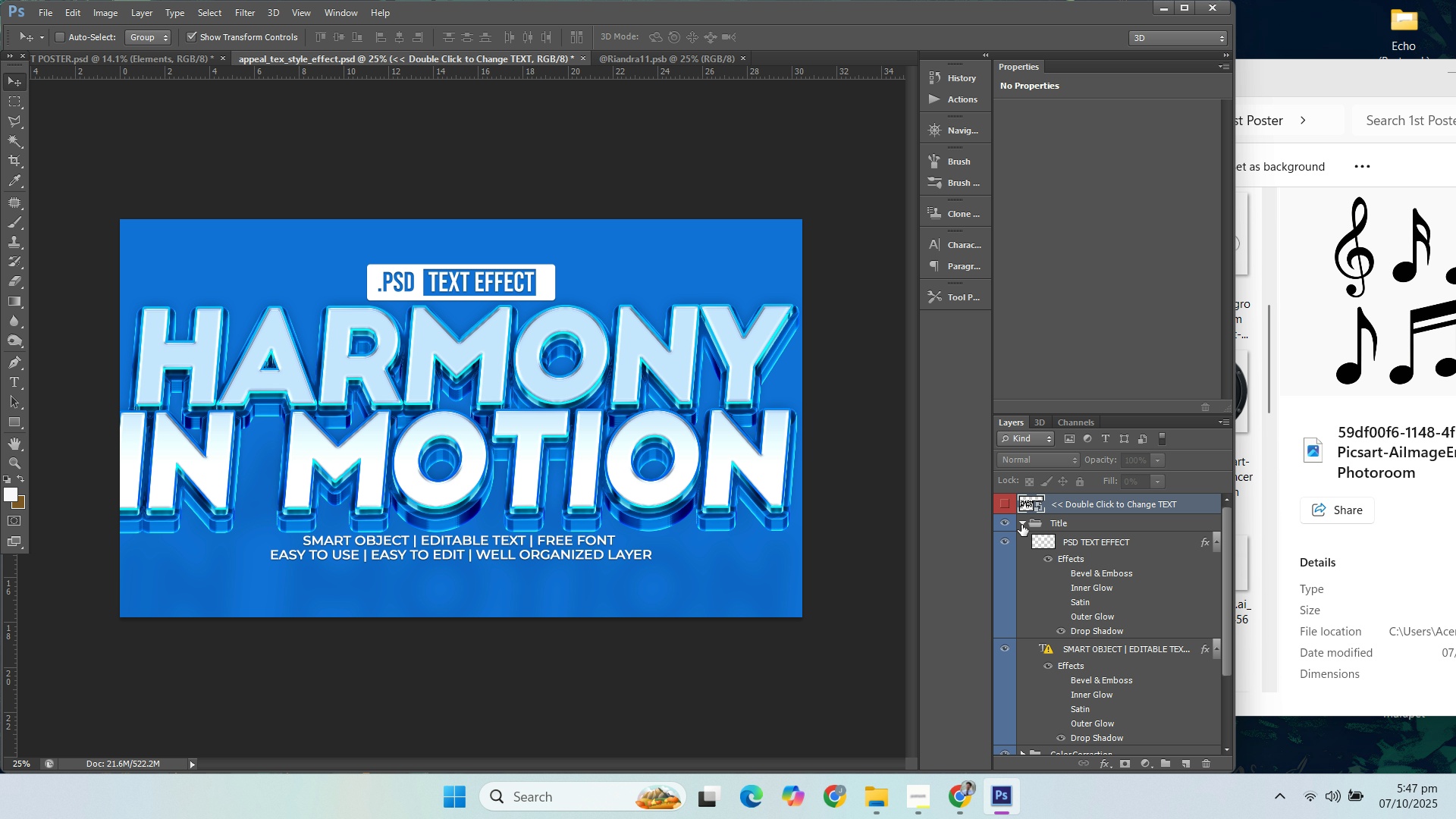 
left_click([1021, 525])
 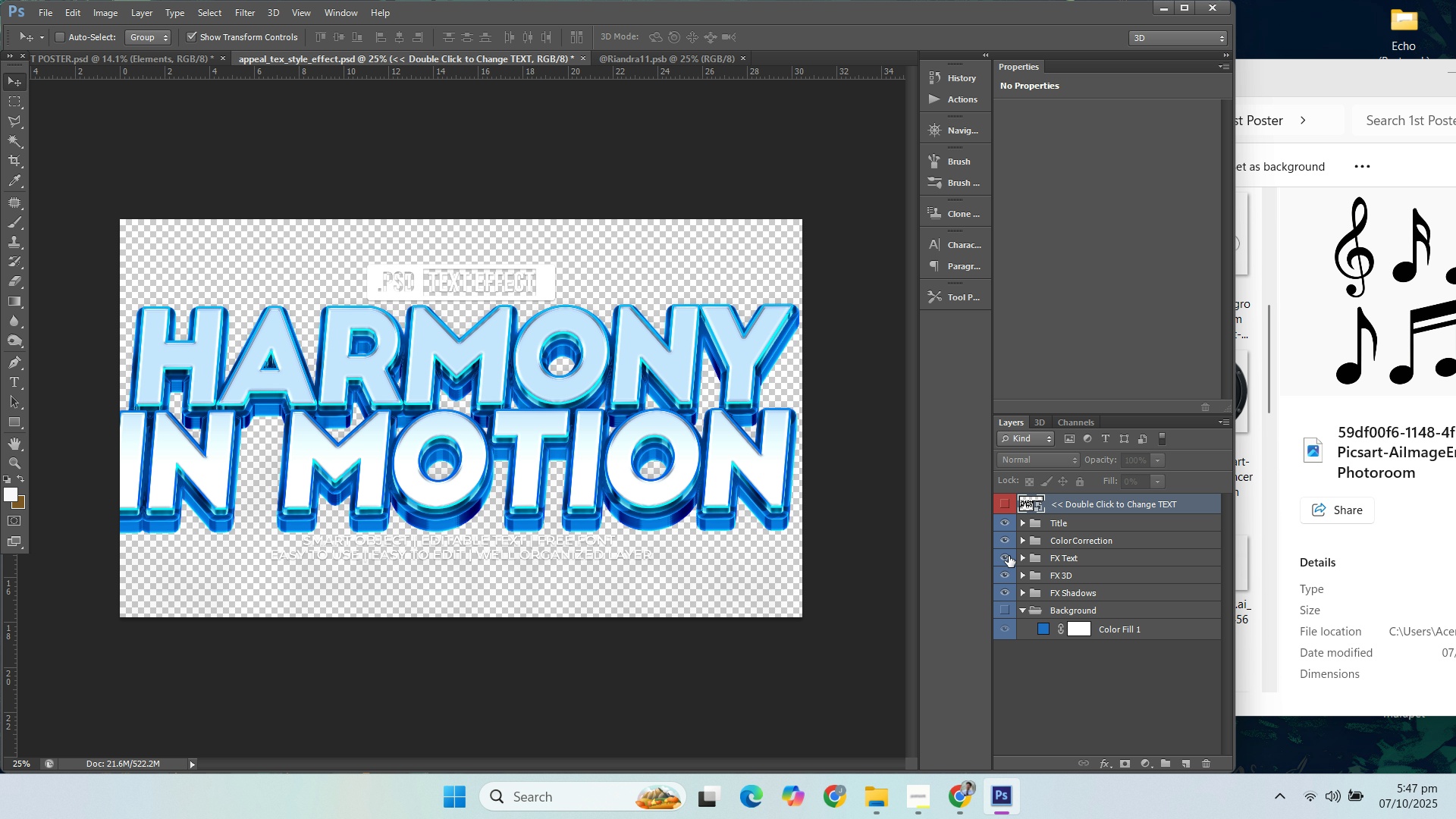 
left_click([1005, 526])
 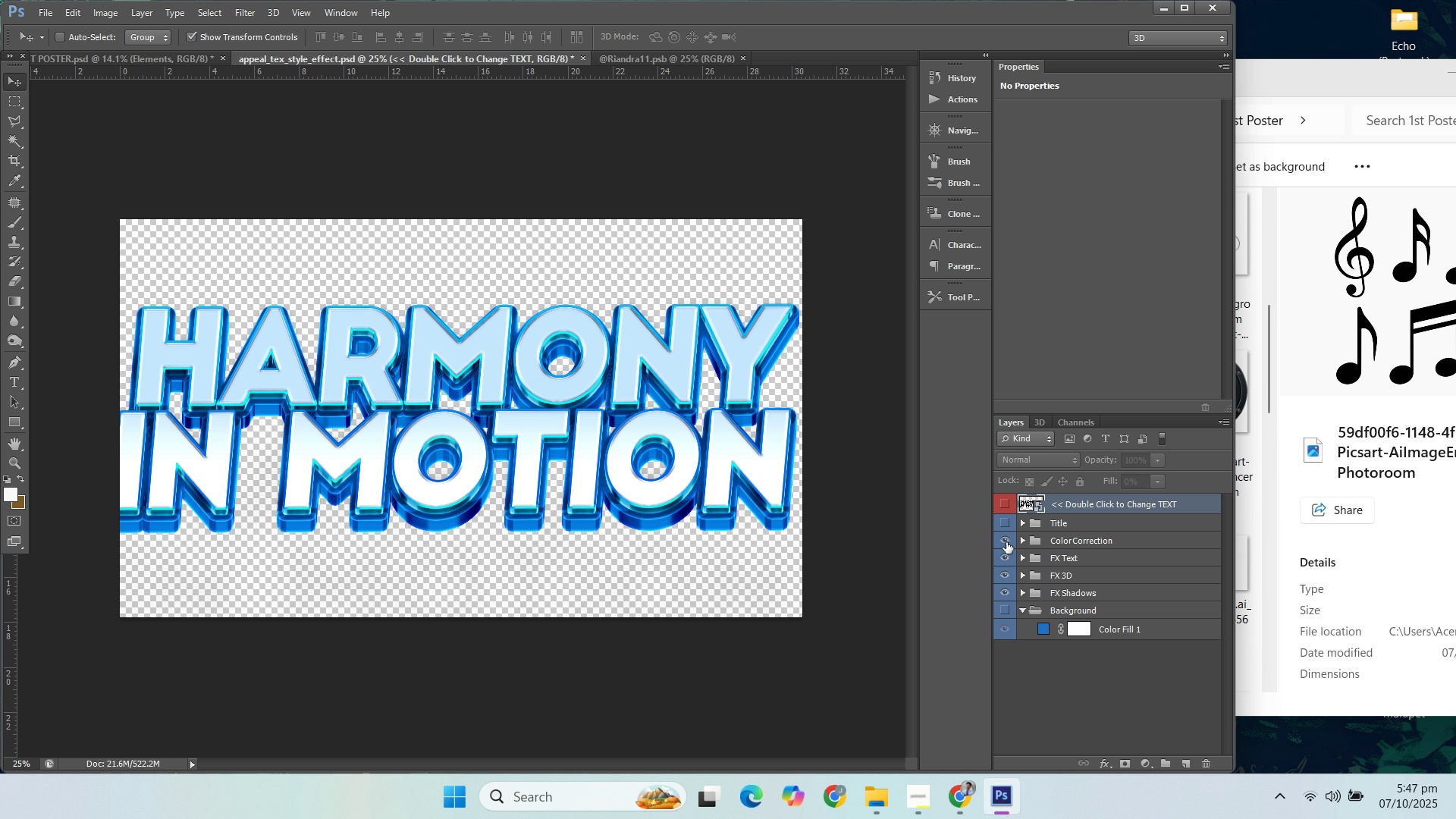 
left_click([1006, 575])
 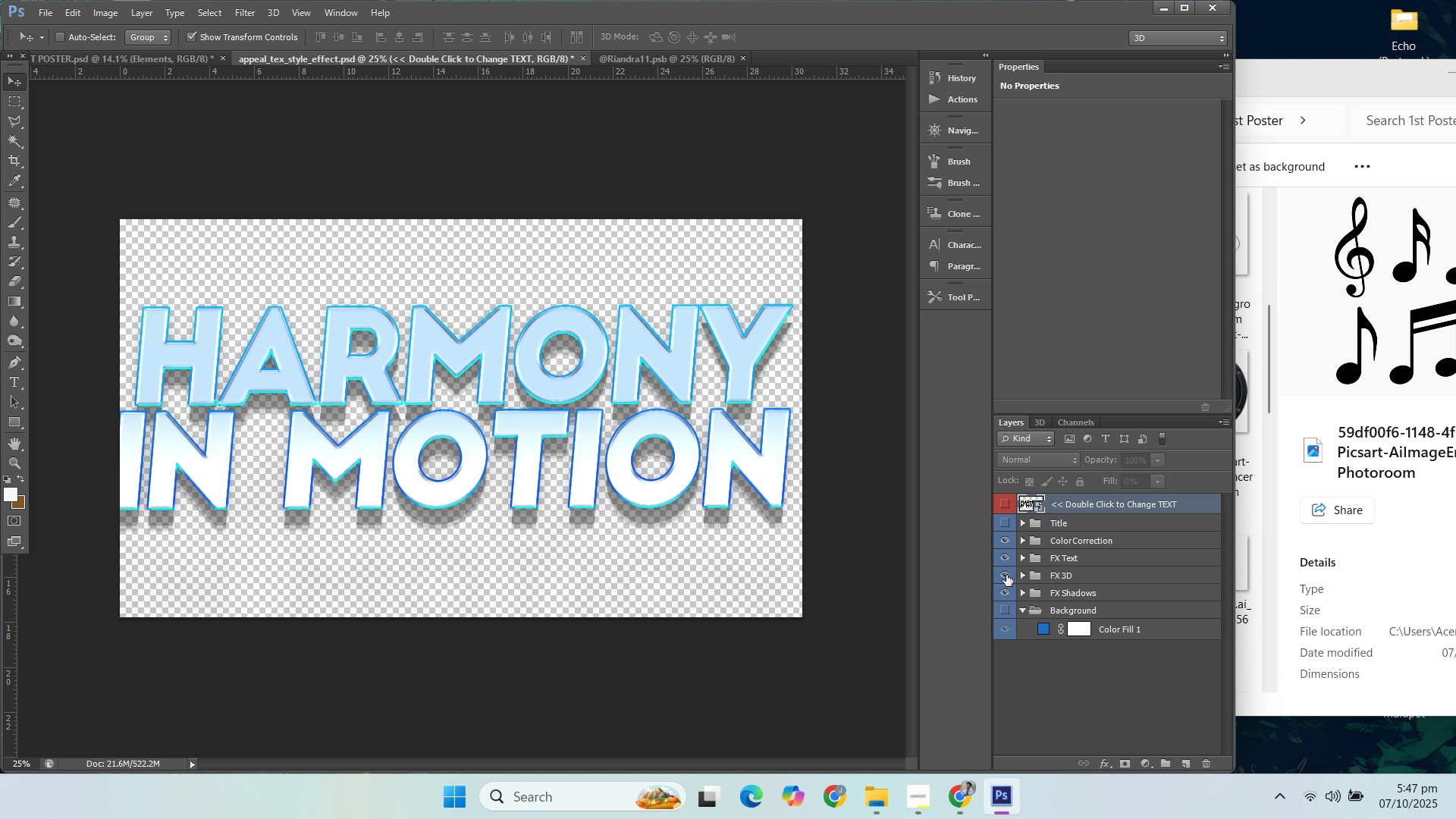 
left_click([1006, 575])
 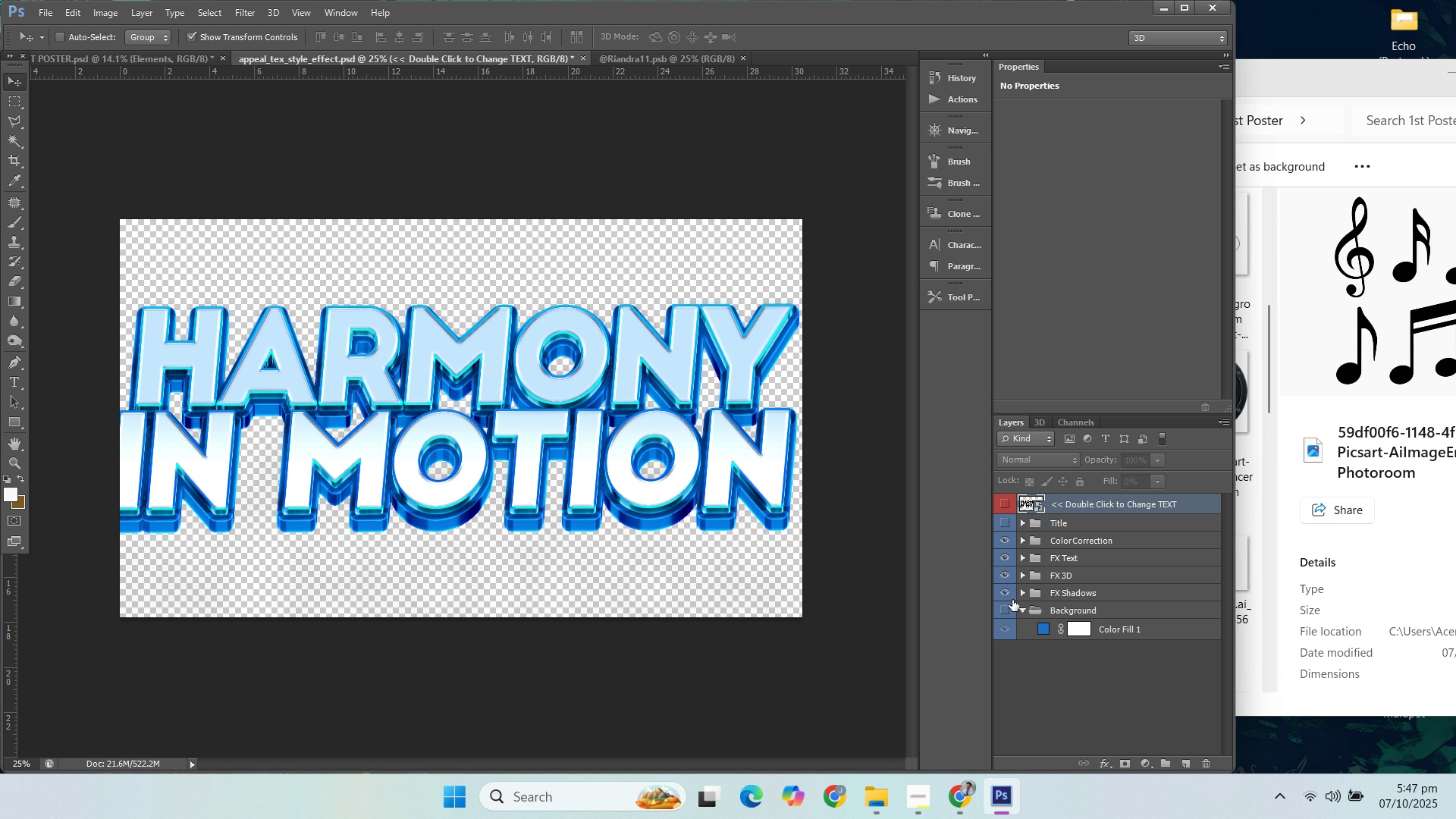 
left_click([1009, 595])
 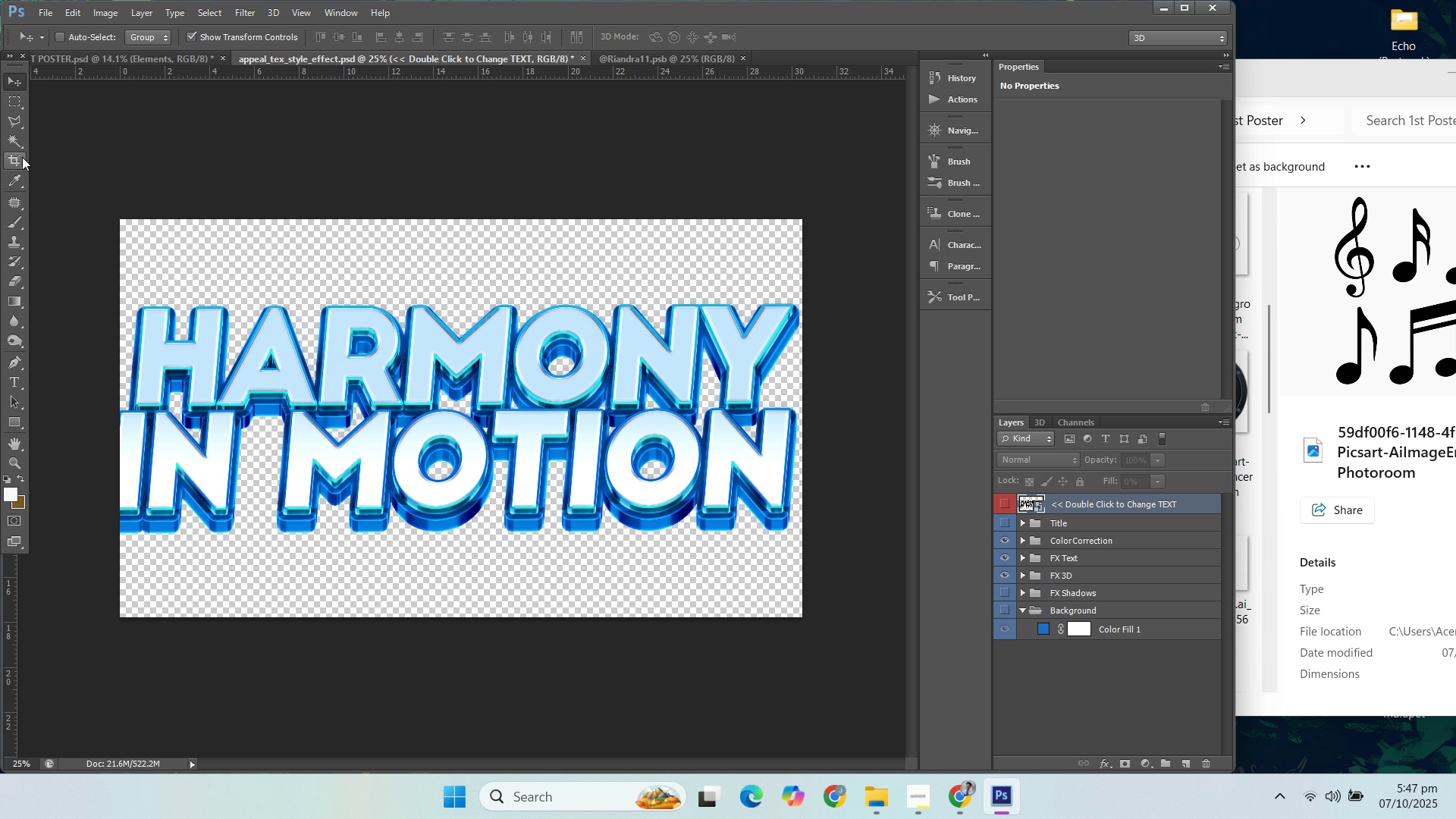 
left_click([15, 161])
 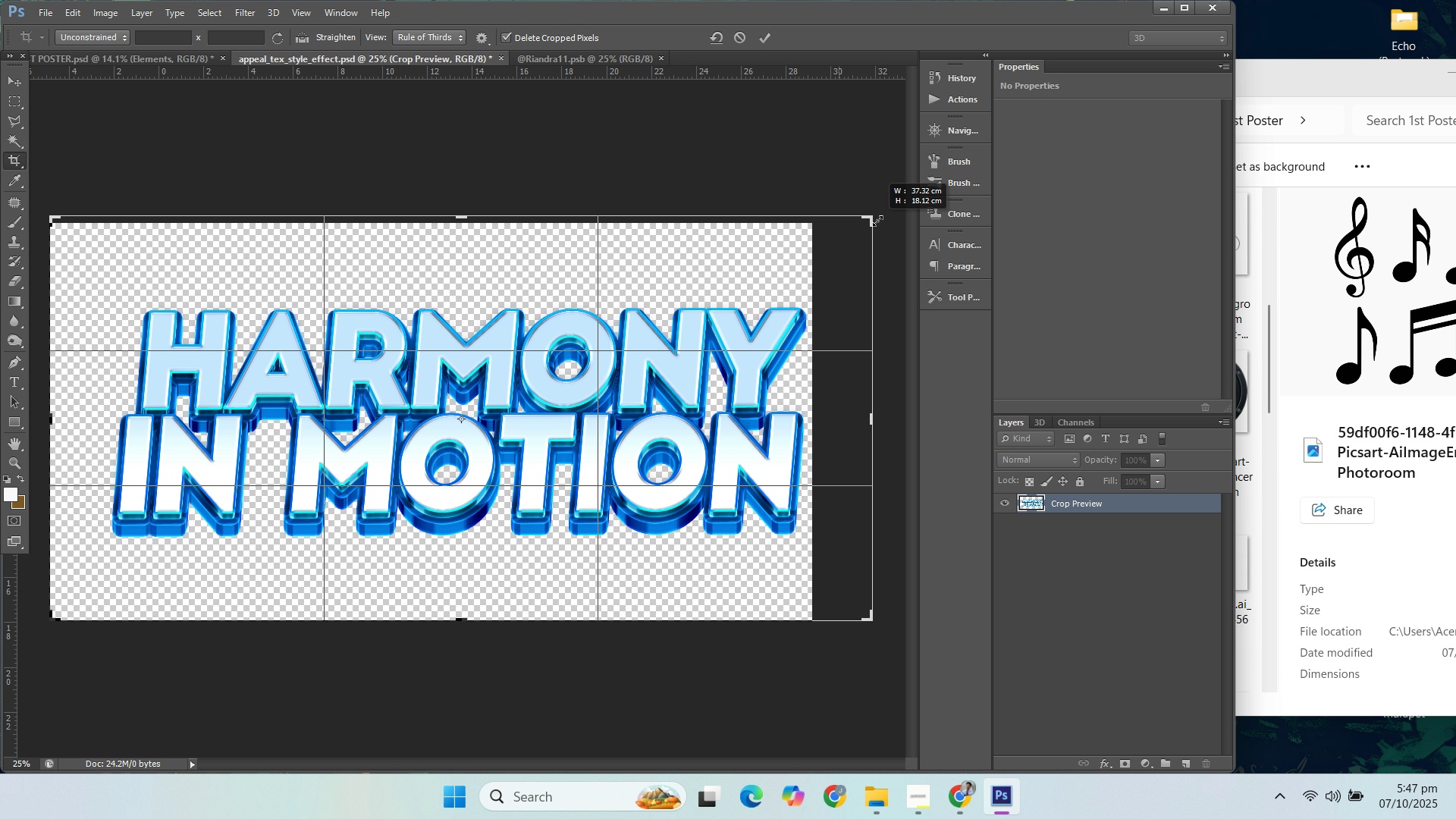 
wait(5.54)
 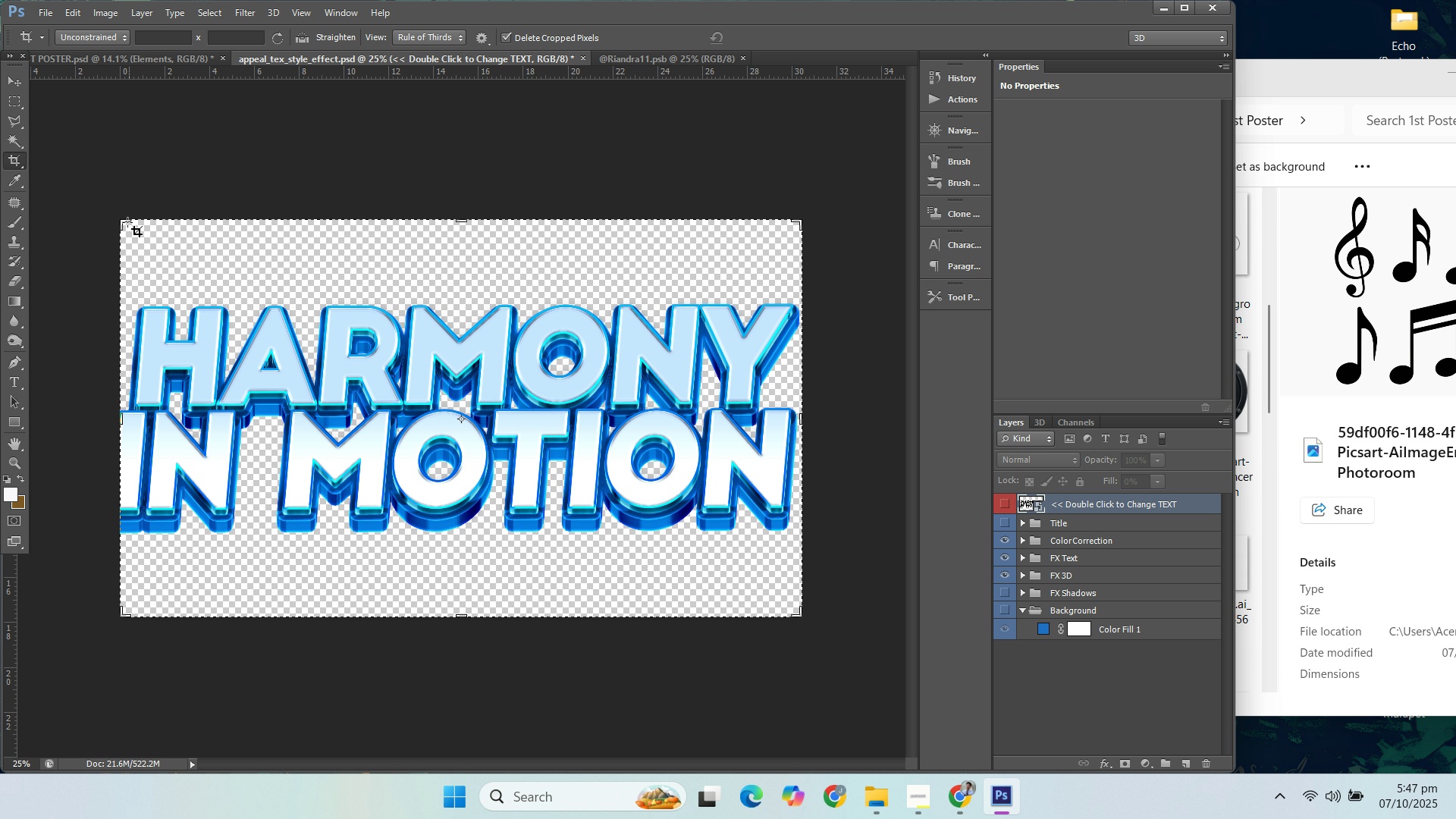 
key(Enter)
 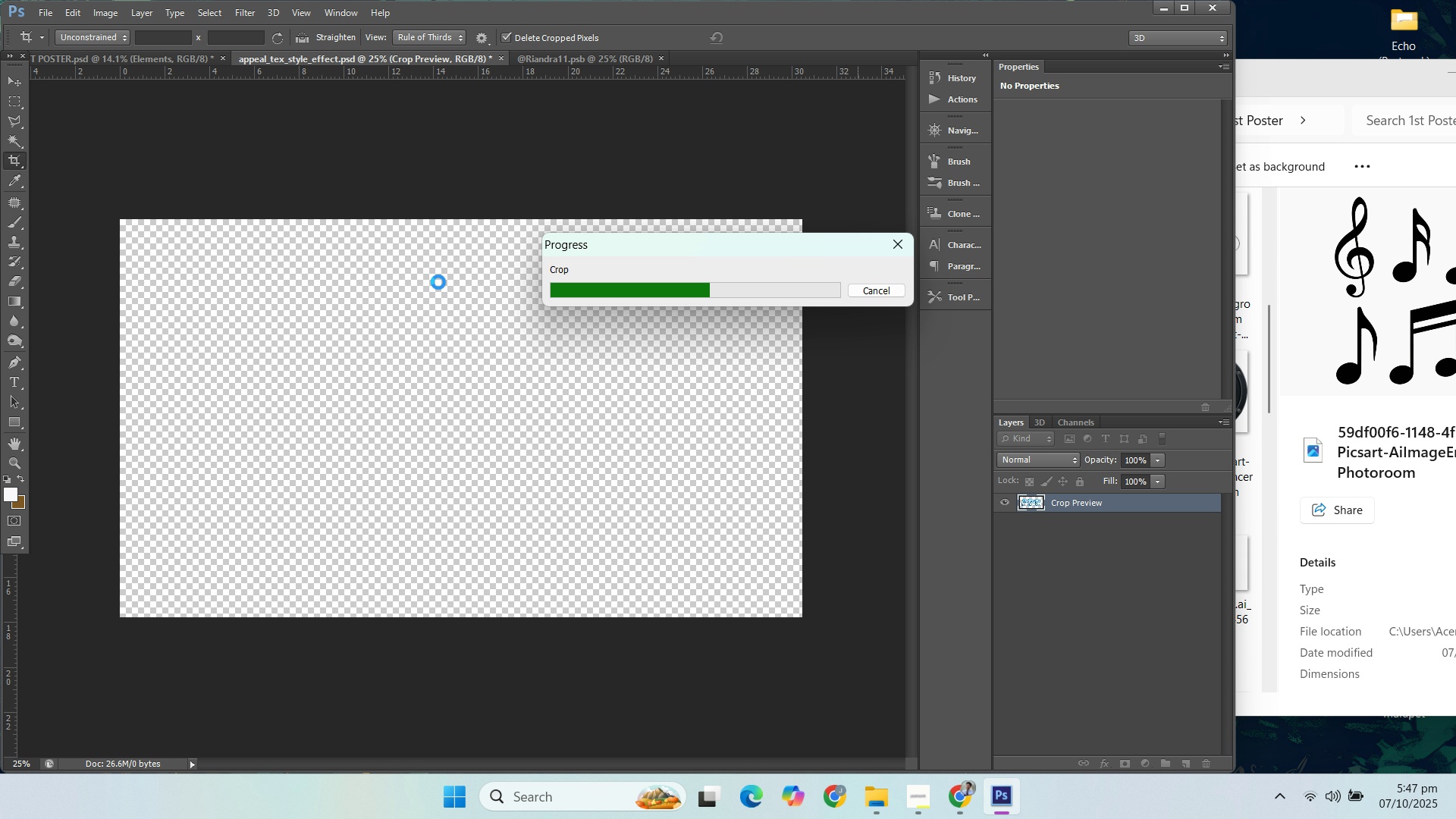 
wait(6.55)
 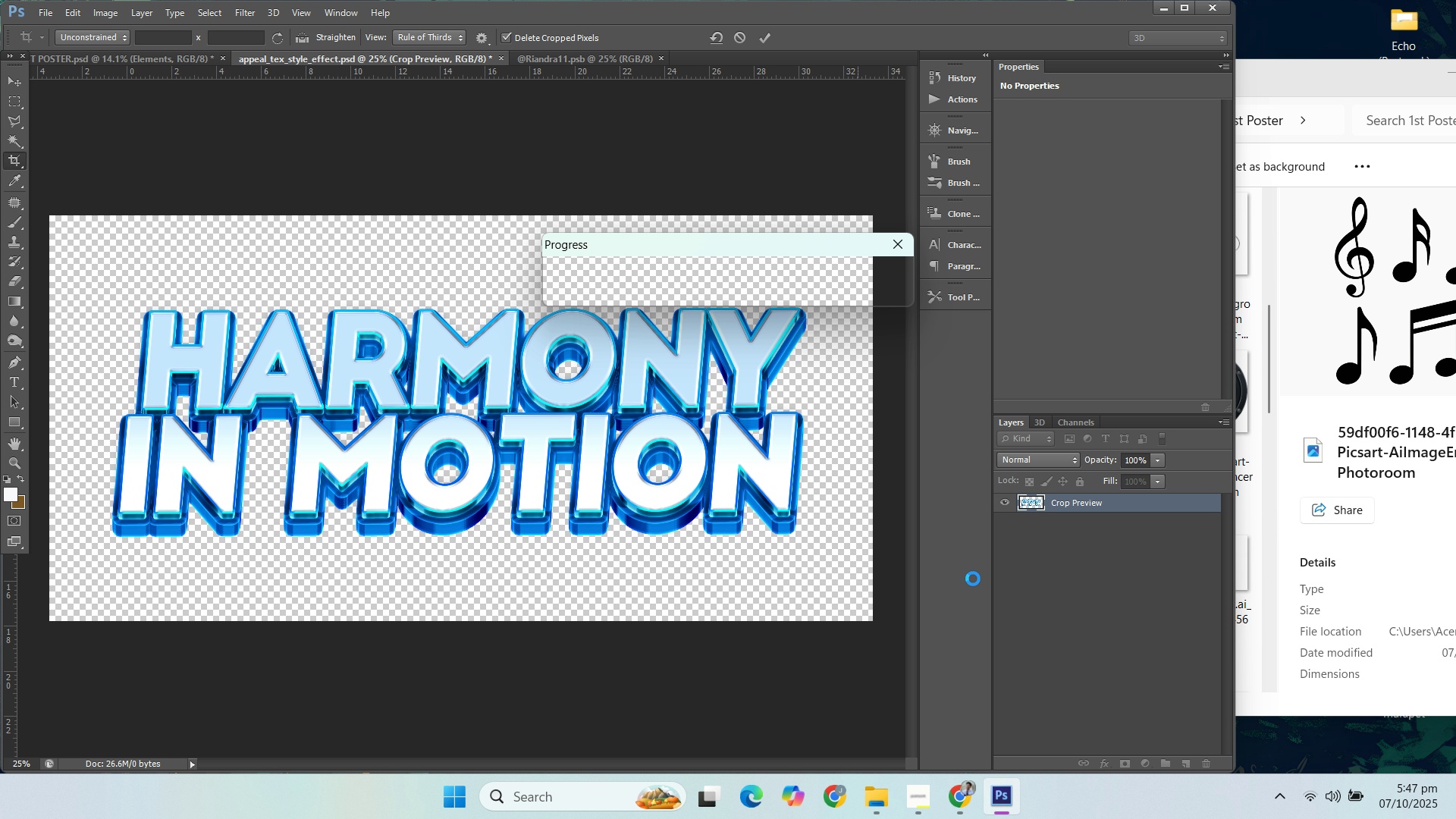 
left_click([1442, 179])
 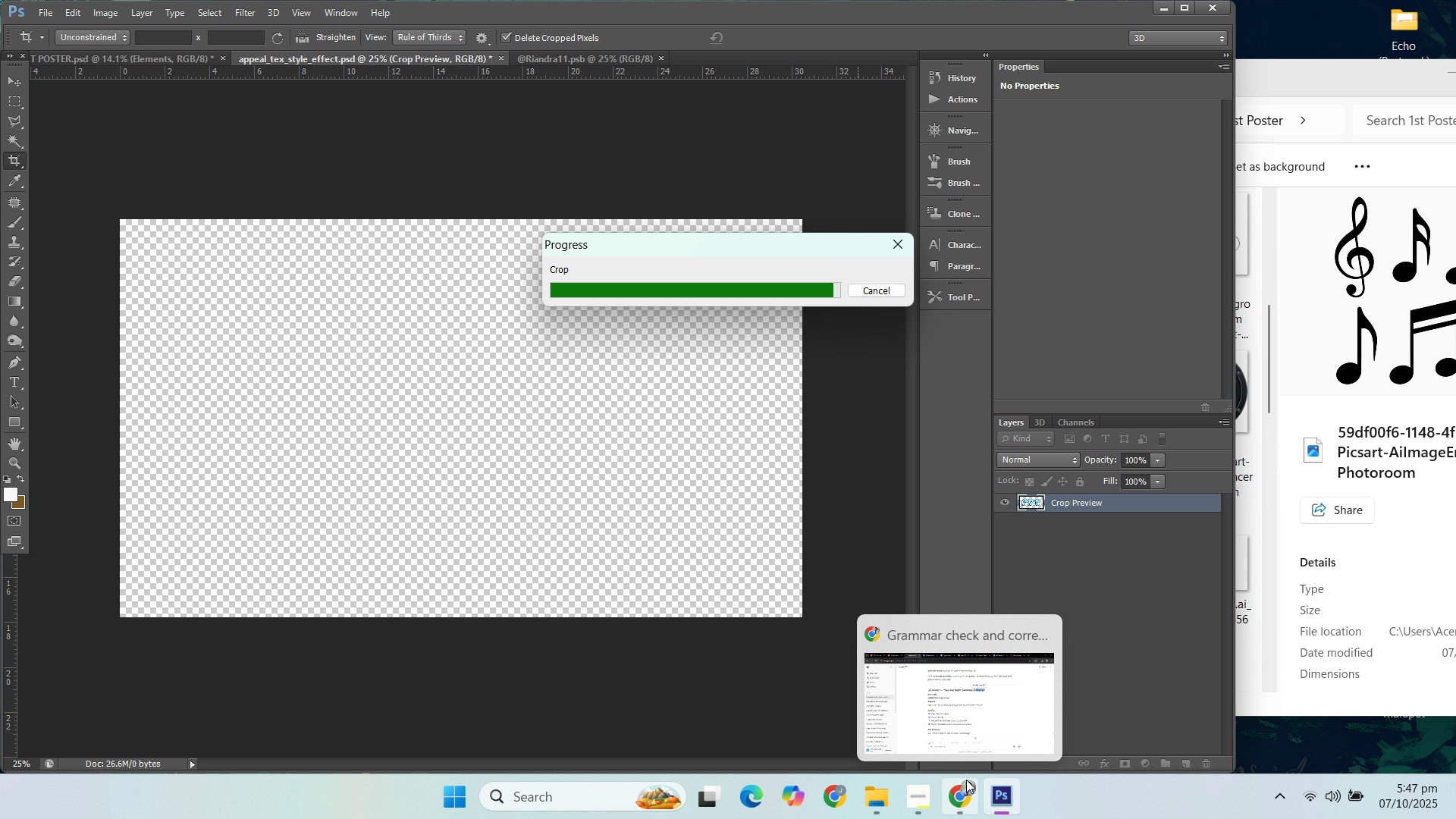 
wait(5.59)
 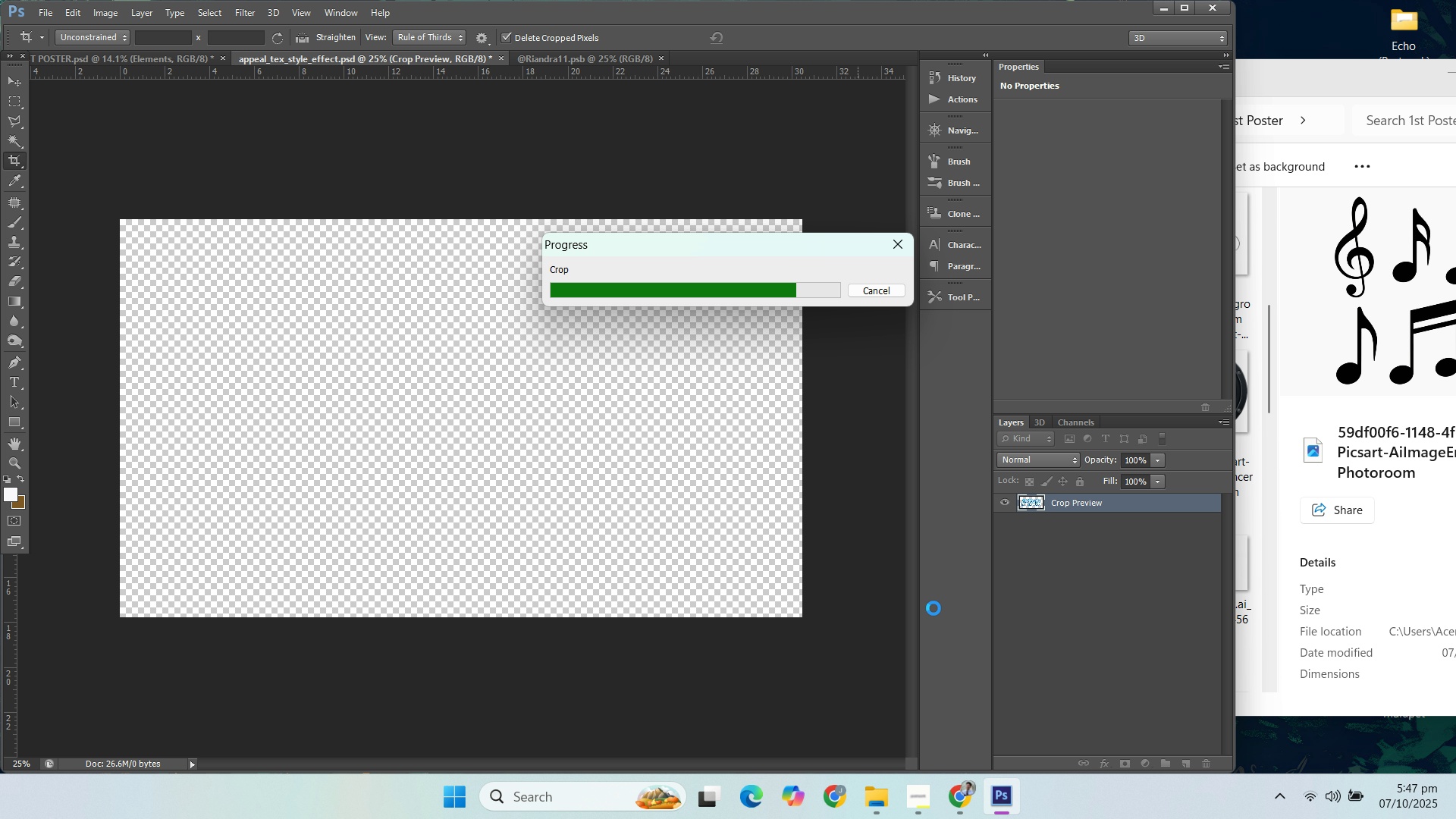 
left_click([966, 786])
 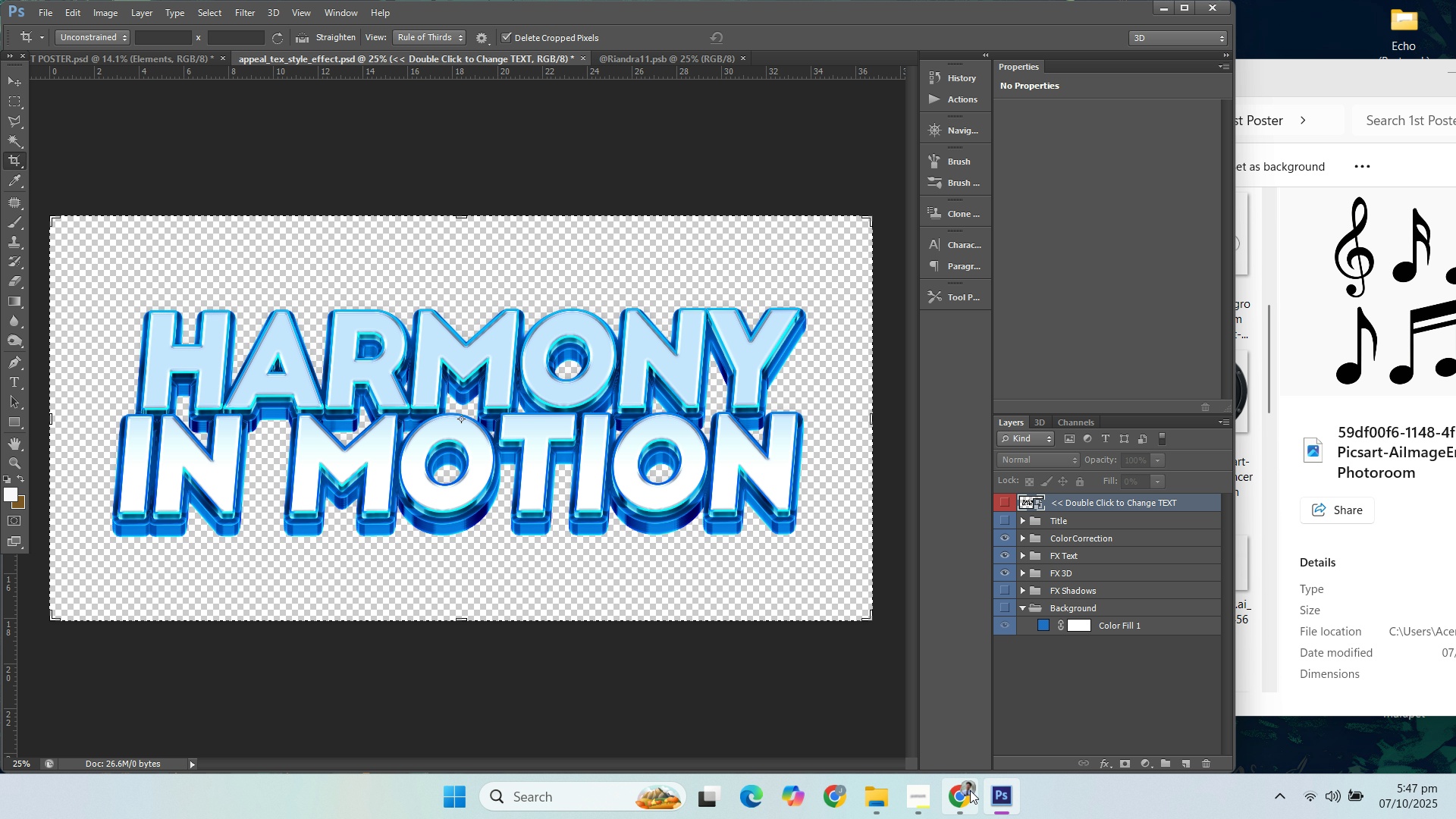 
mouse_move([984, 794])
 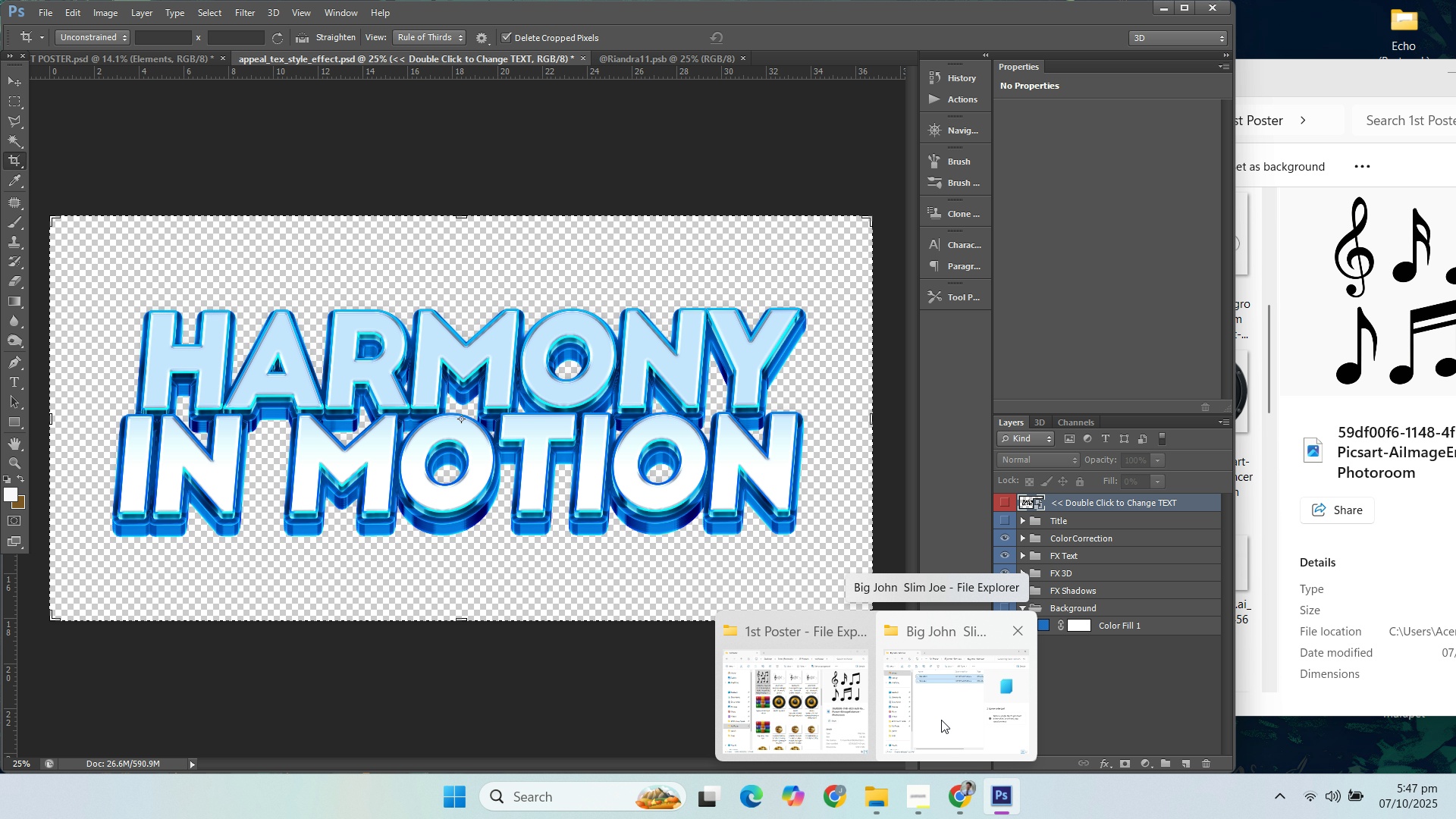 
left_click([1128, 675])
 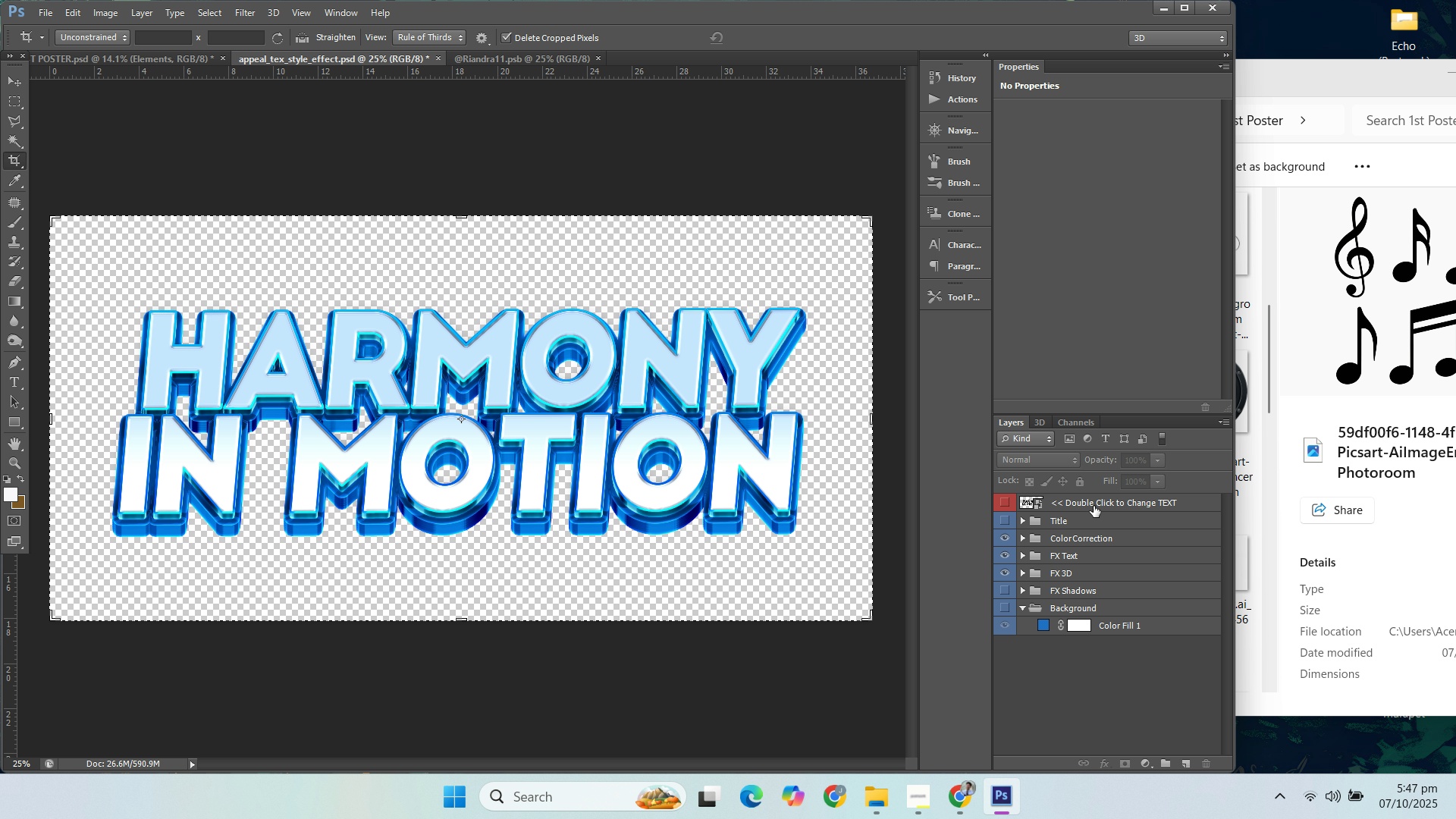 
key(Control+Shift+S)
 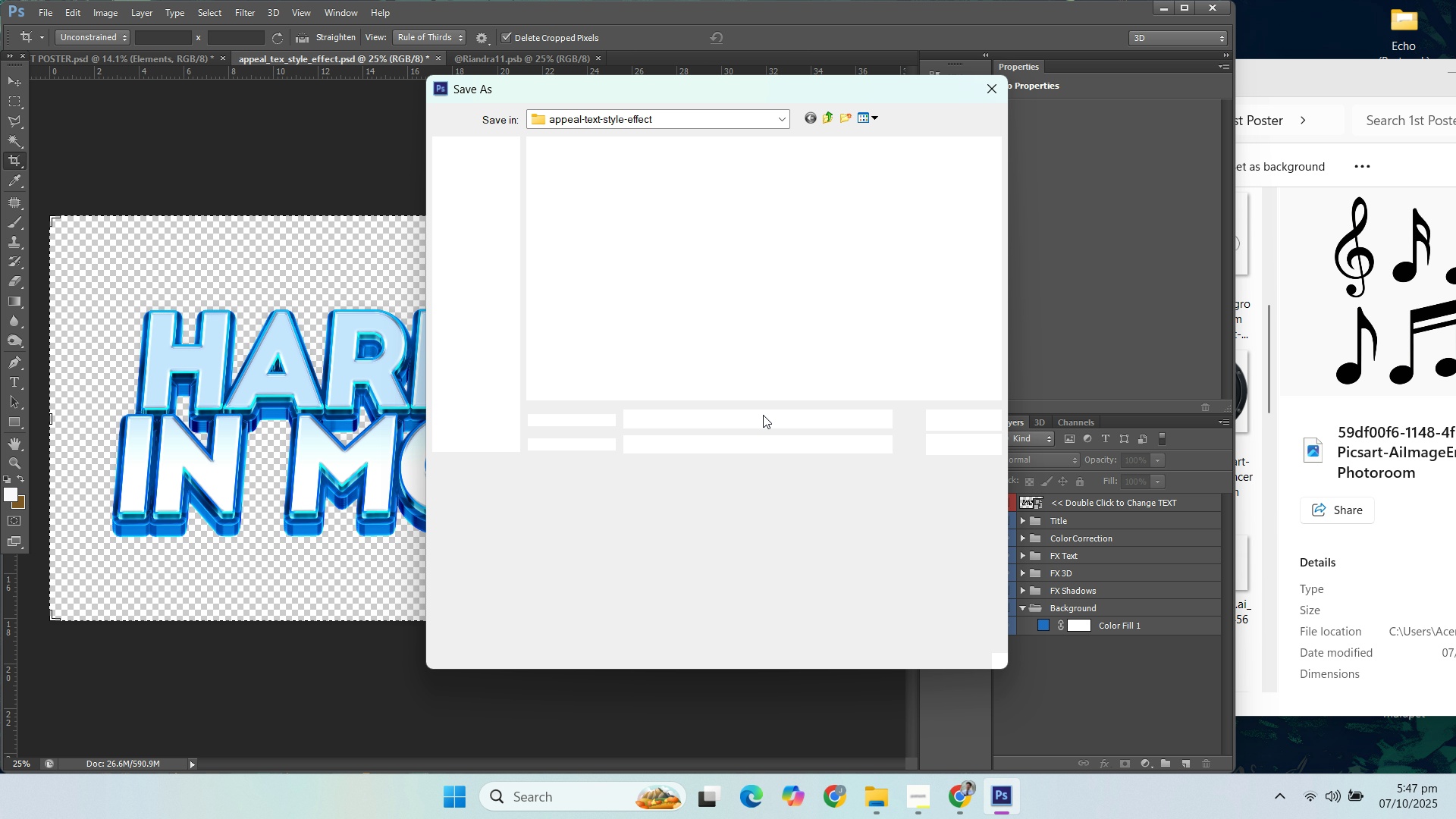 
hold_key(key=ControlLeft, duration=0.39)
 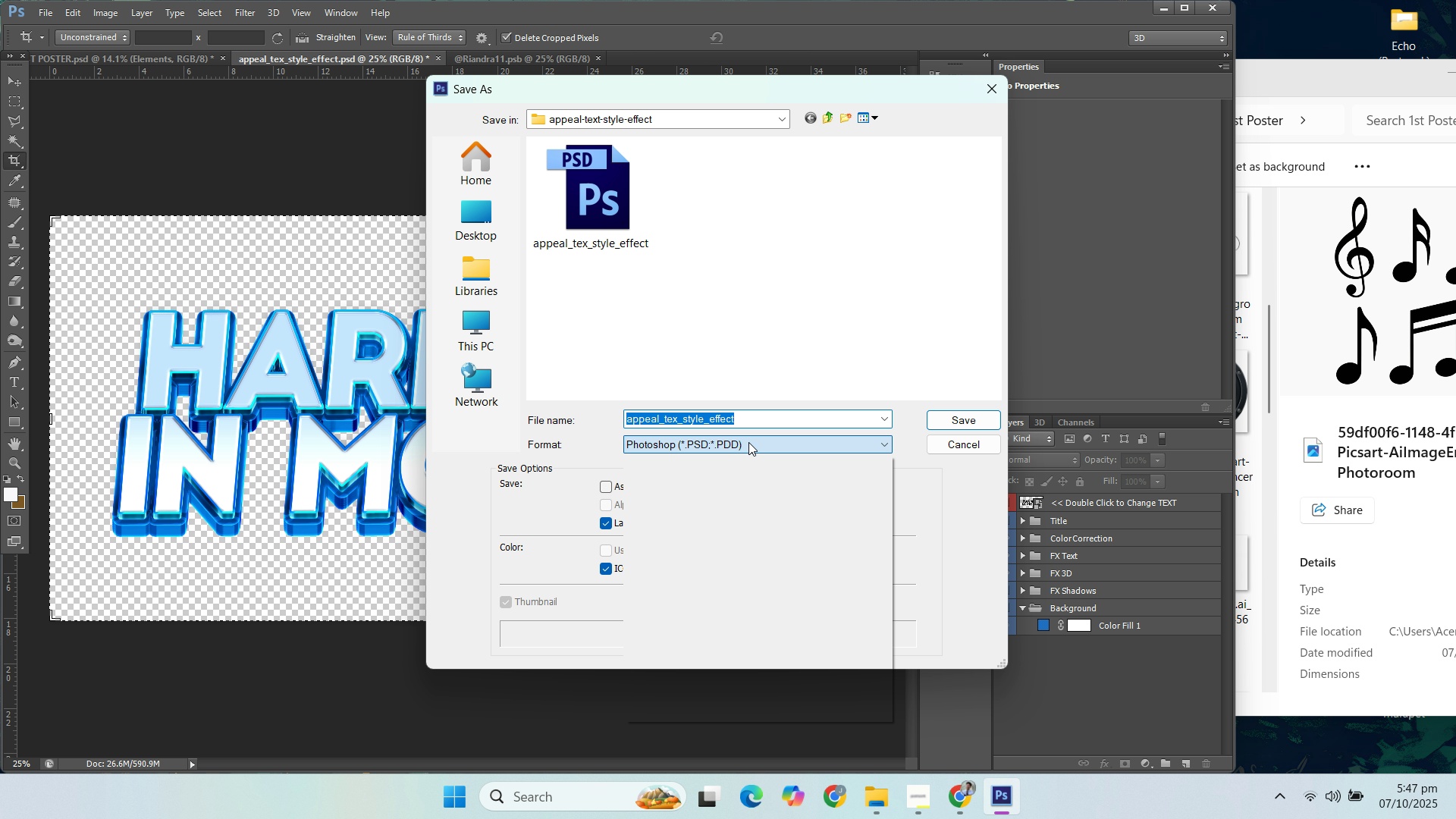 
double_click([748, 442])
 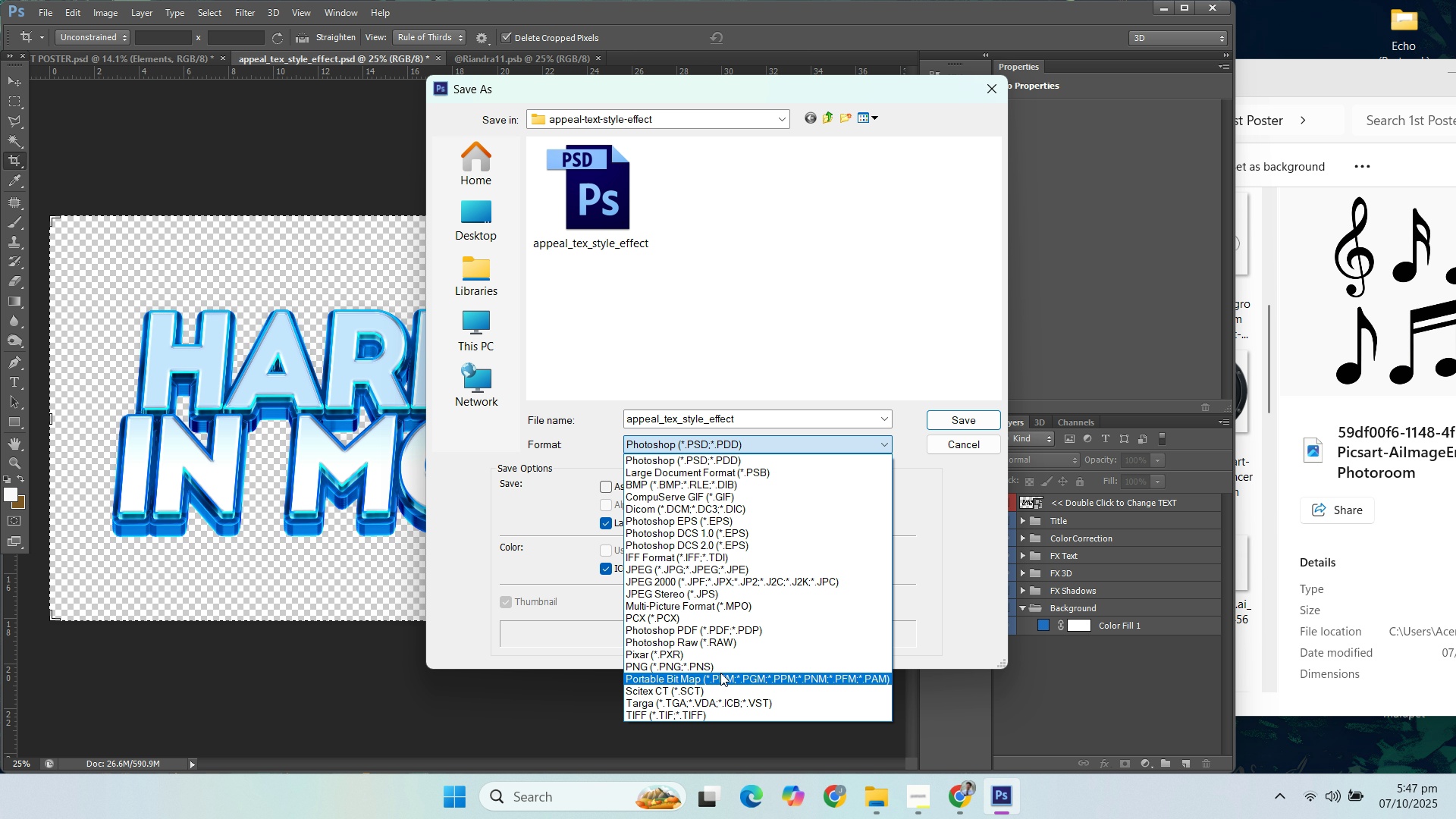 
left_click([717, 667])
 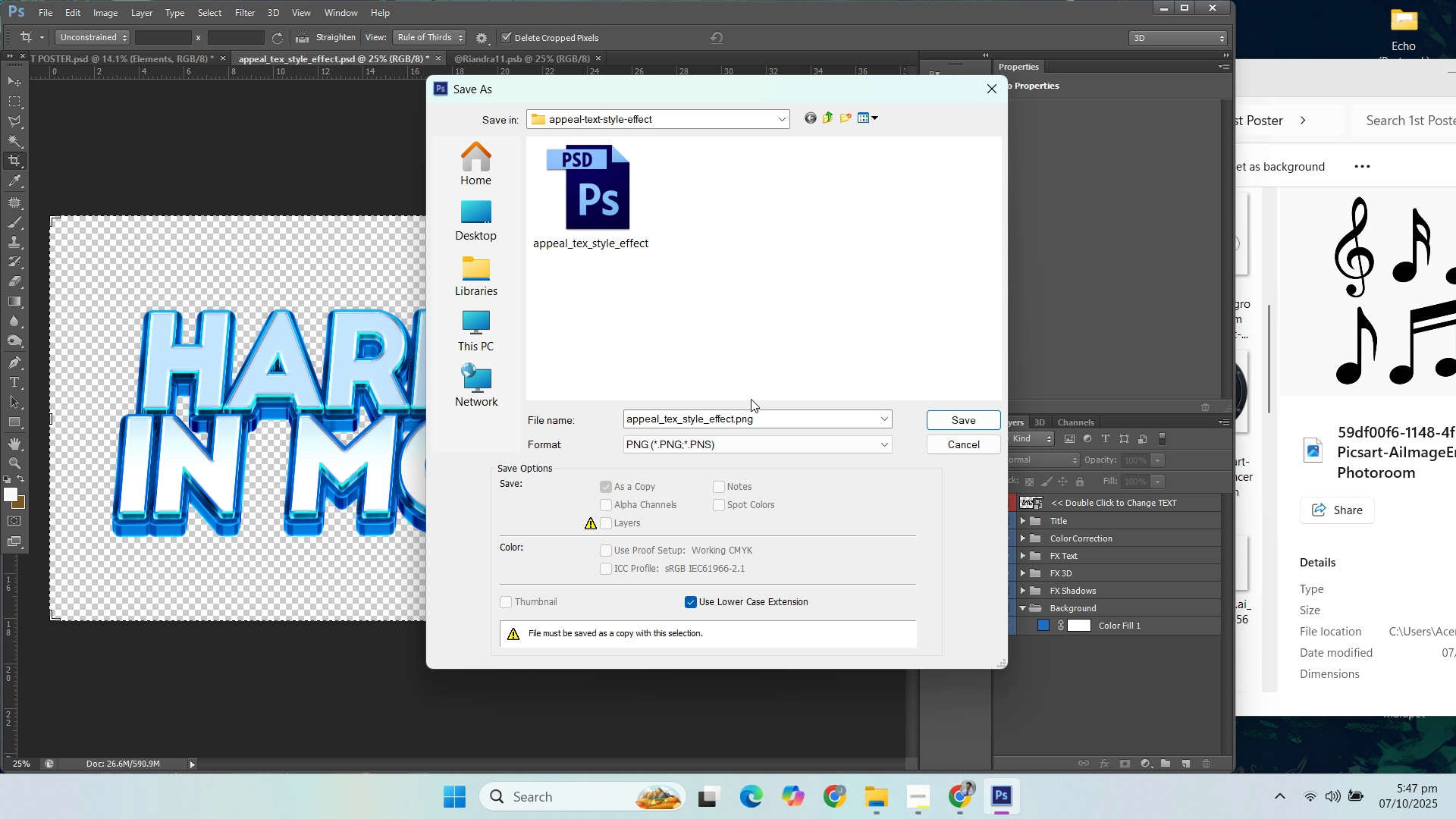 
left_click([785, 419])
 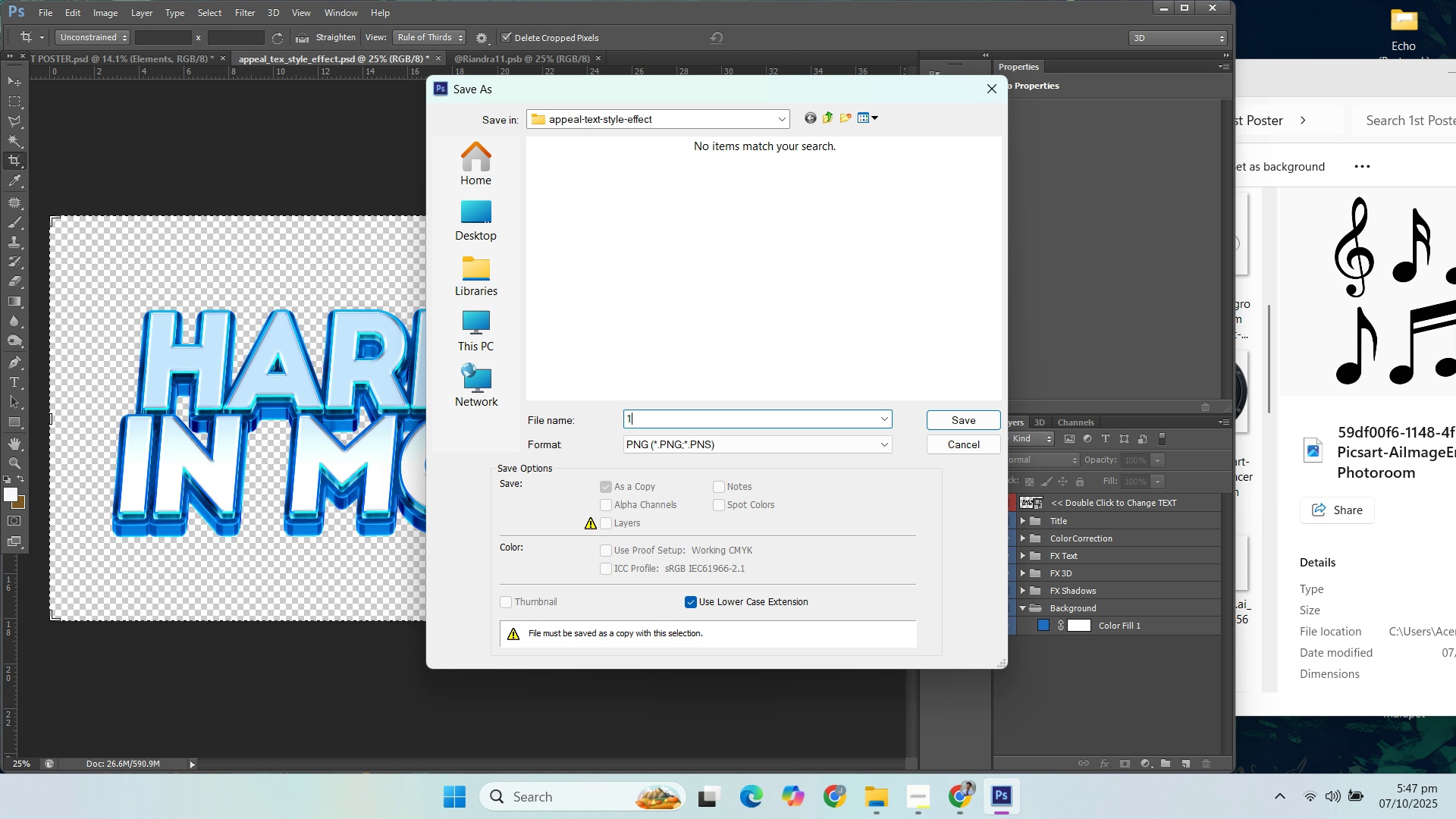 
key(1)
 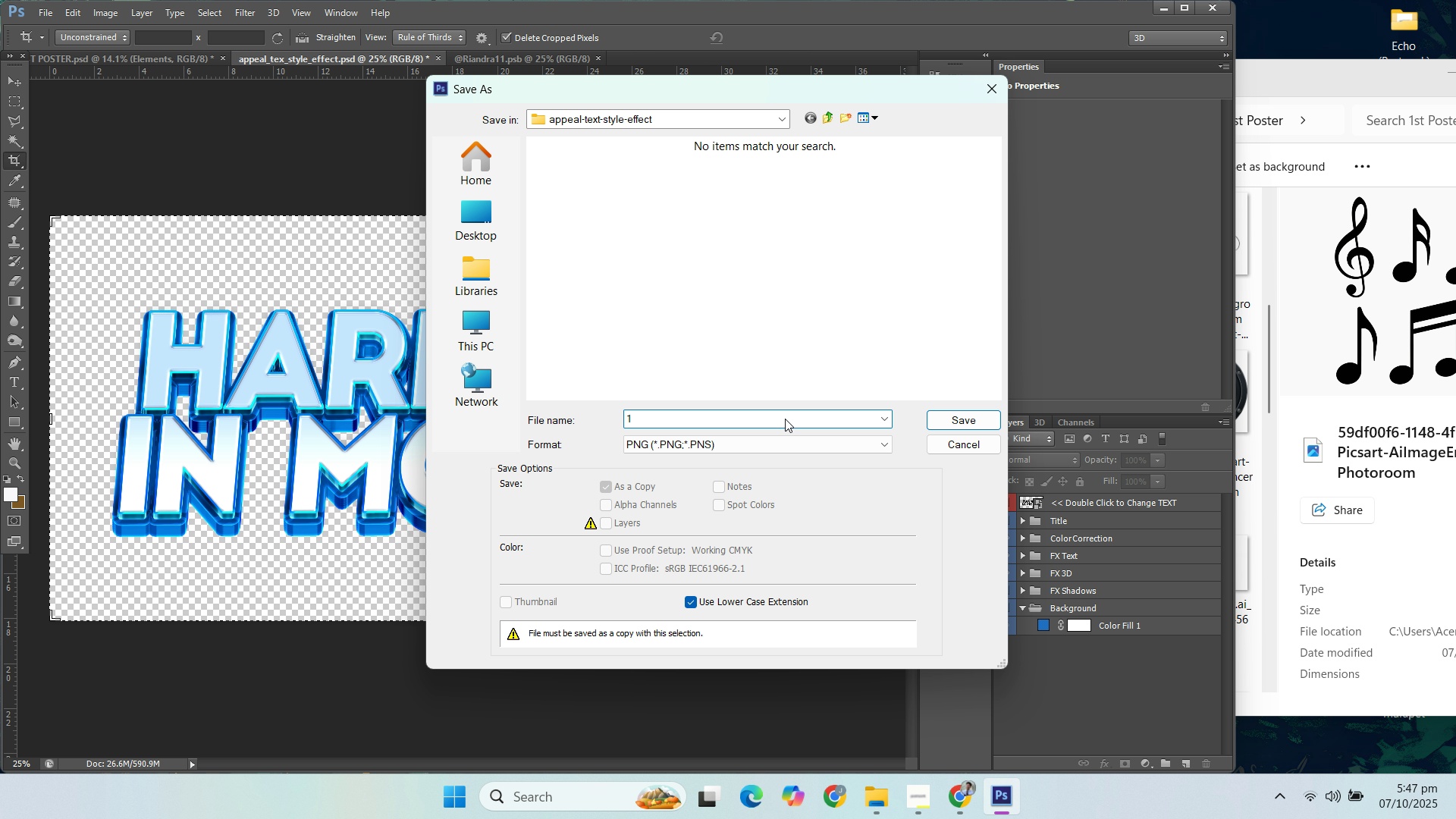 
key(Enter)
 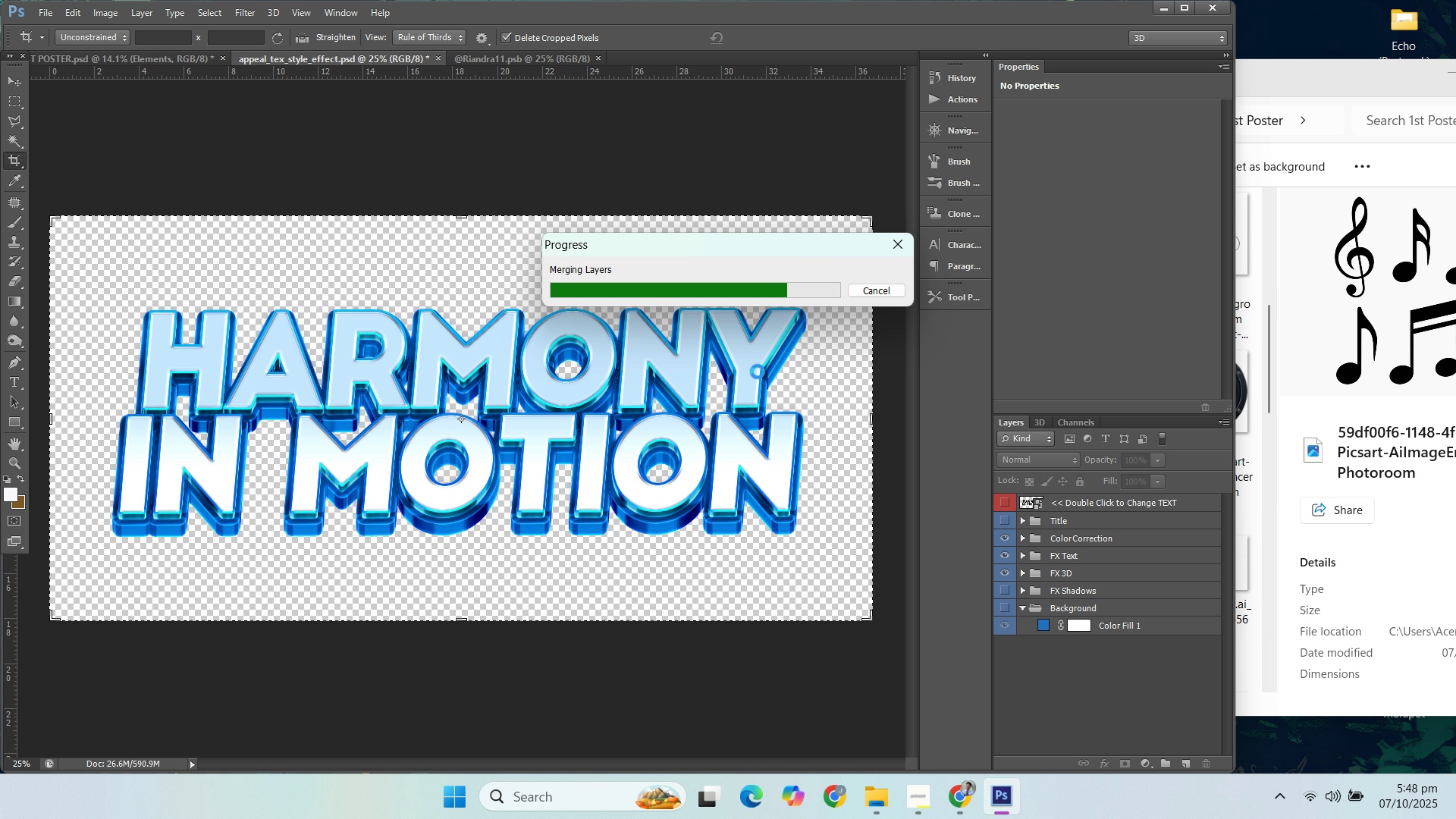 
wait(14.32)
 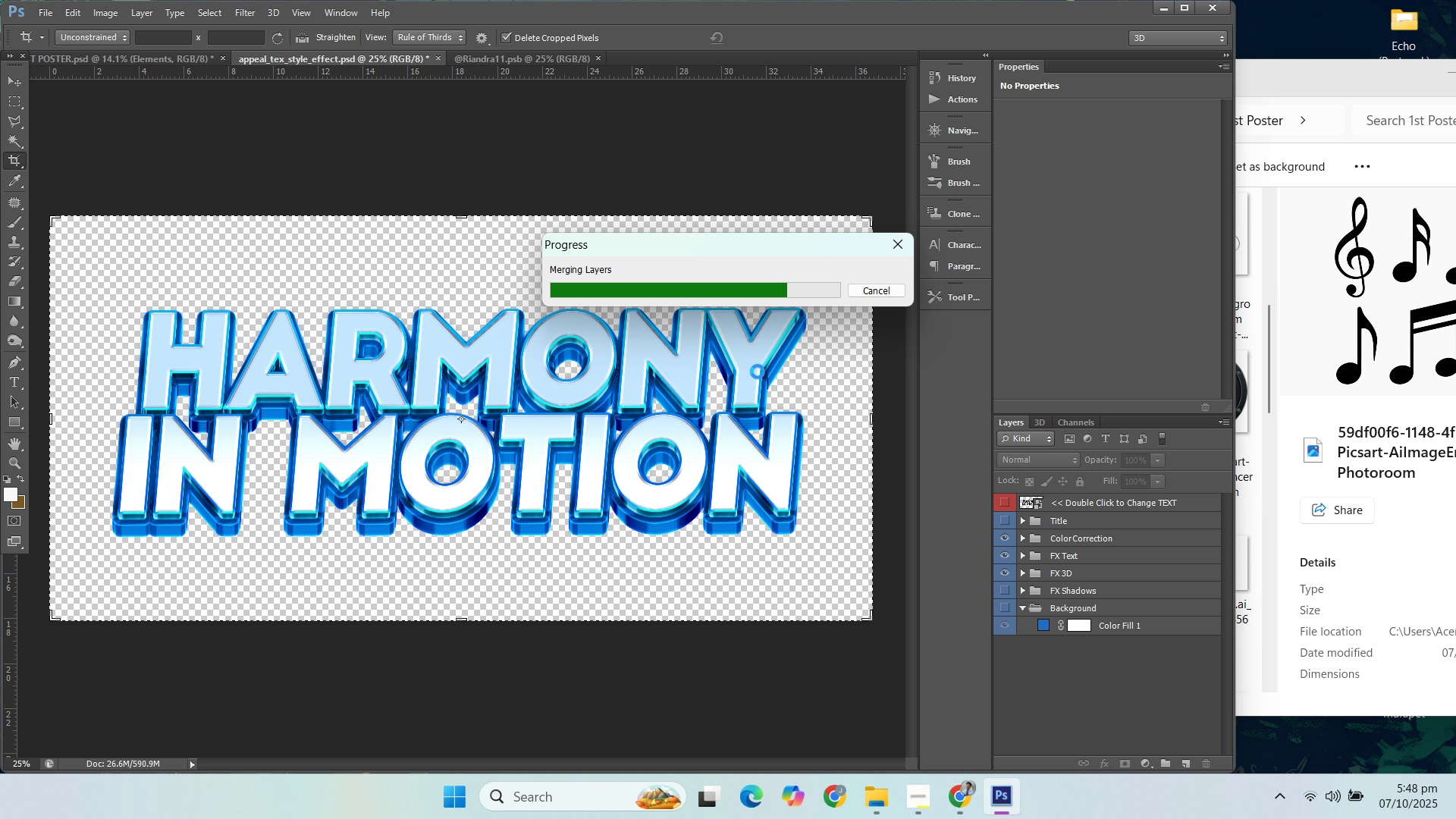 
left_click([771, 247])
 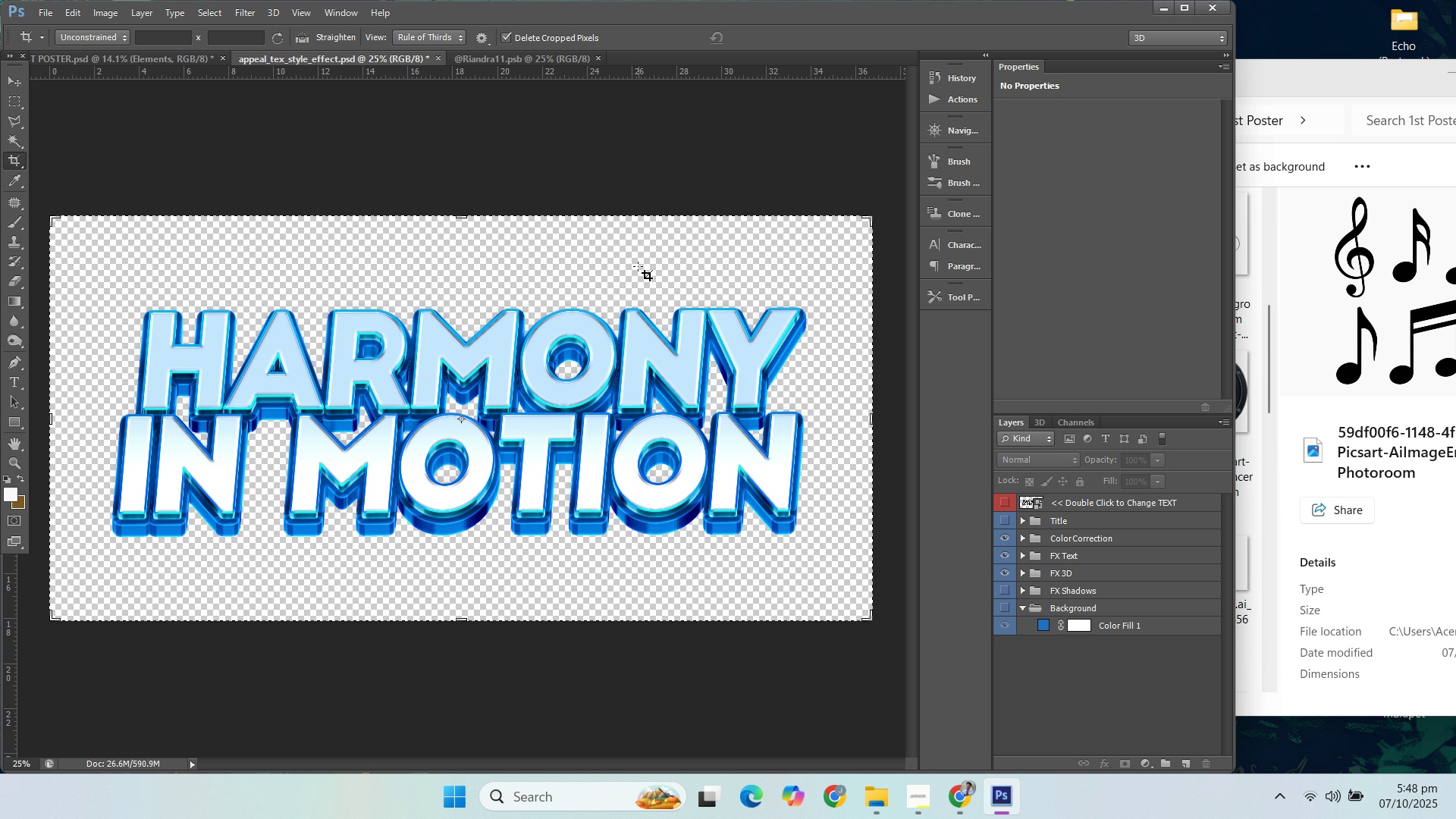 
wait(15.63)
 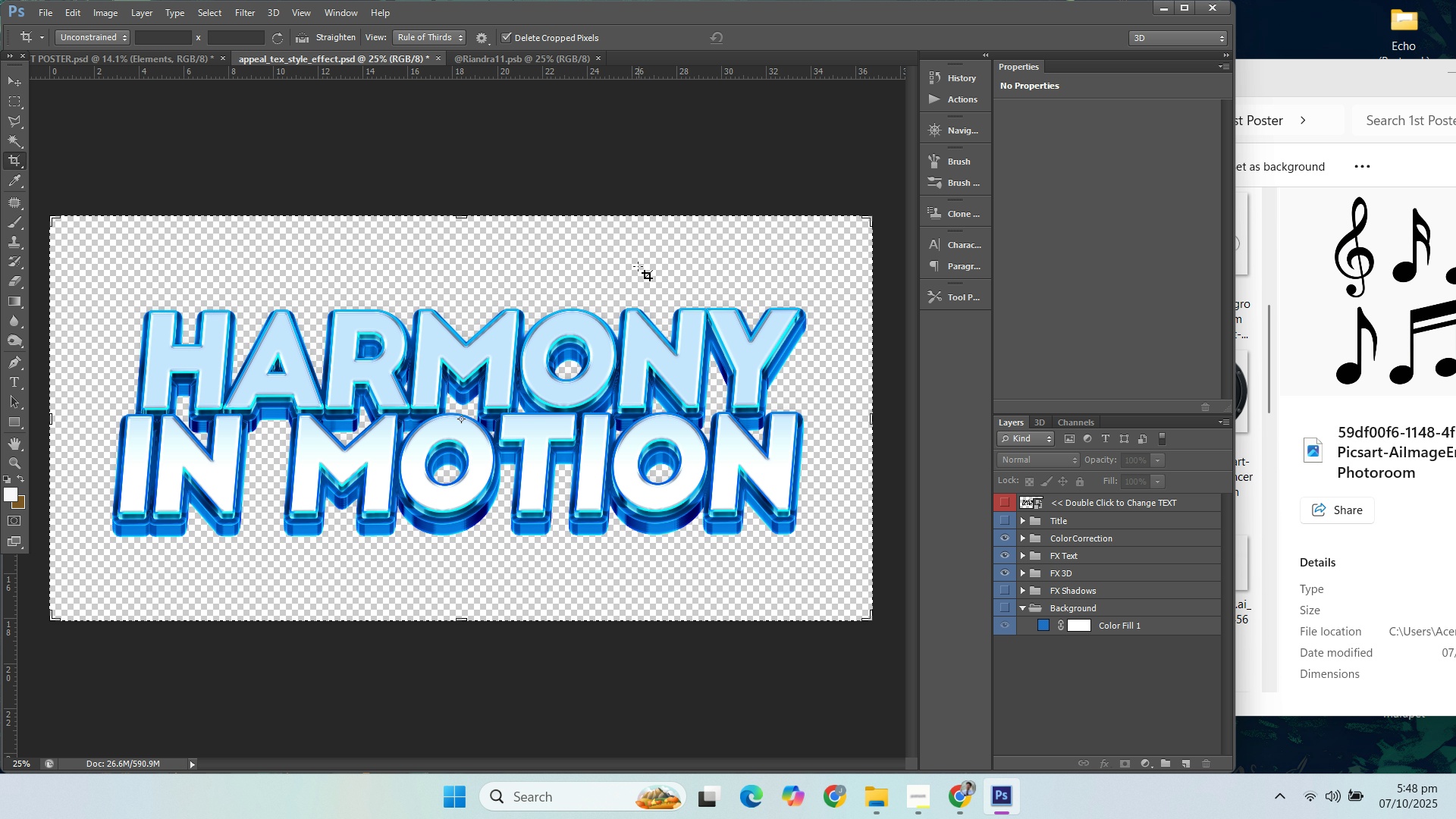 
key(Control+S)
 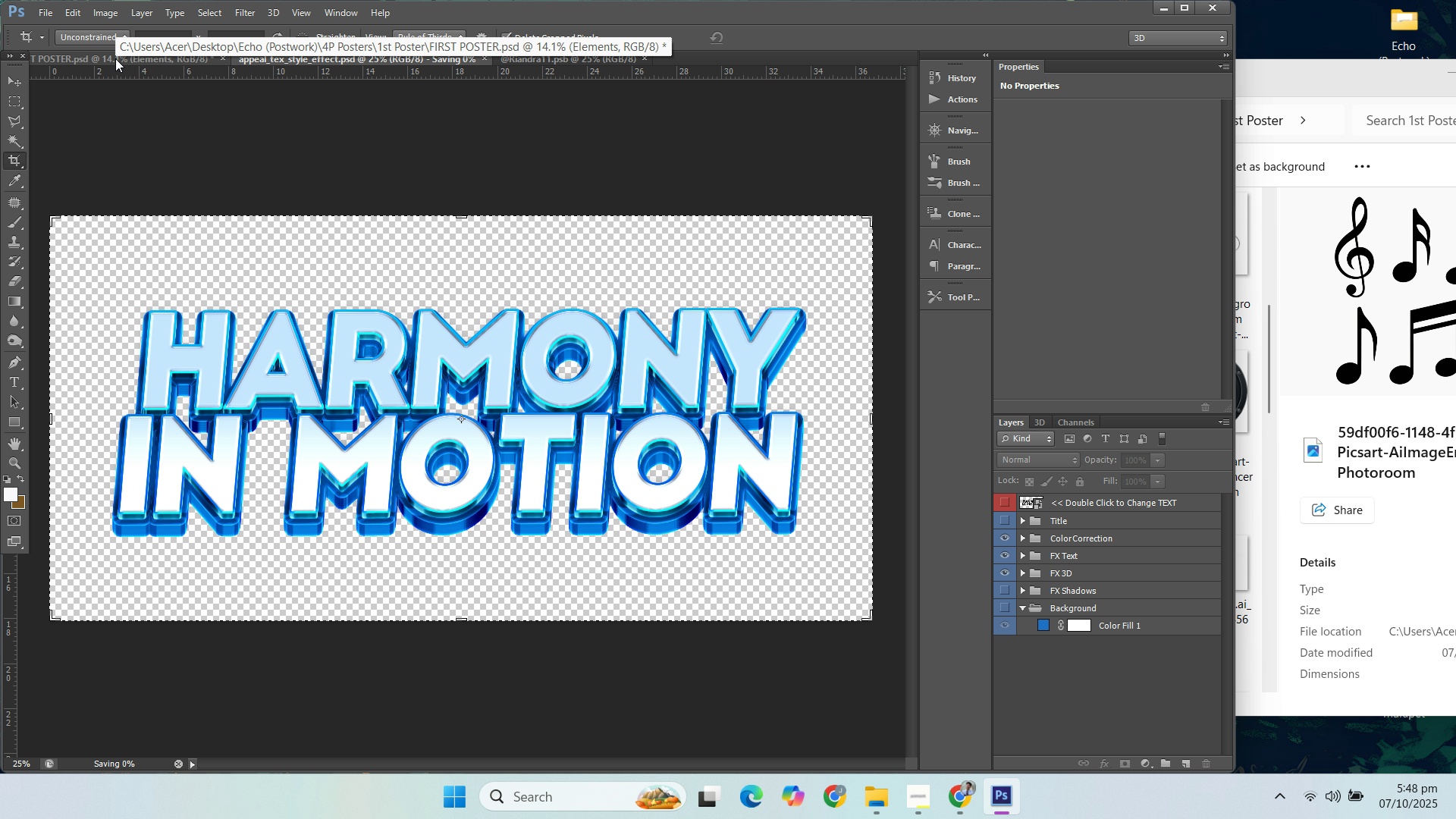 
left_click([115, 58])
 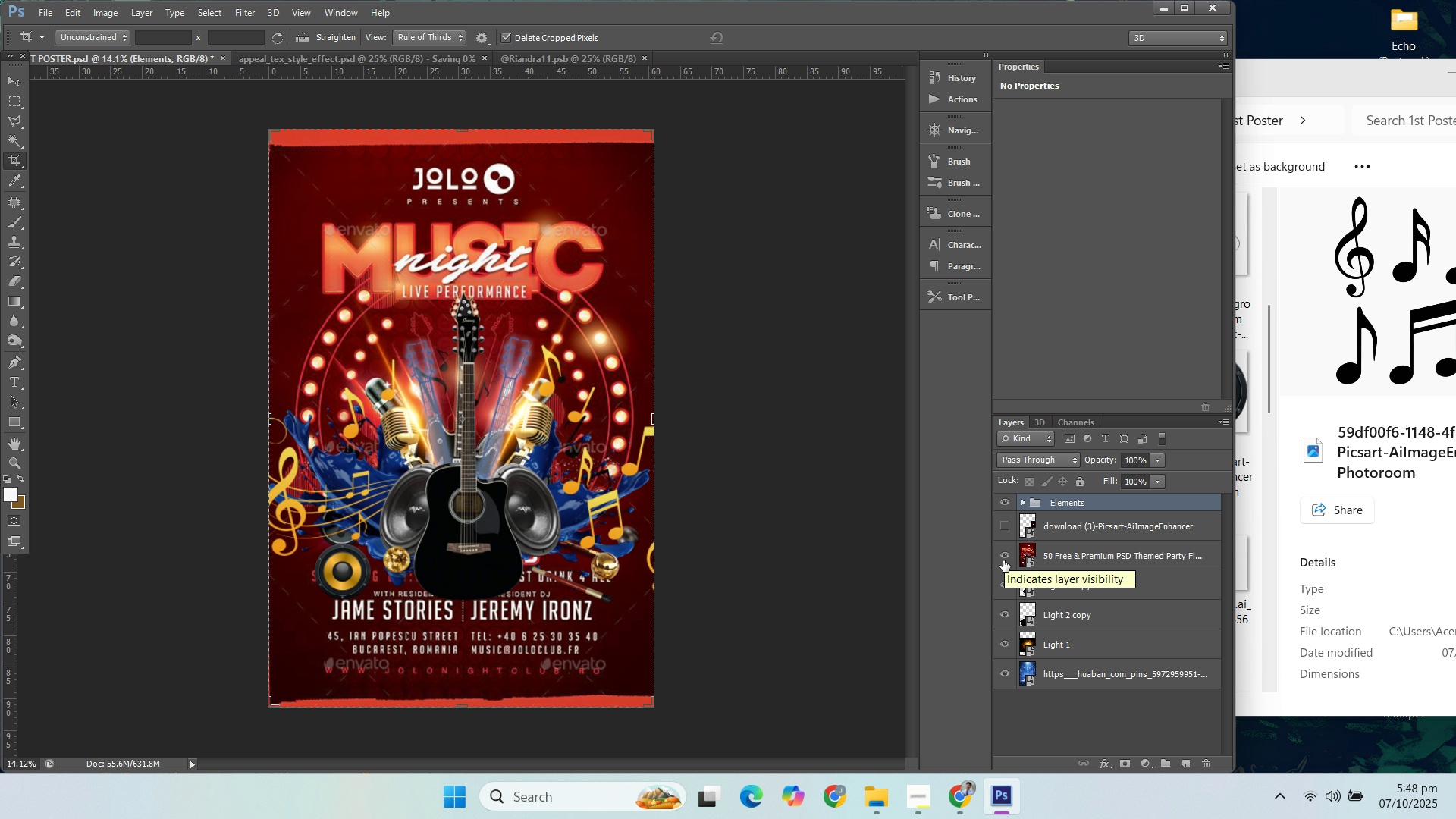 
wait(12.15)
 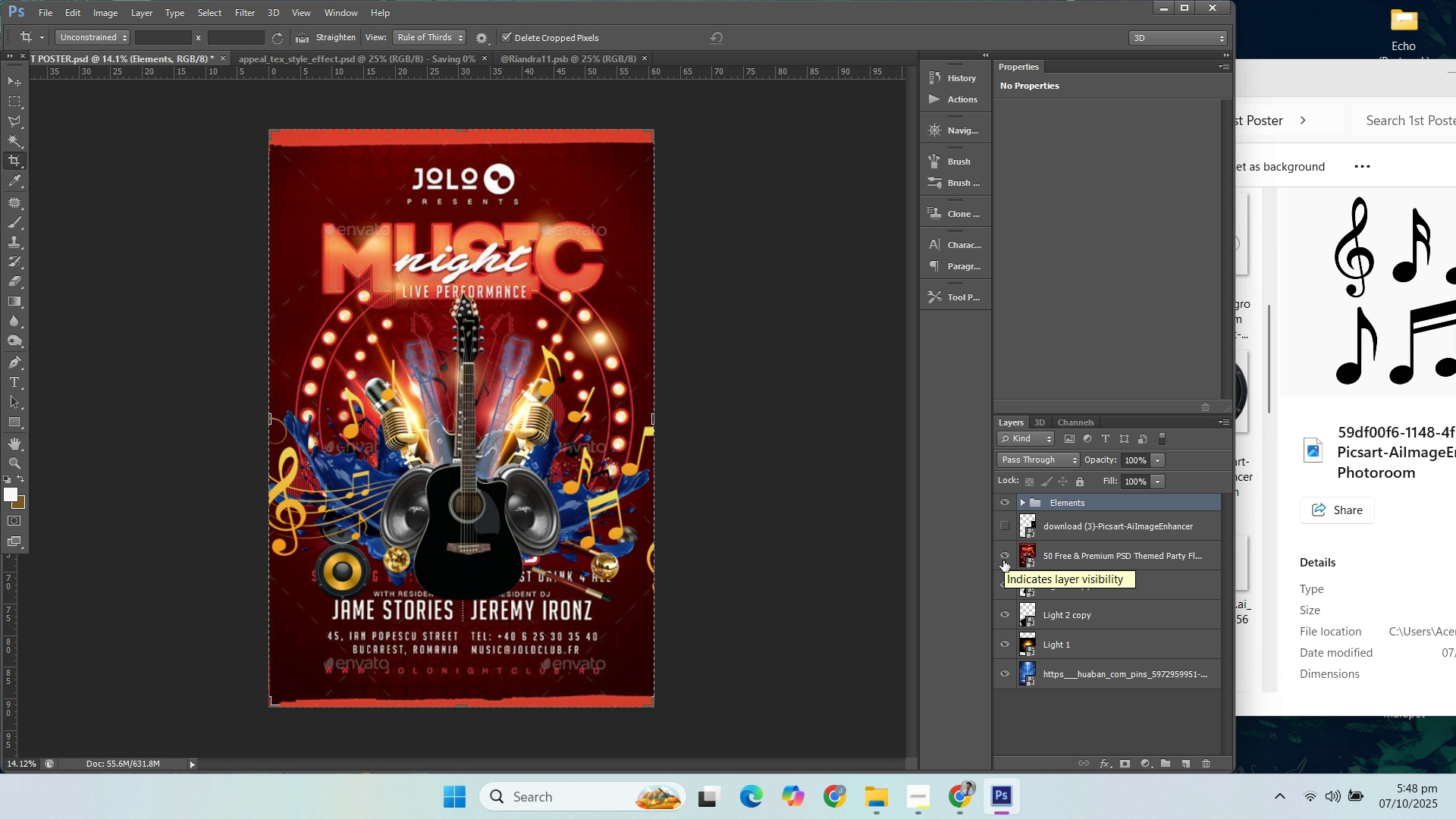 
left_click([1078, 557])
 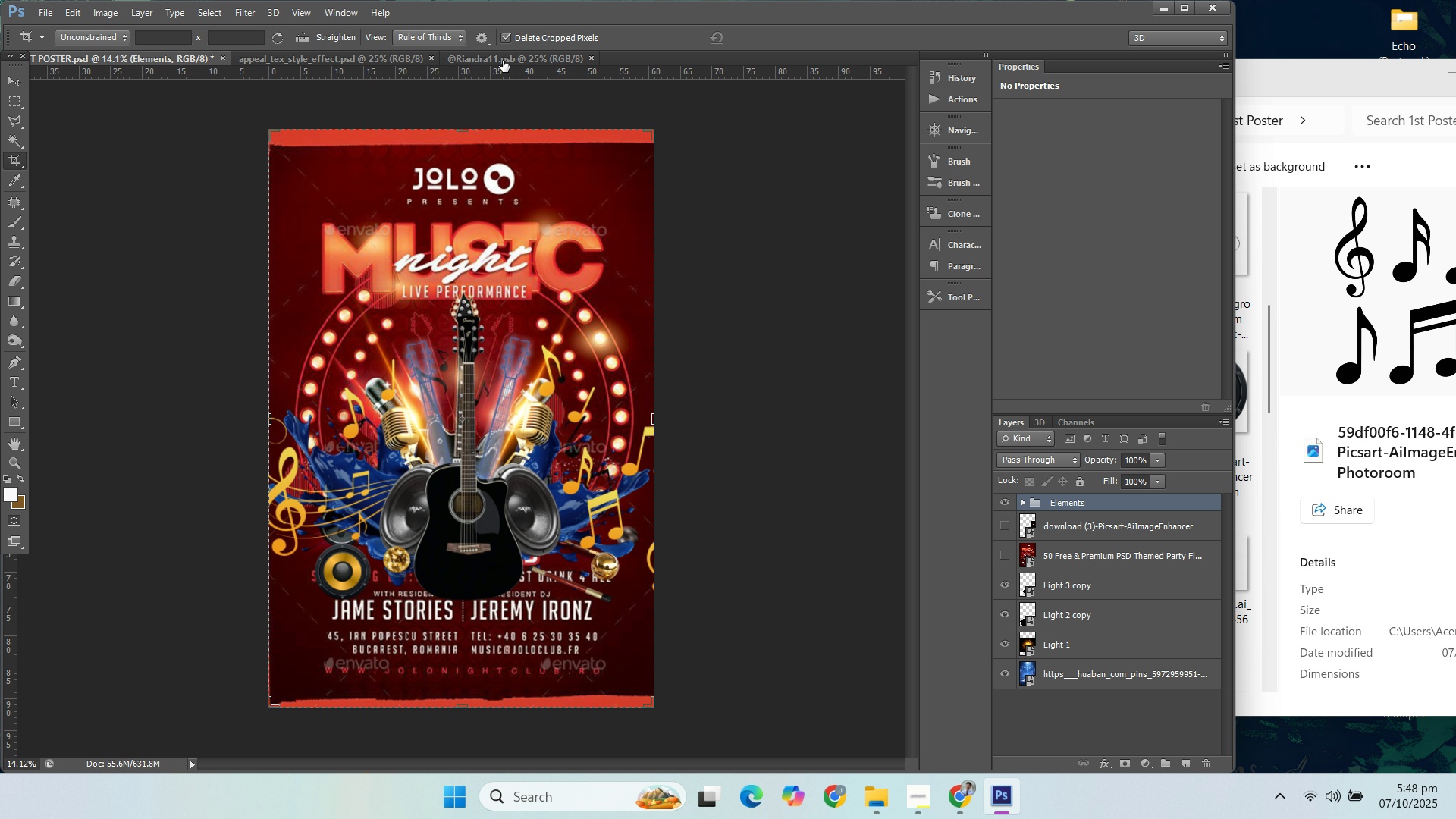 
left_click([1071, 714])
 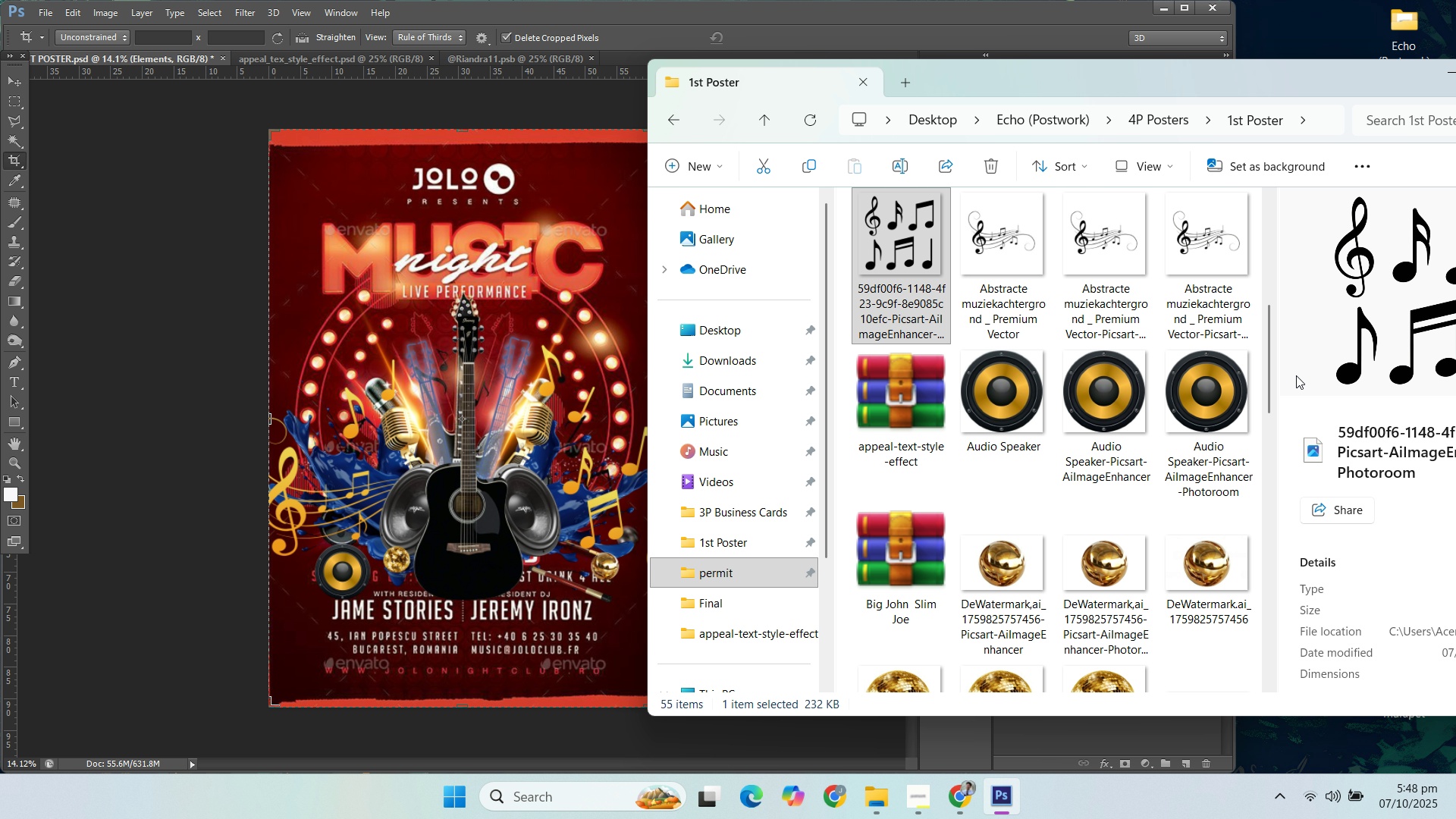 
left_click([1296, 375])
 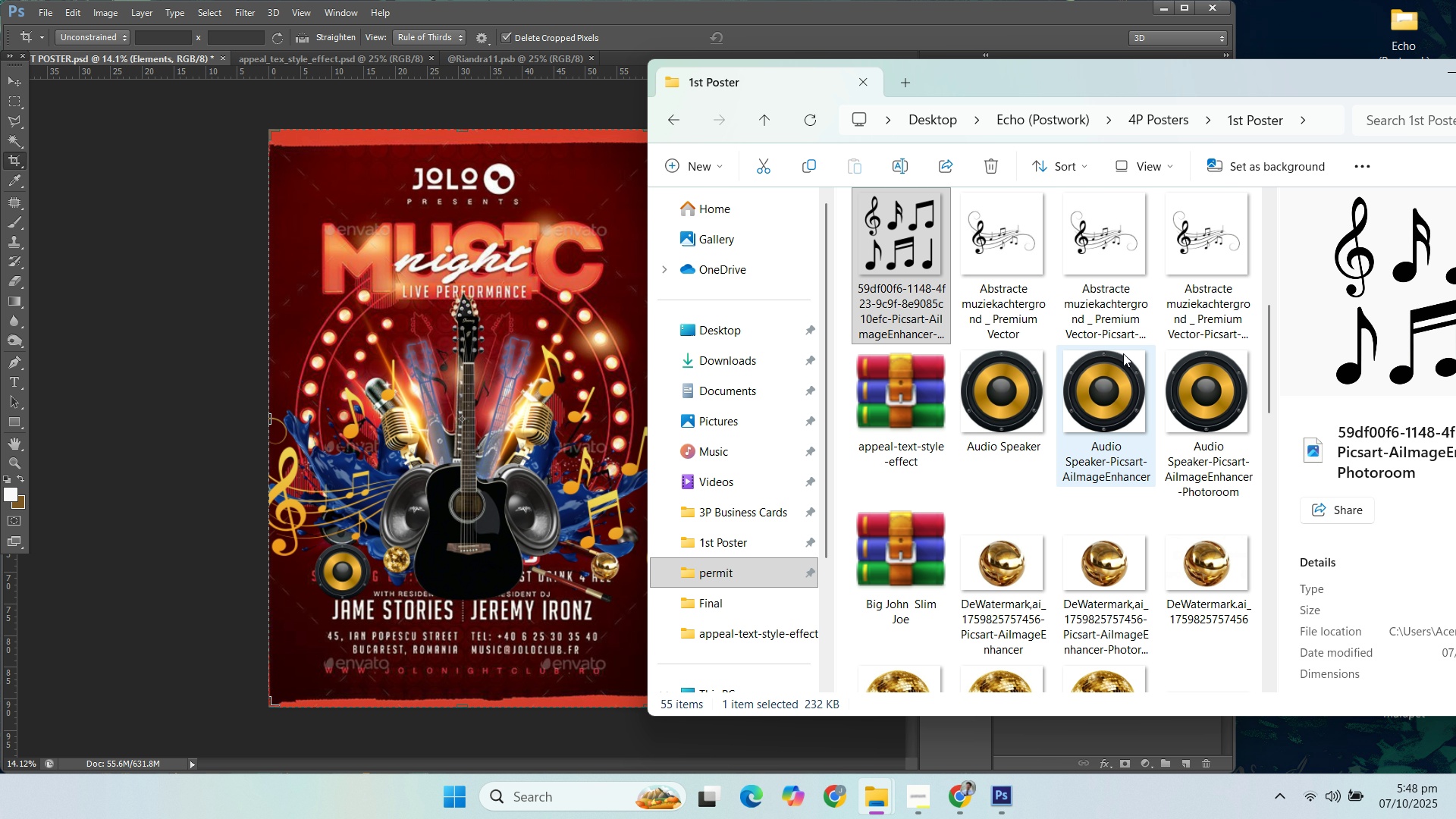 
scroll: coordinate [1021, 344], scroll_direction: up, amount: 5.0
 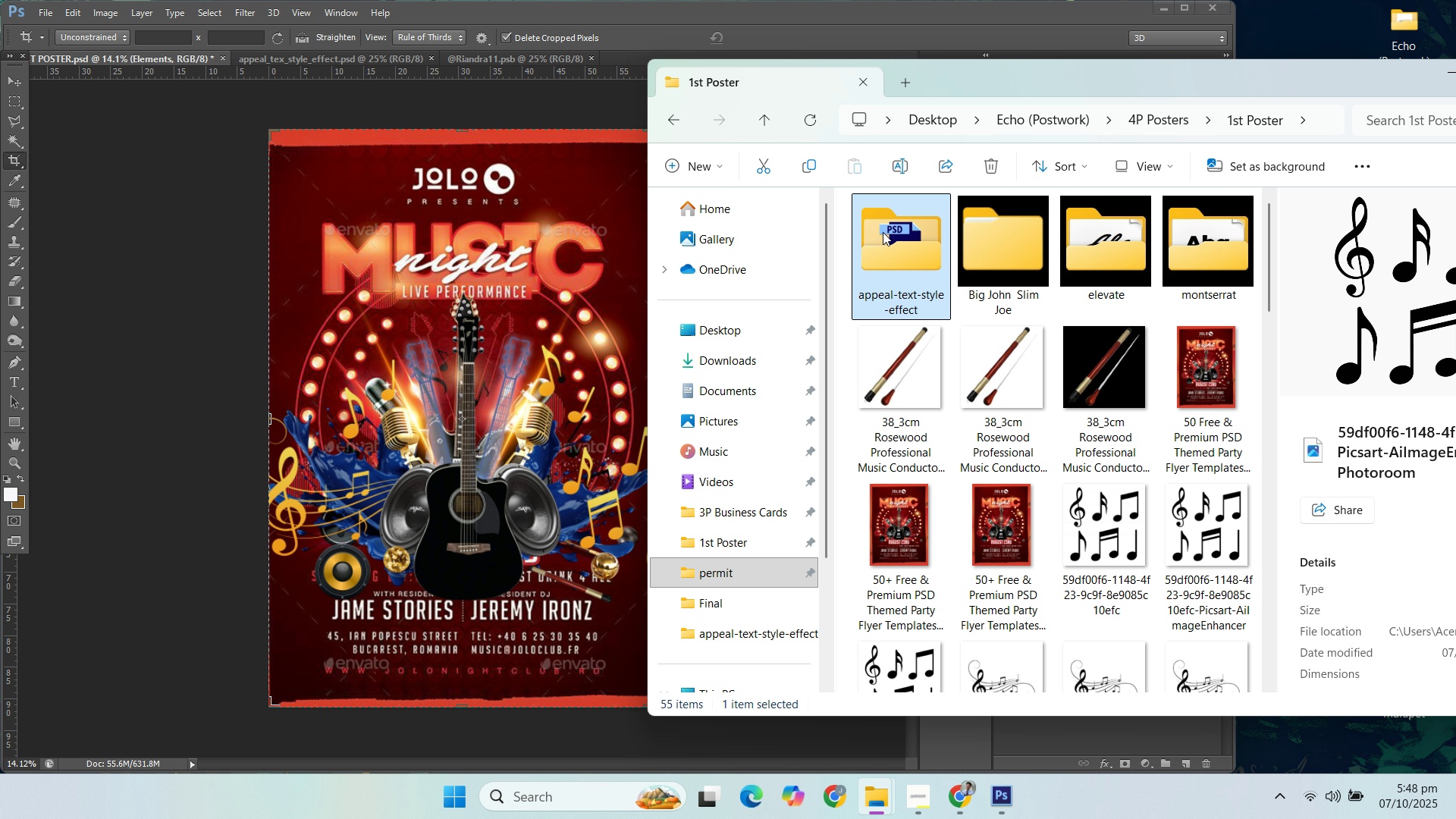 
double_click([883, 232])
 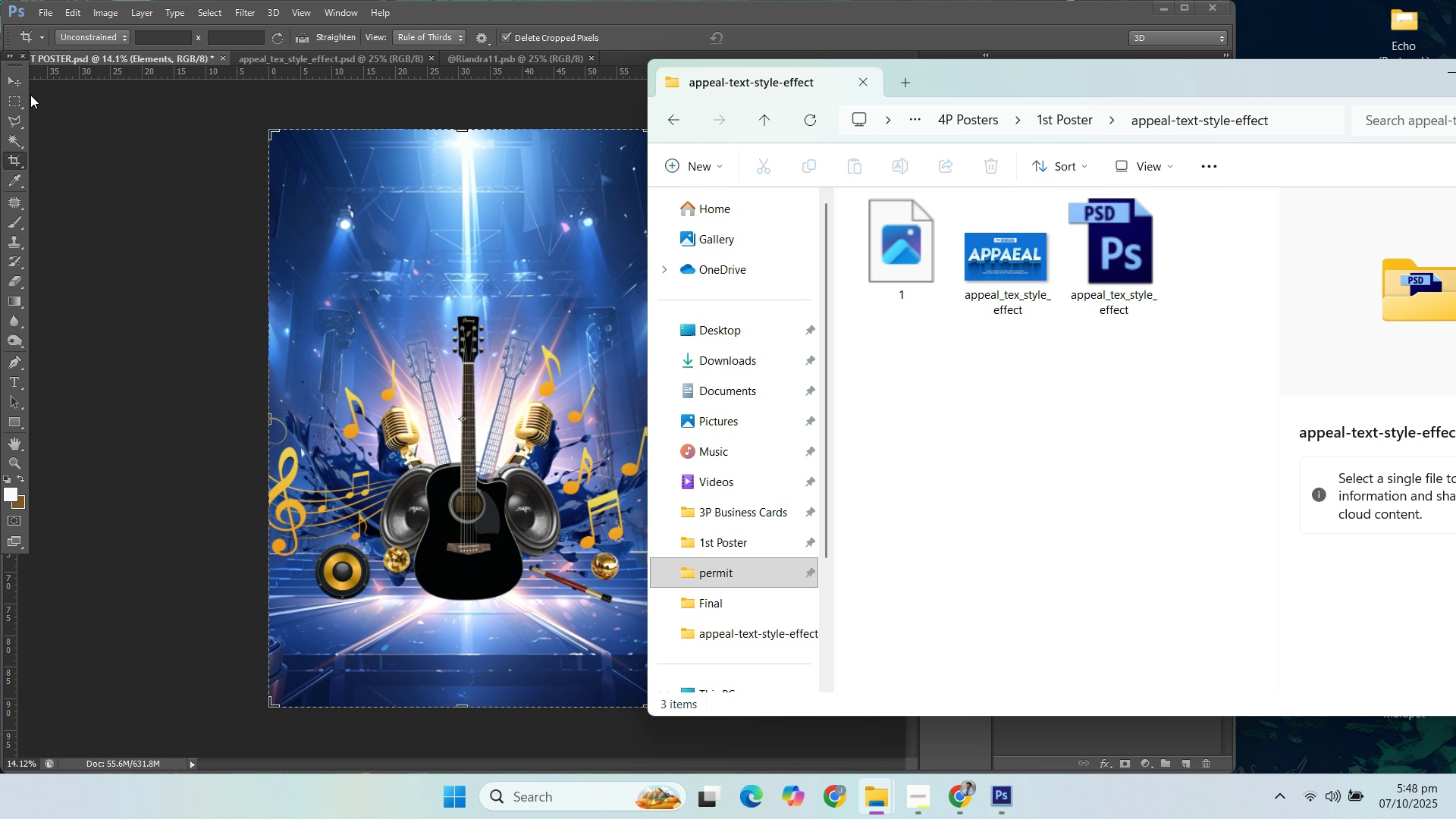 
left_click([15, 80])
 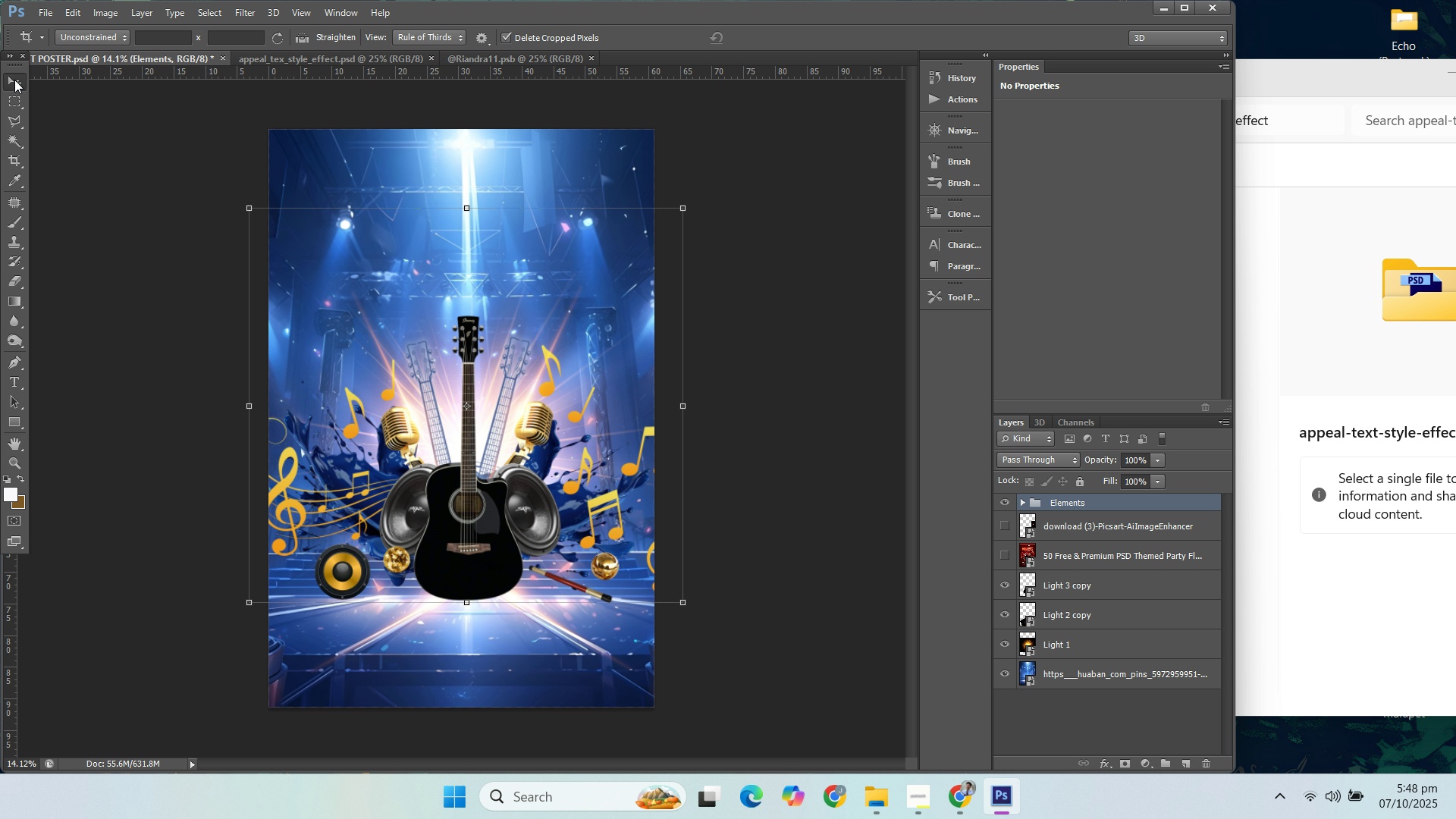 
left_click([14, 80])
 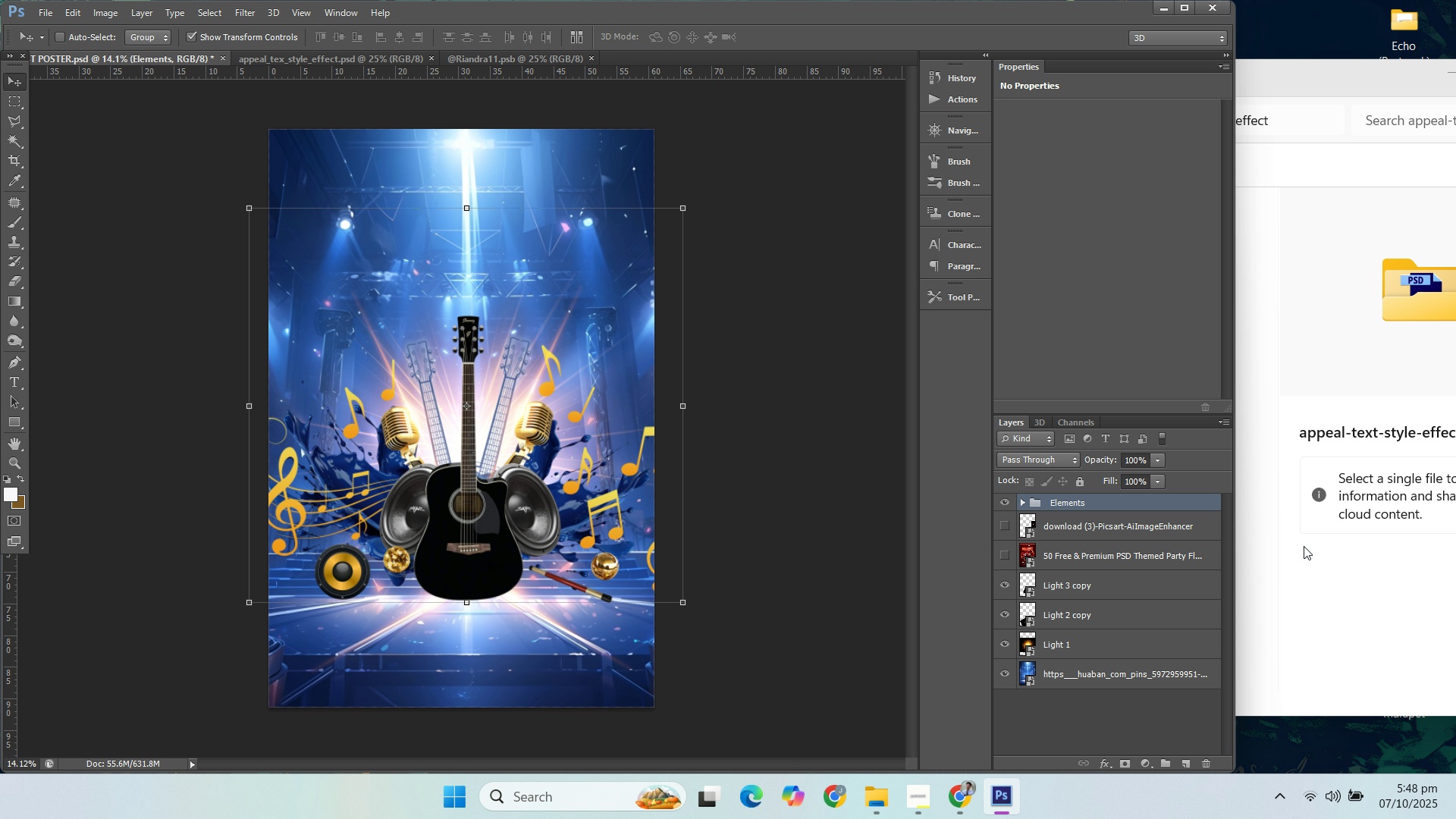 
left_click([1286, 535])
 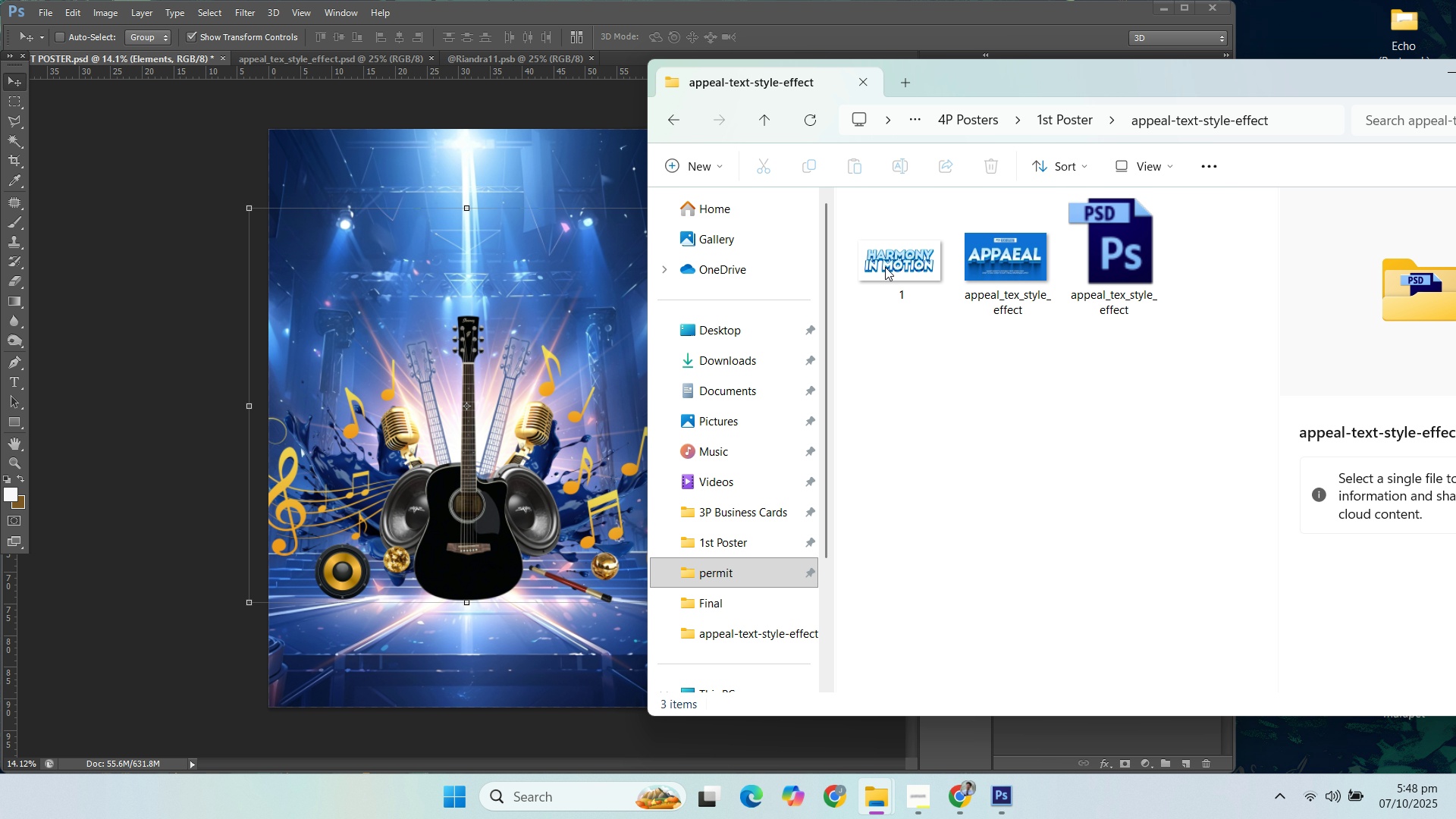 
left_click([884, 266])
 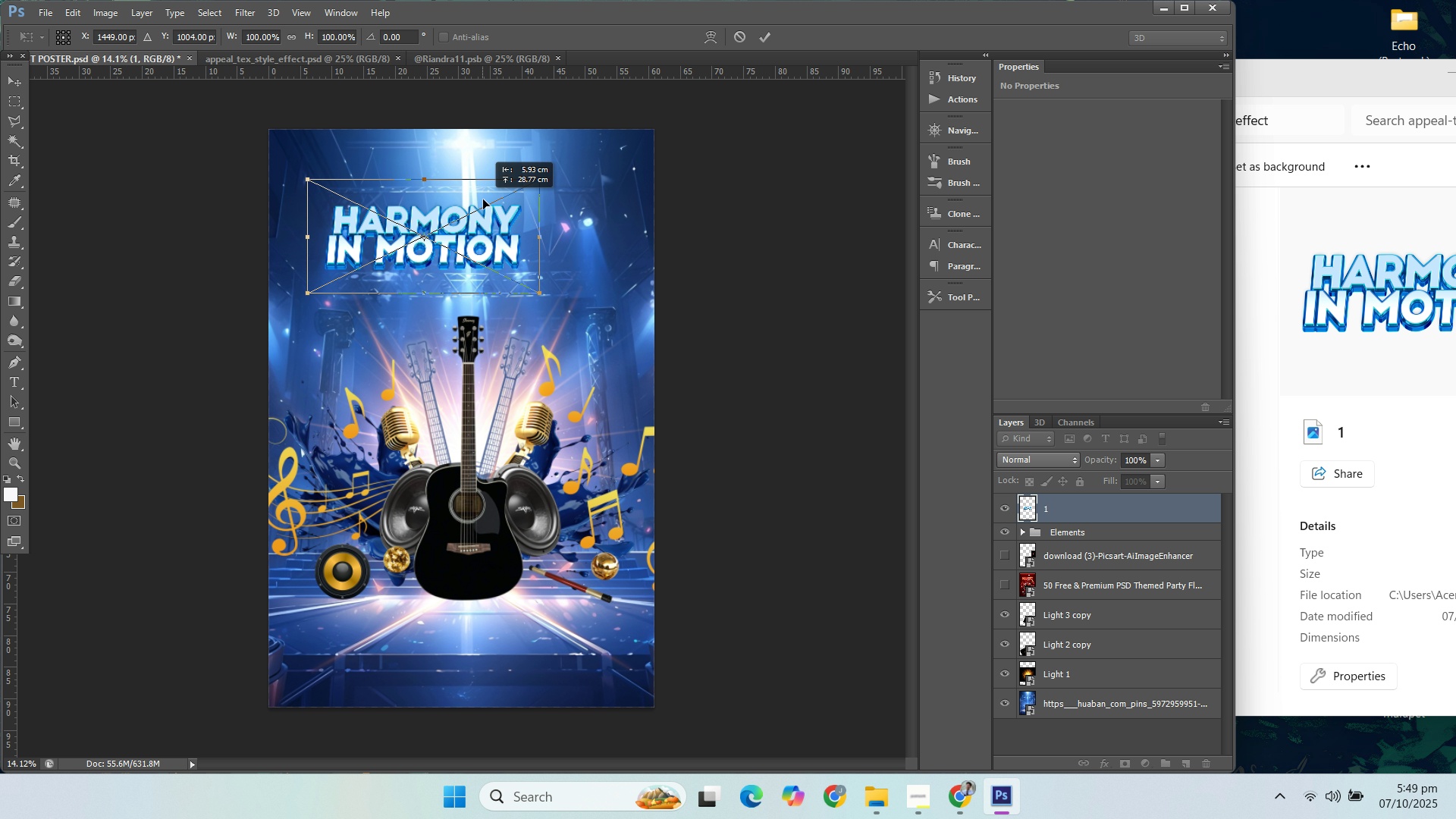 
wait(6.76)
 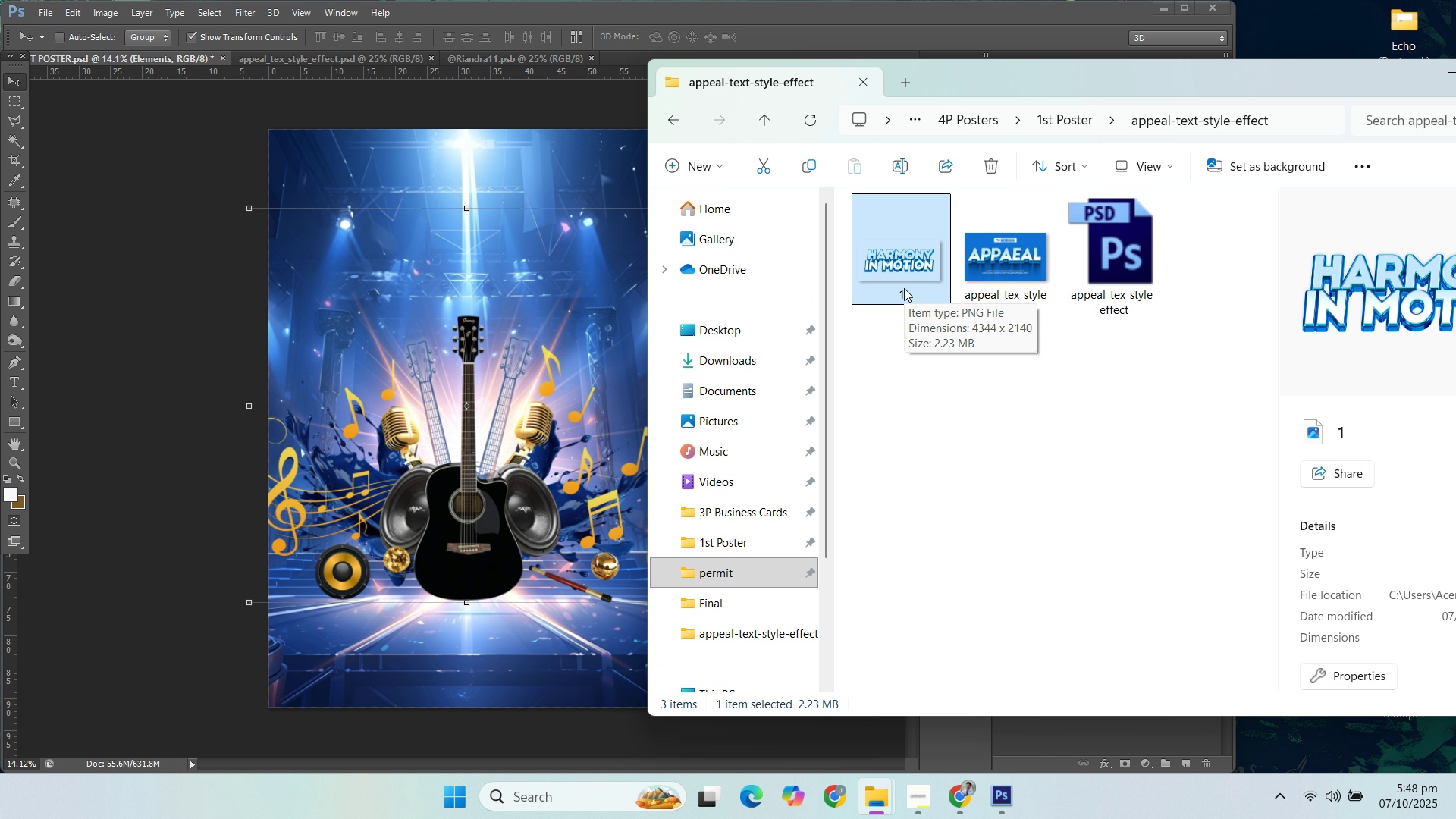 
hold_key(key=ShiftLeft, duration=1.52)
 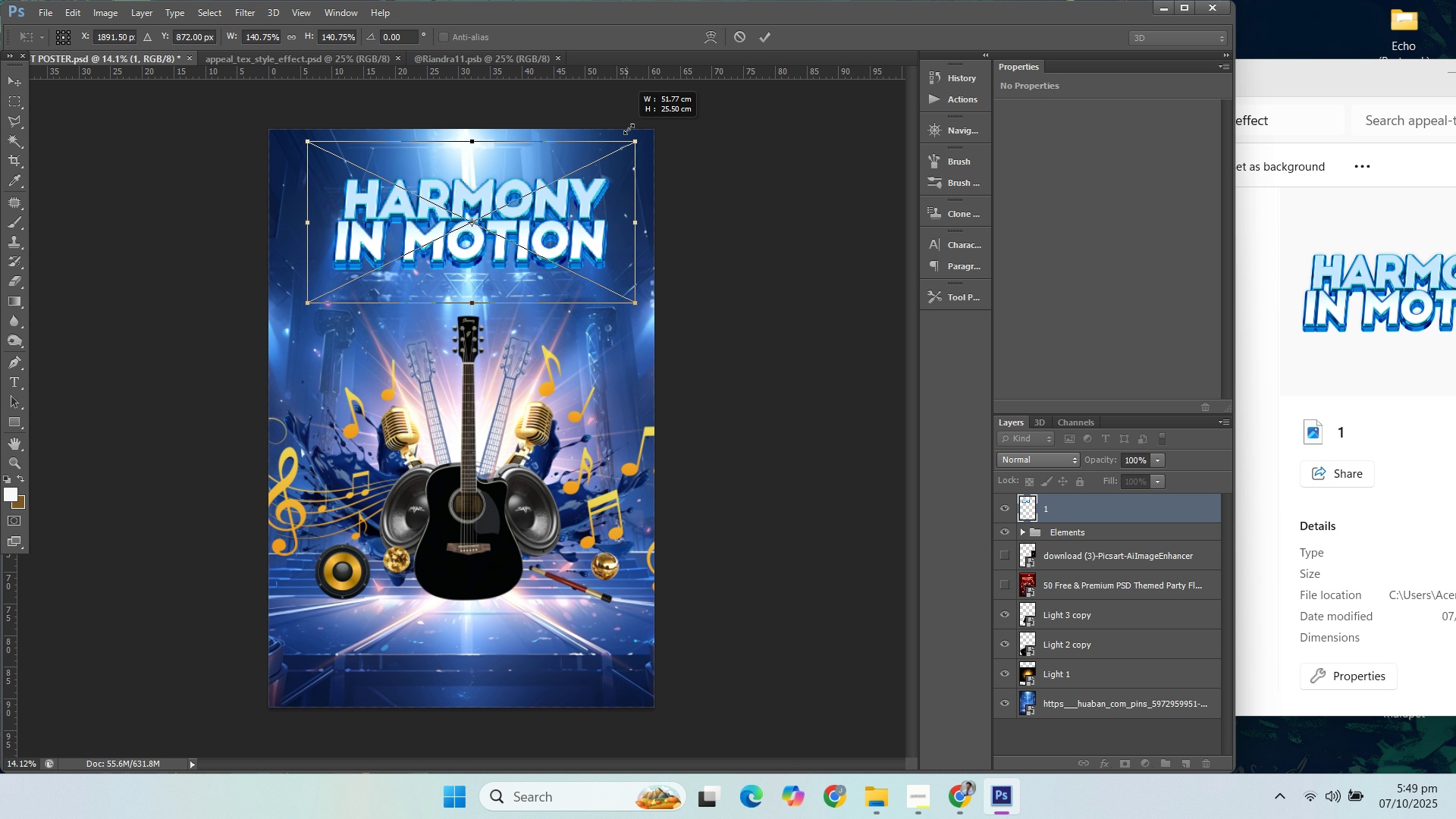 
hold_key(key=ShiftLeft, duration=0.76)
 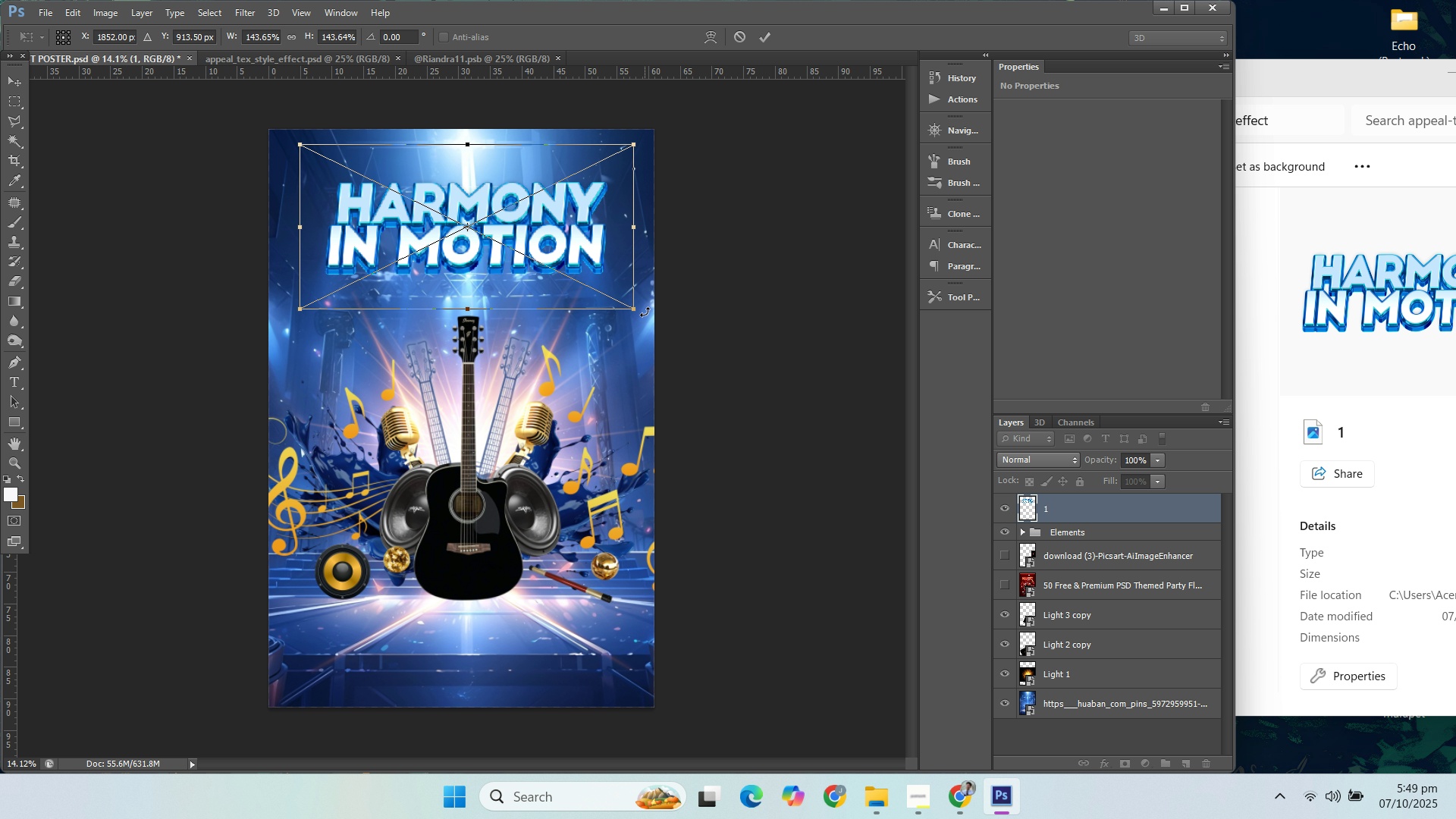 
hold_key(key=ShiftLeft, duration=1.21)
 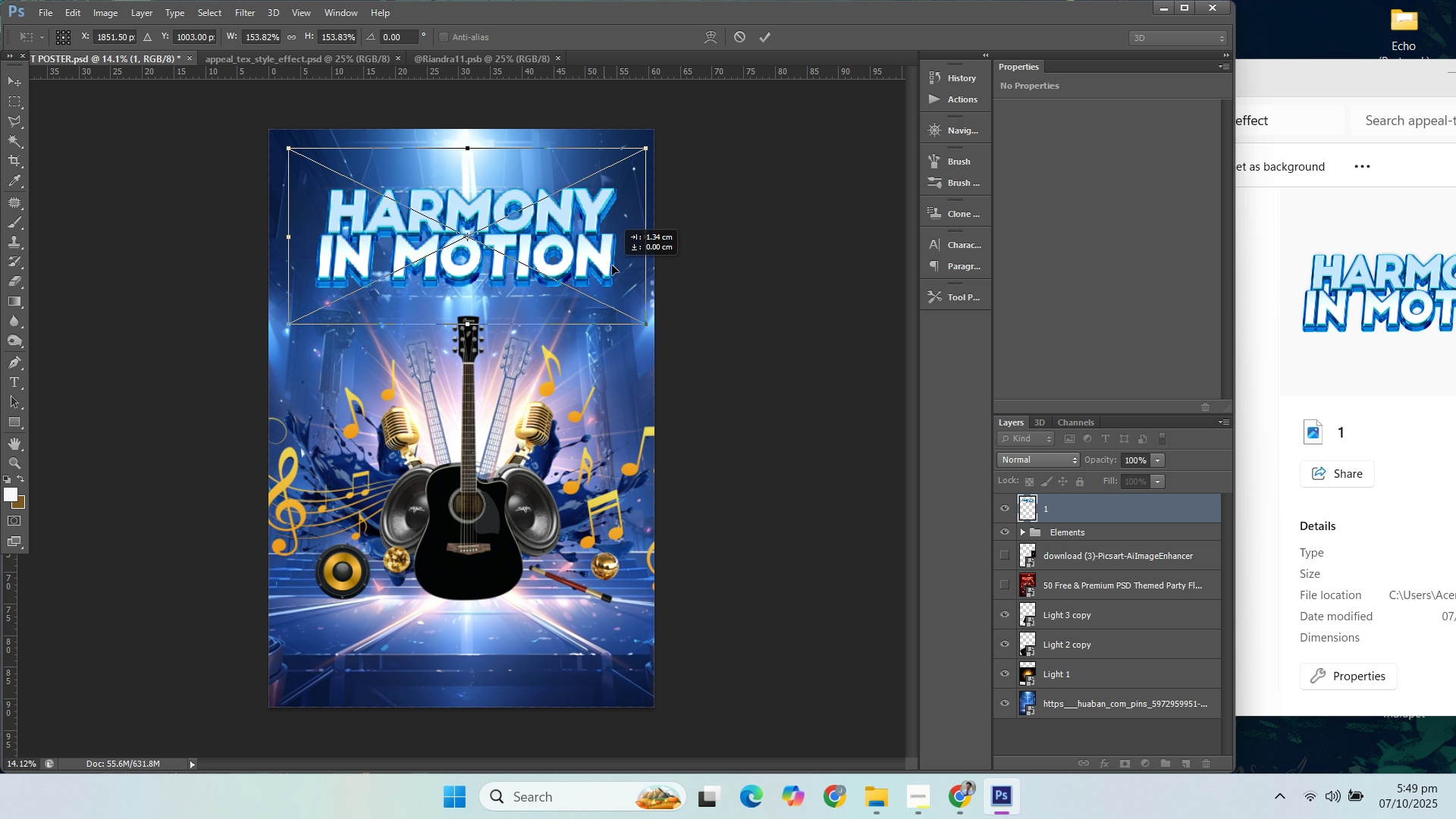 
hold_key(key=ShiftLeft, duration=0.76)
 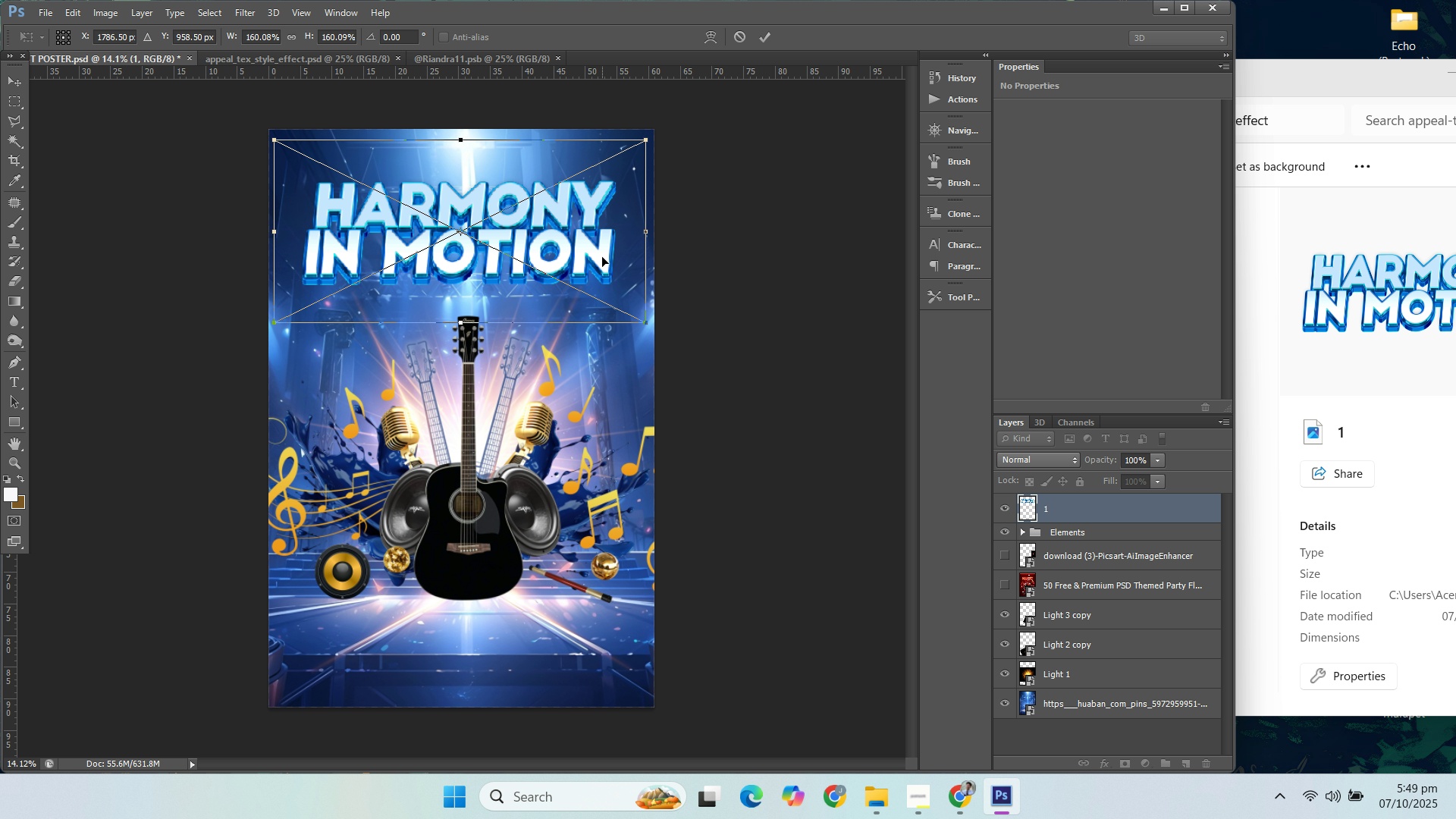 
key(ArrowRight)
 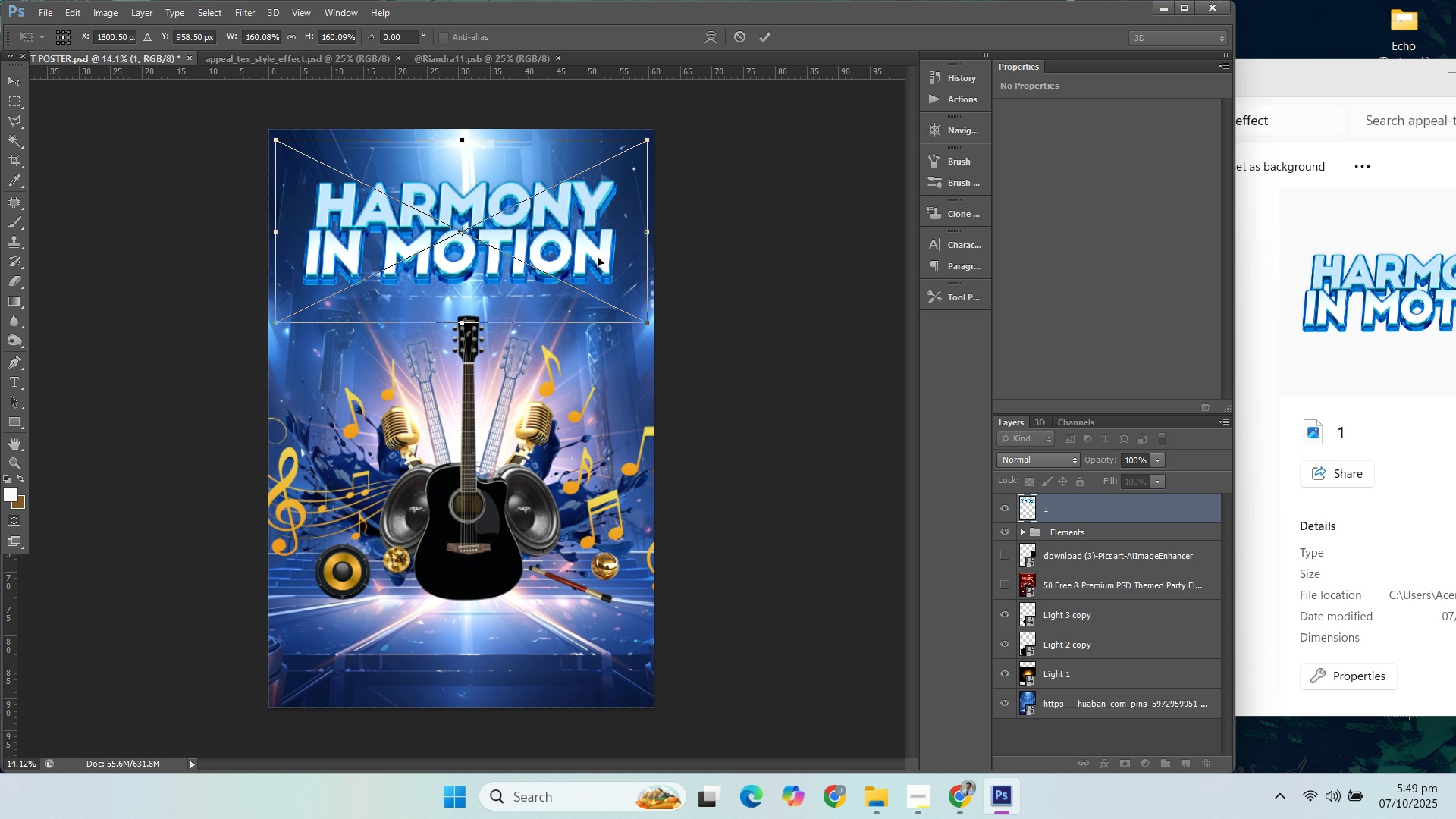 
key(ArrowRight)
 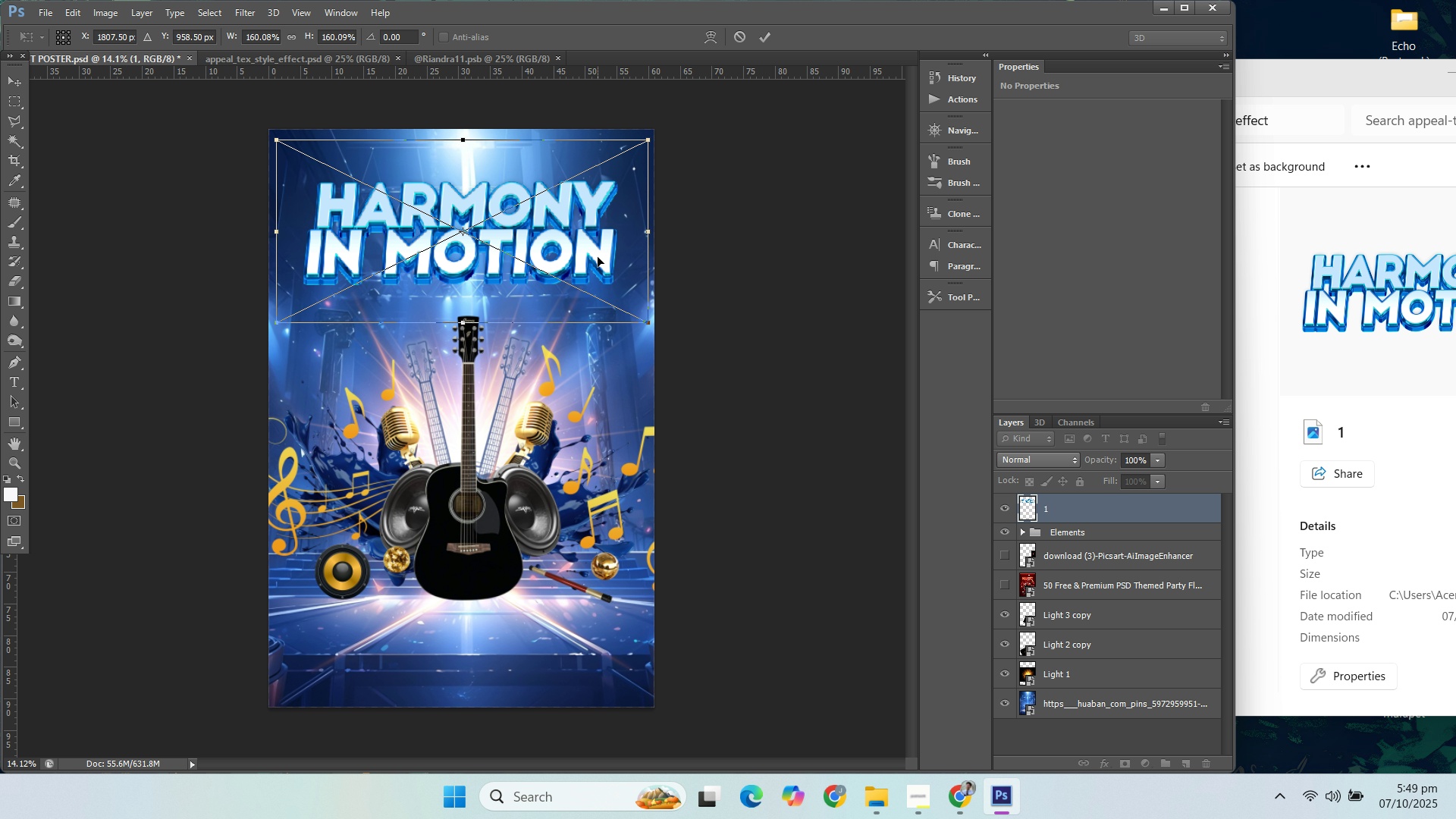 
key(ArrowRight)
 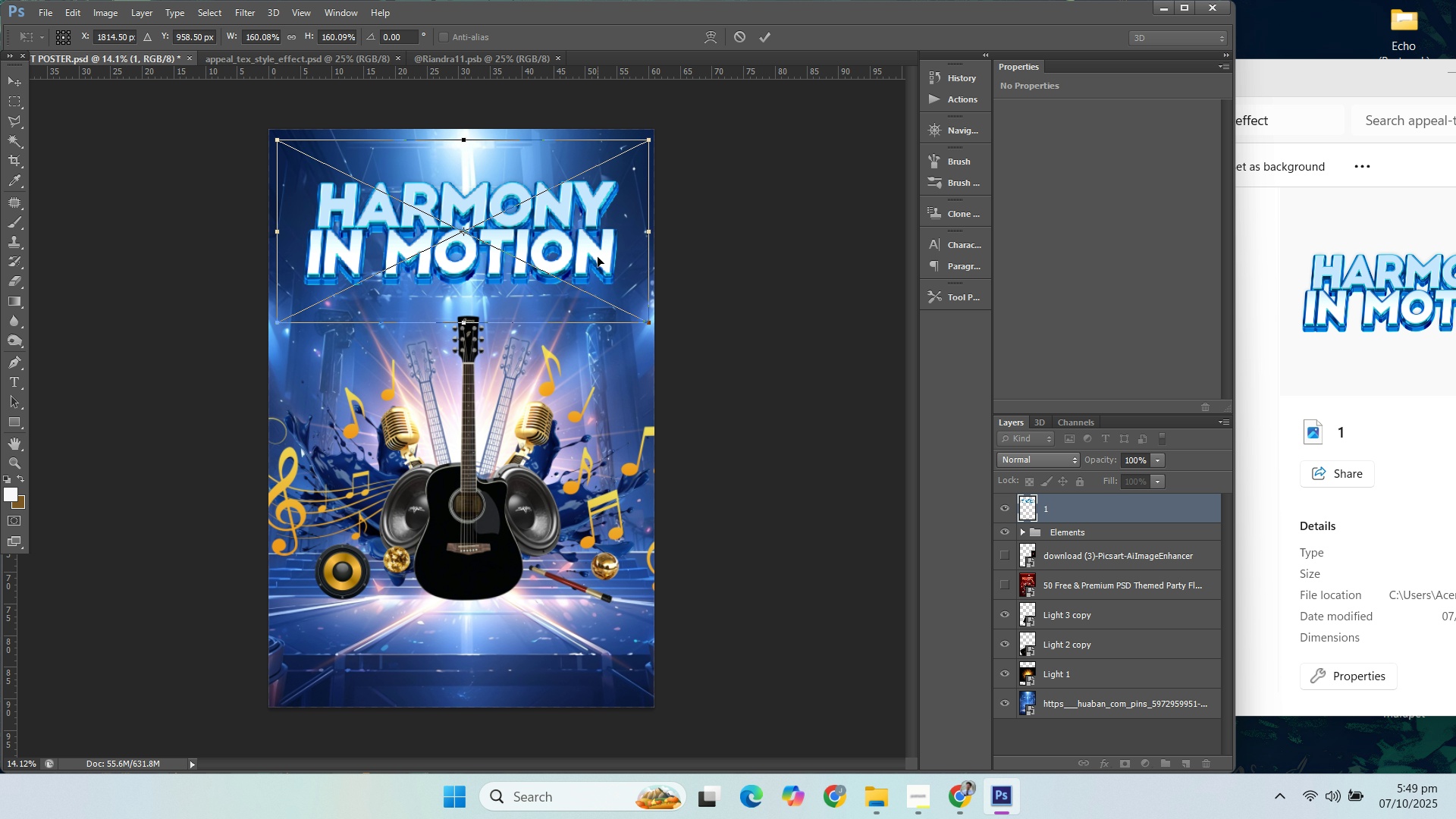 
key(ArrowRight)
 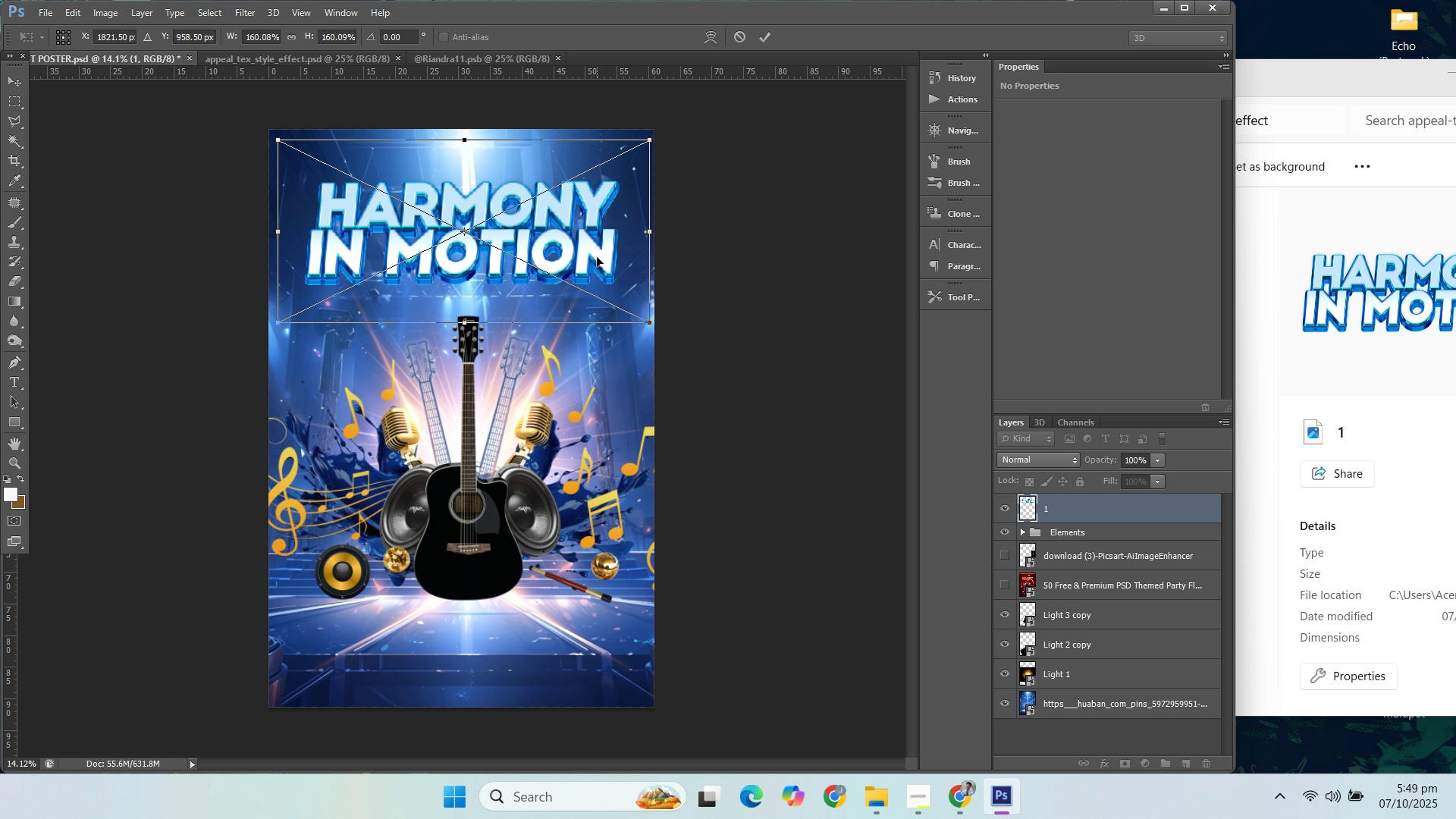 
key(ArrowRight)
 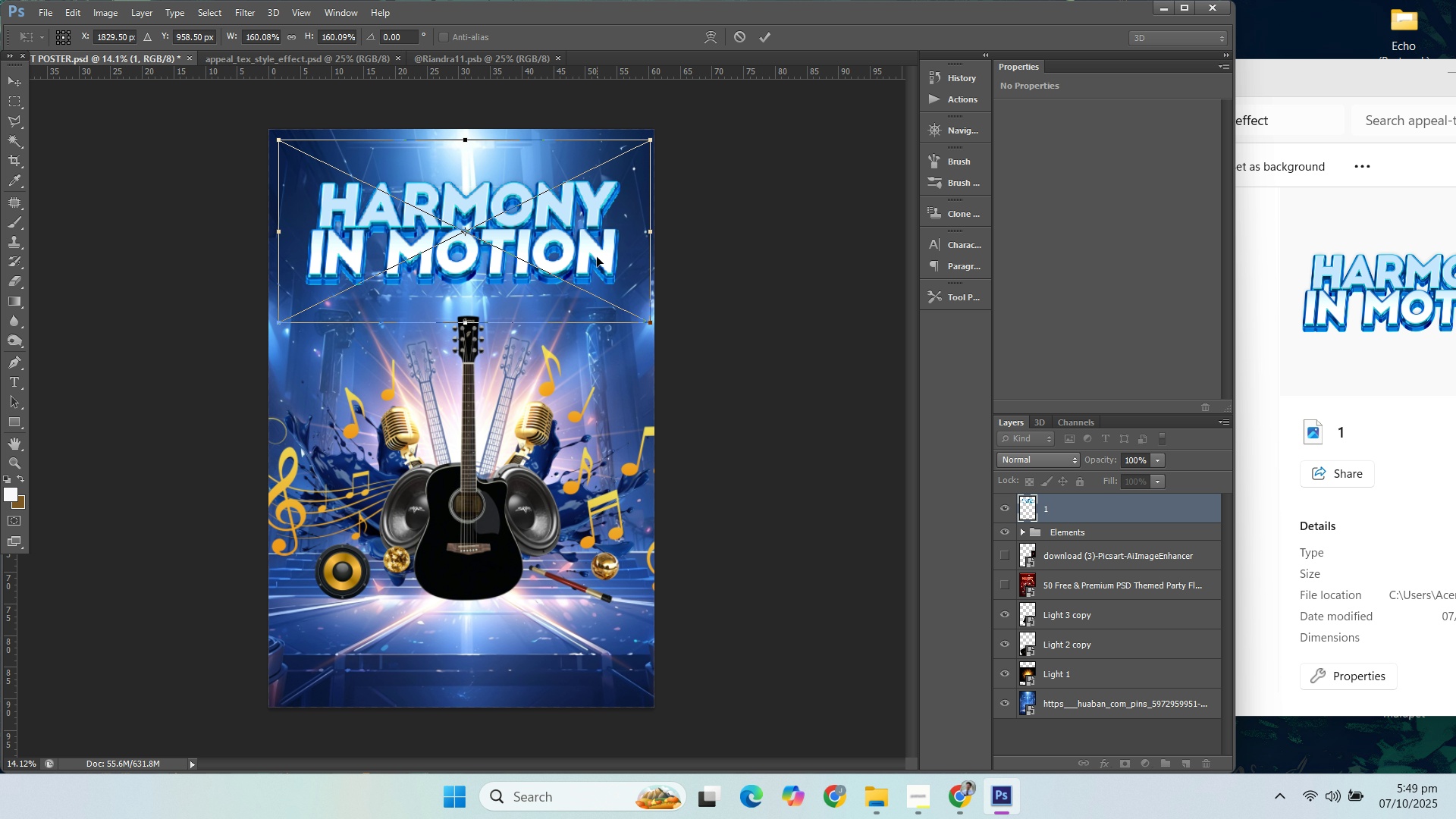 
key(ArrowRight)
 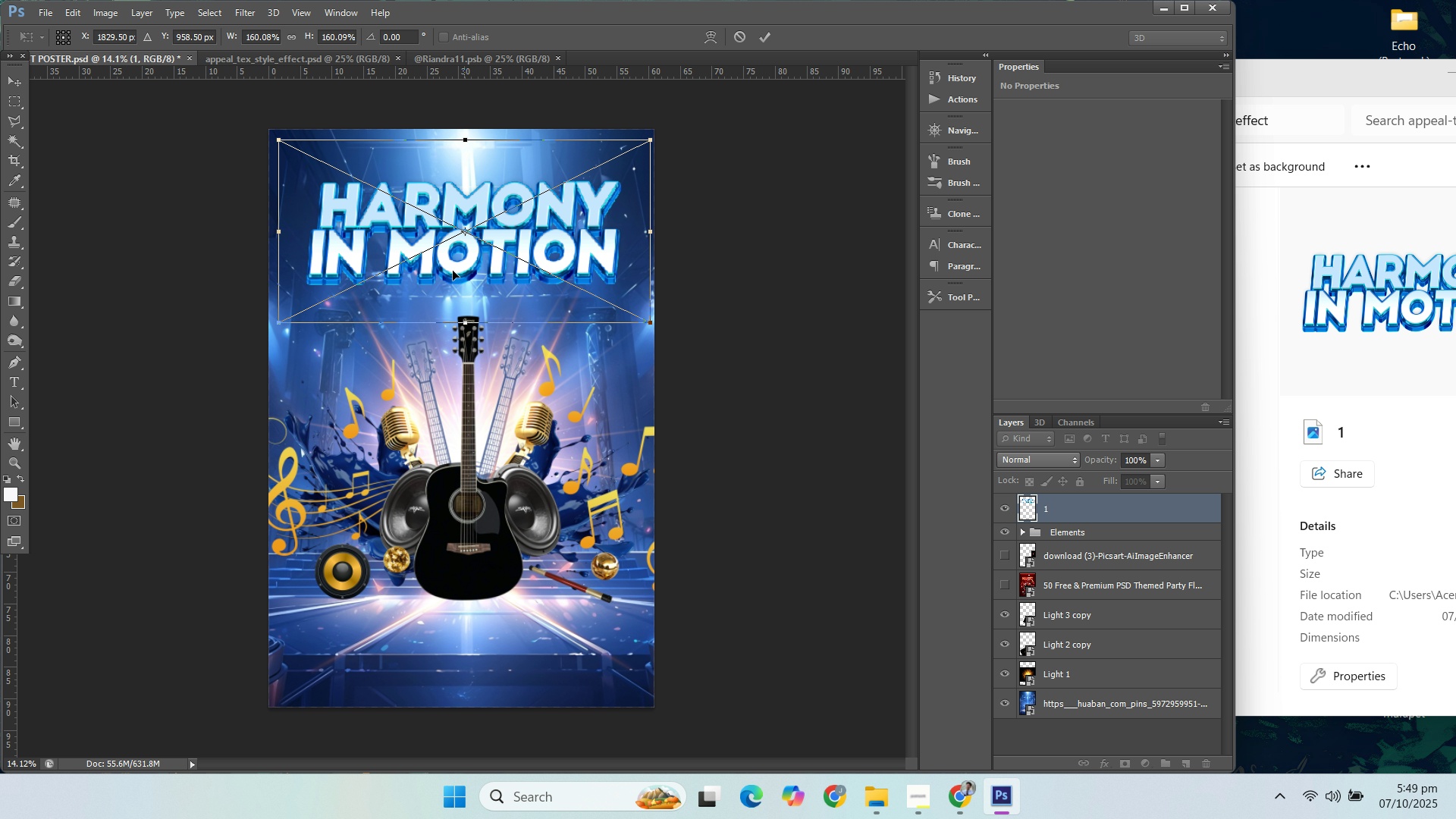 
key(ArrowLeft)
 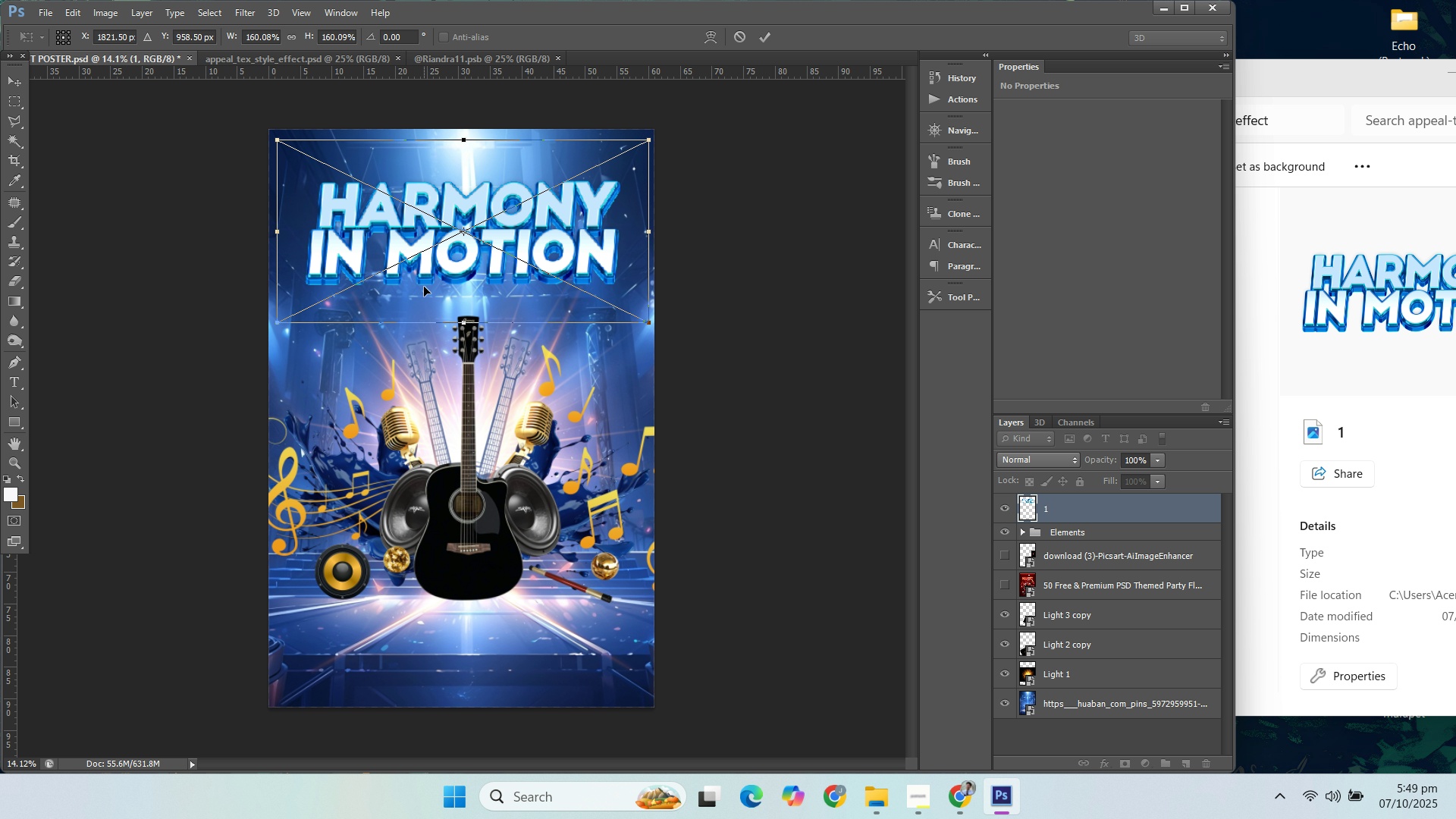 
key(ArrowLeft)
 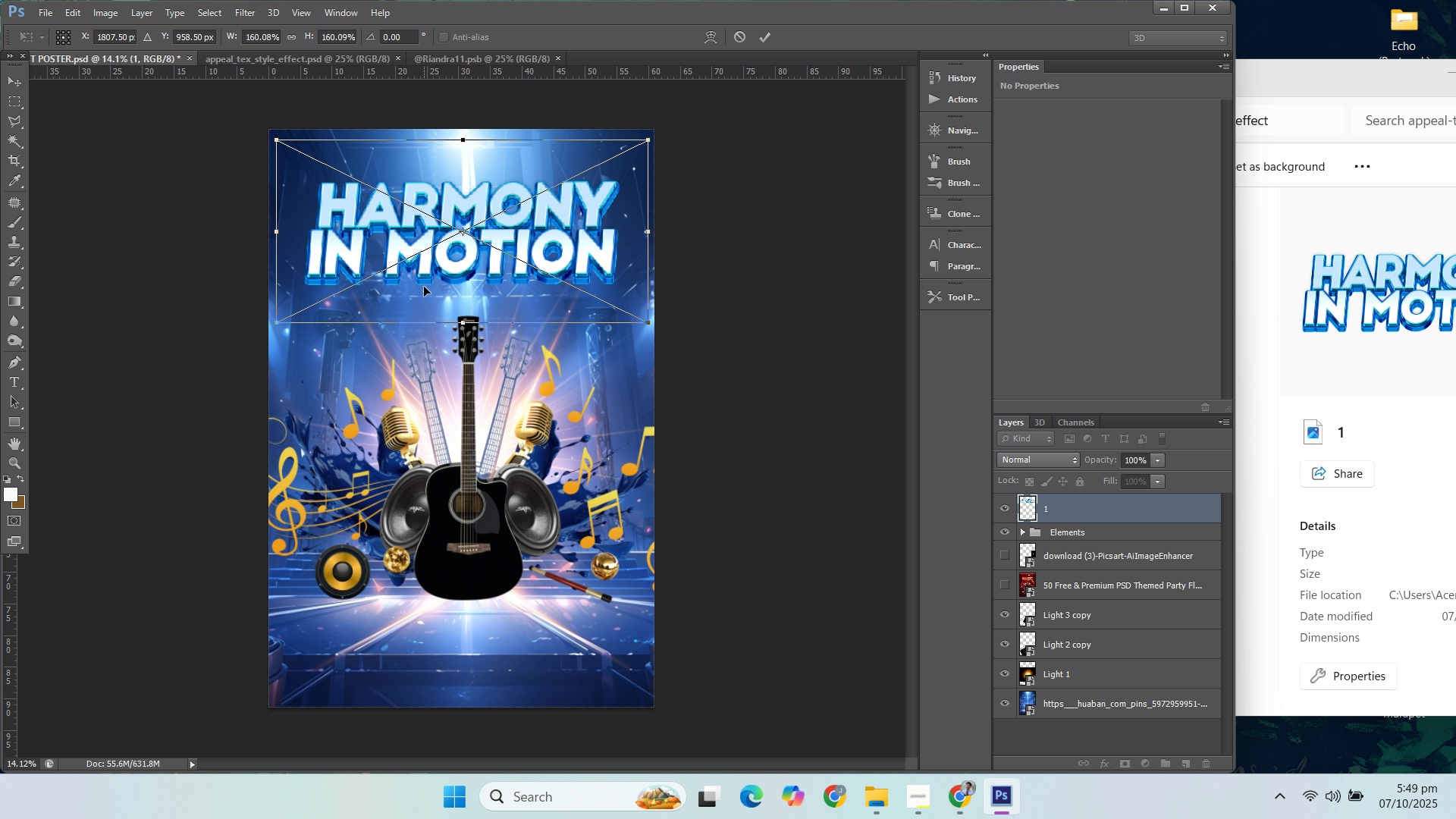 
key(ArrowLeft)
 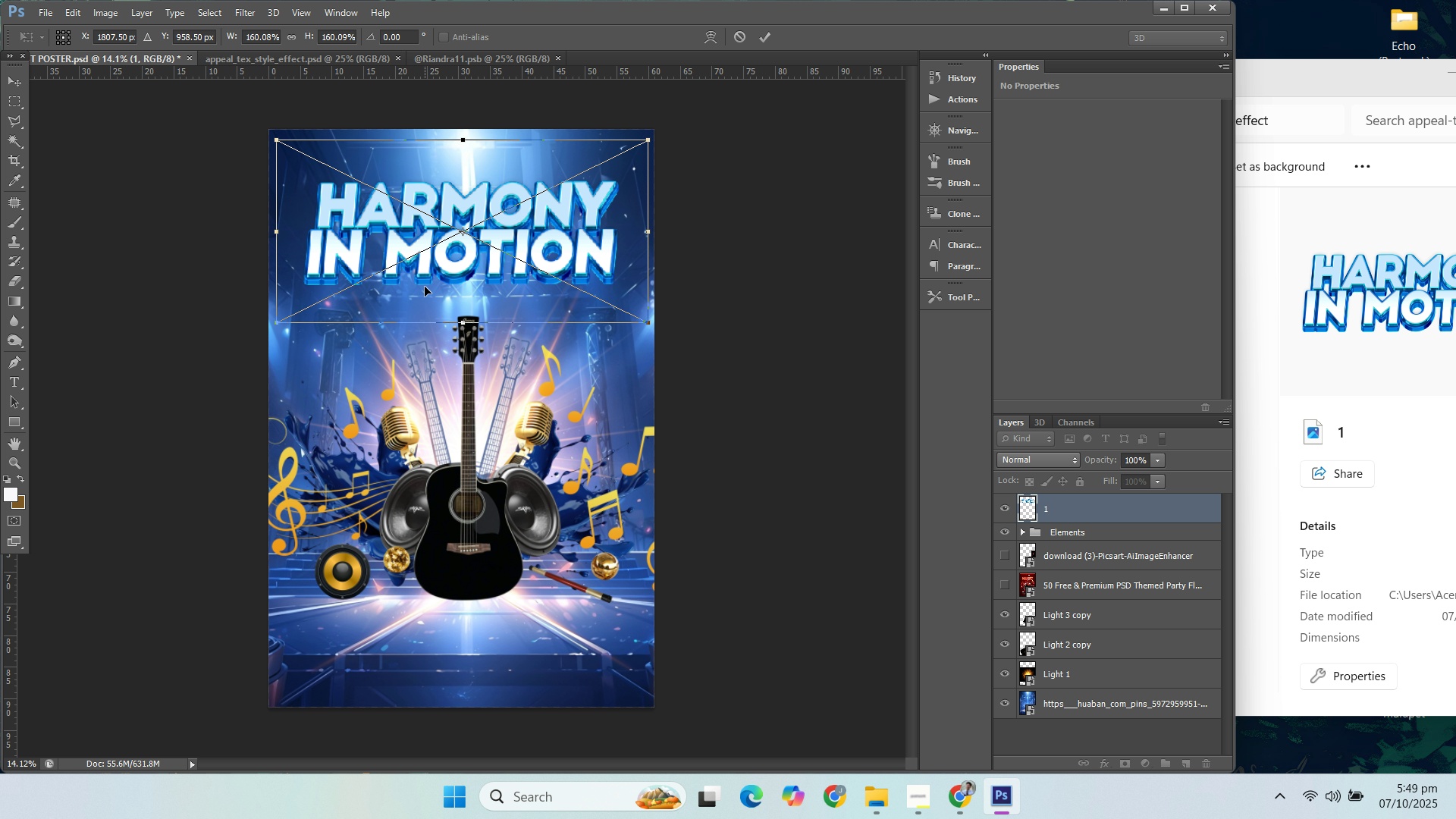 
key(Enter)
 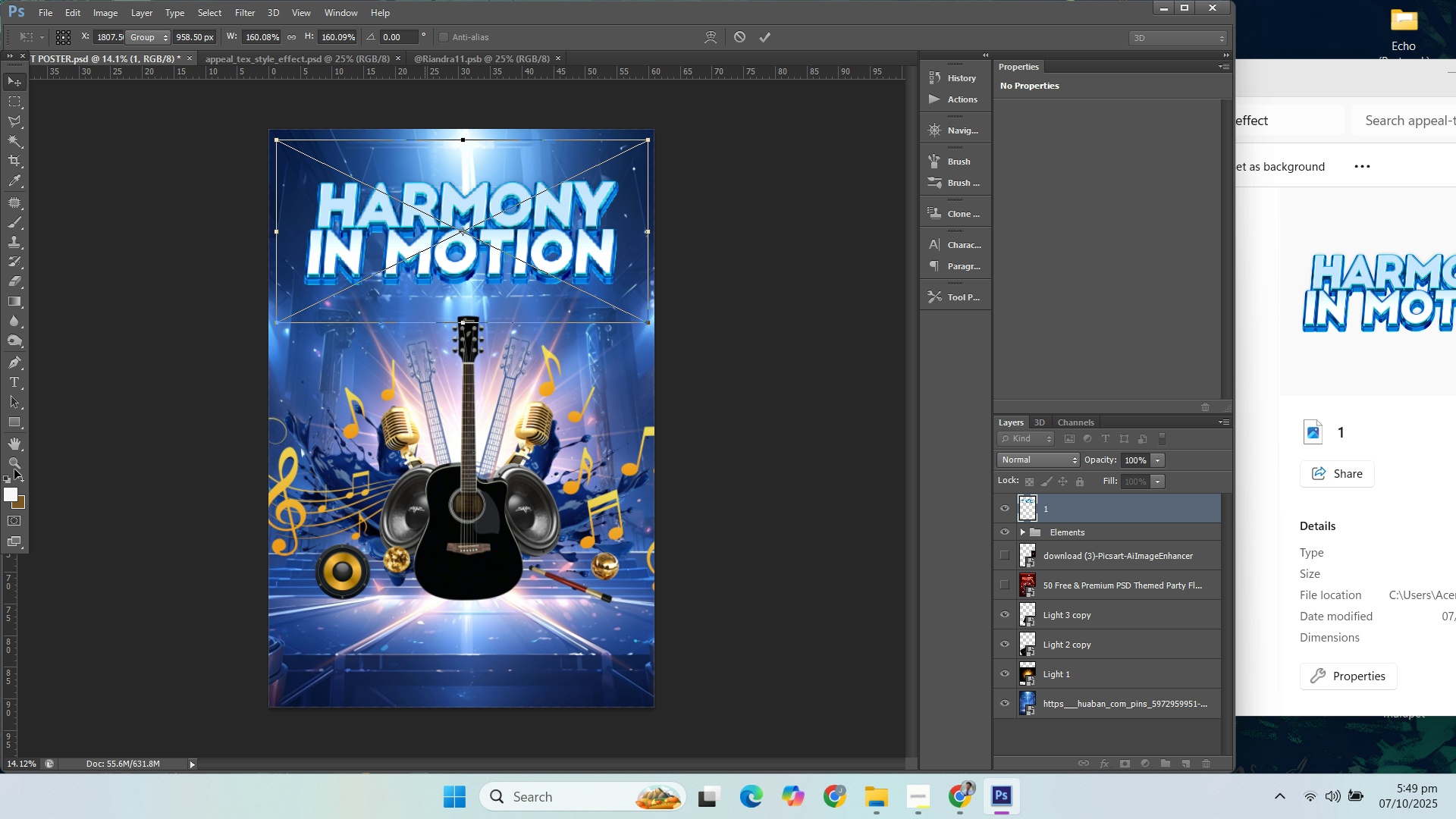 
left_click([17, 465])
 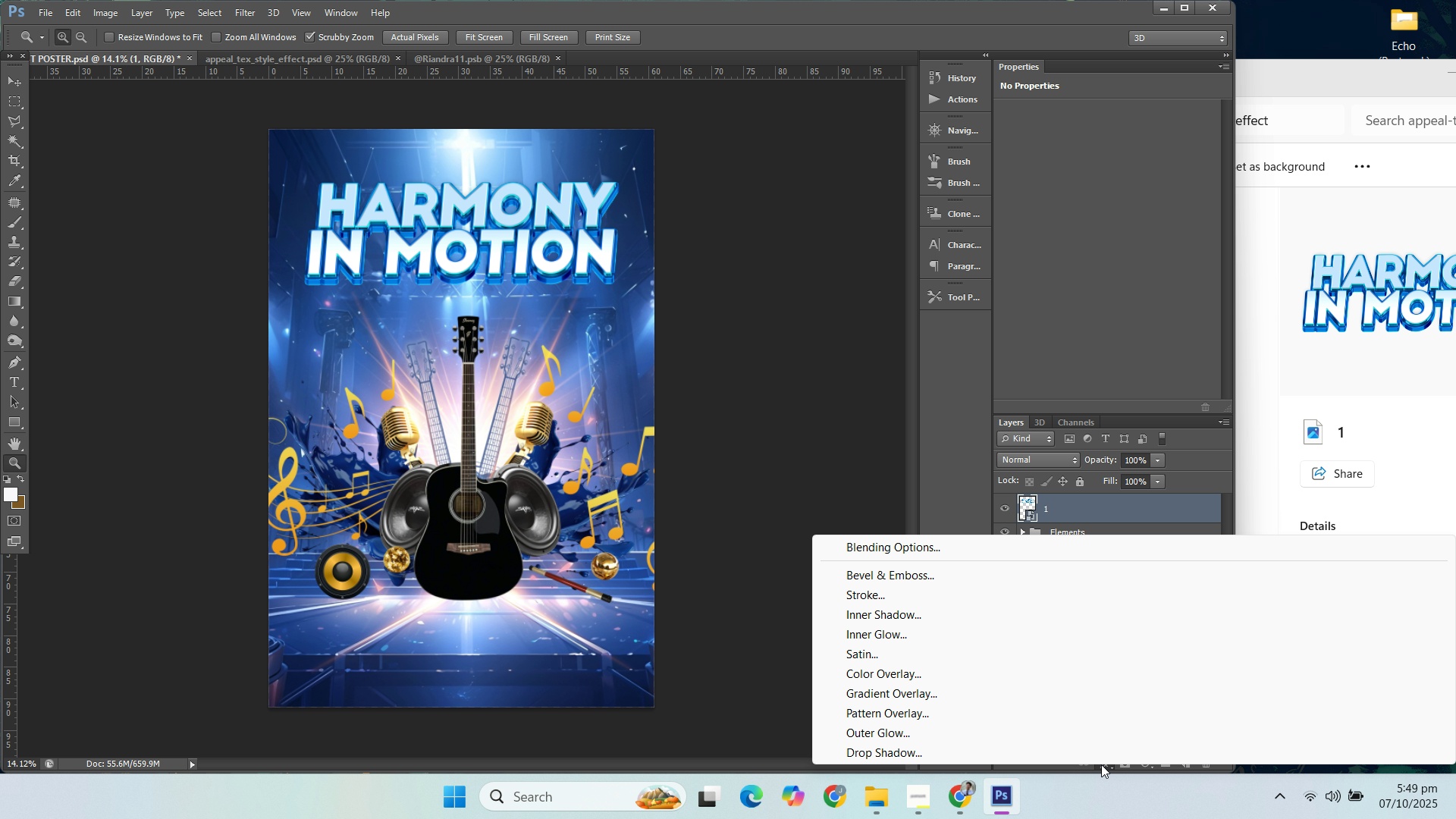 
wait(5.41)
 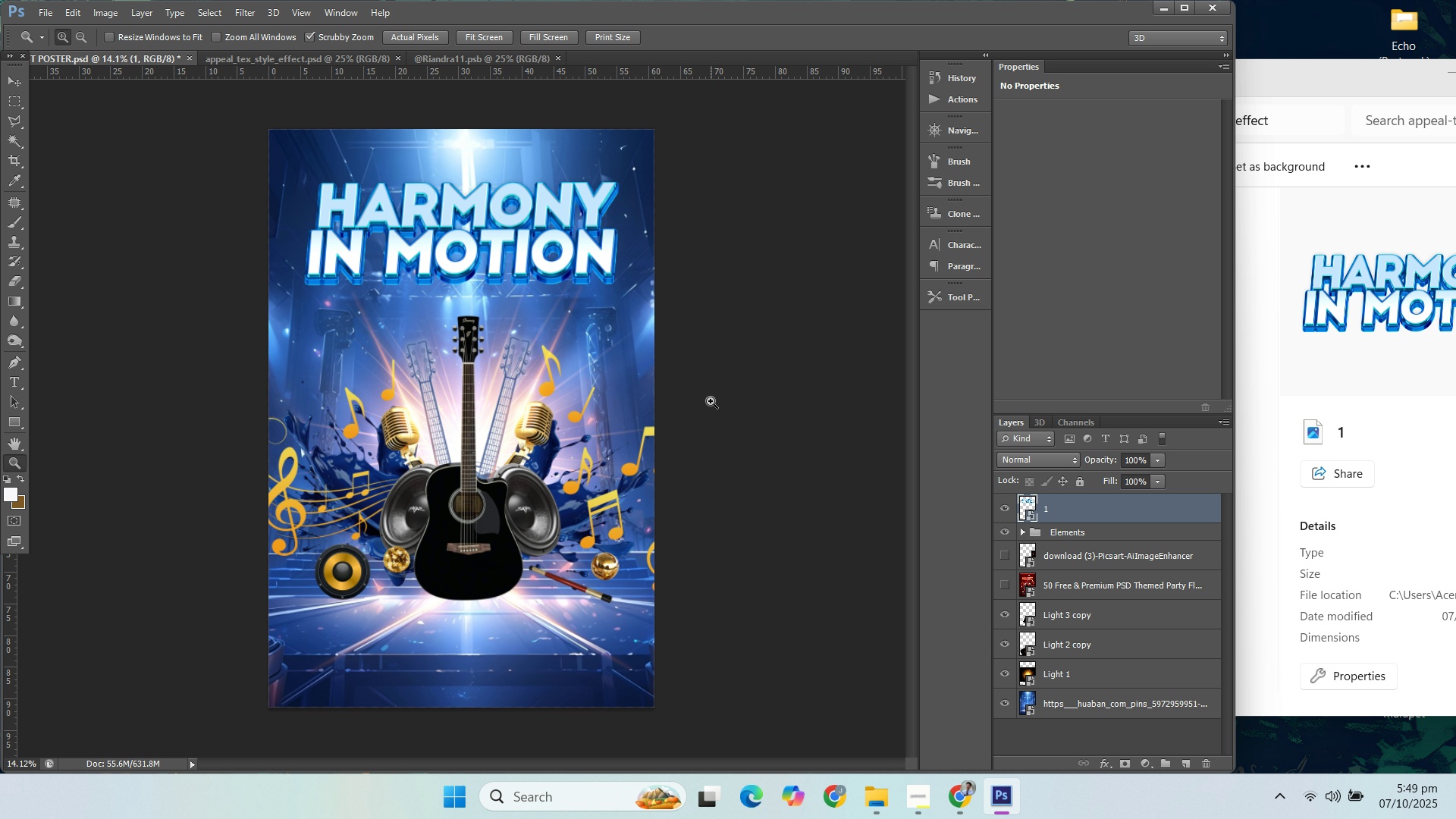 
left_click([965, 755])
 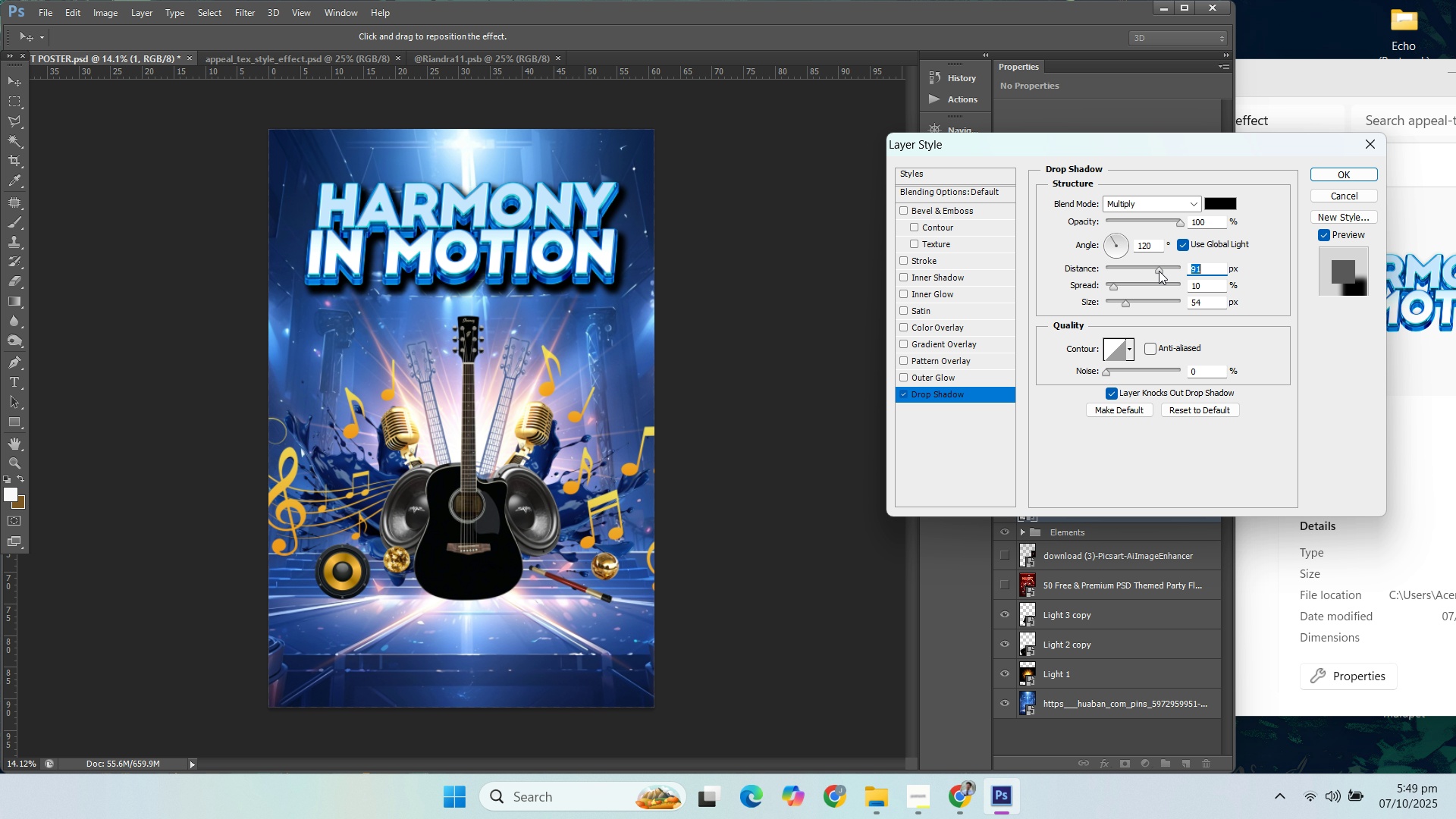 
wait(30.39)
 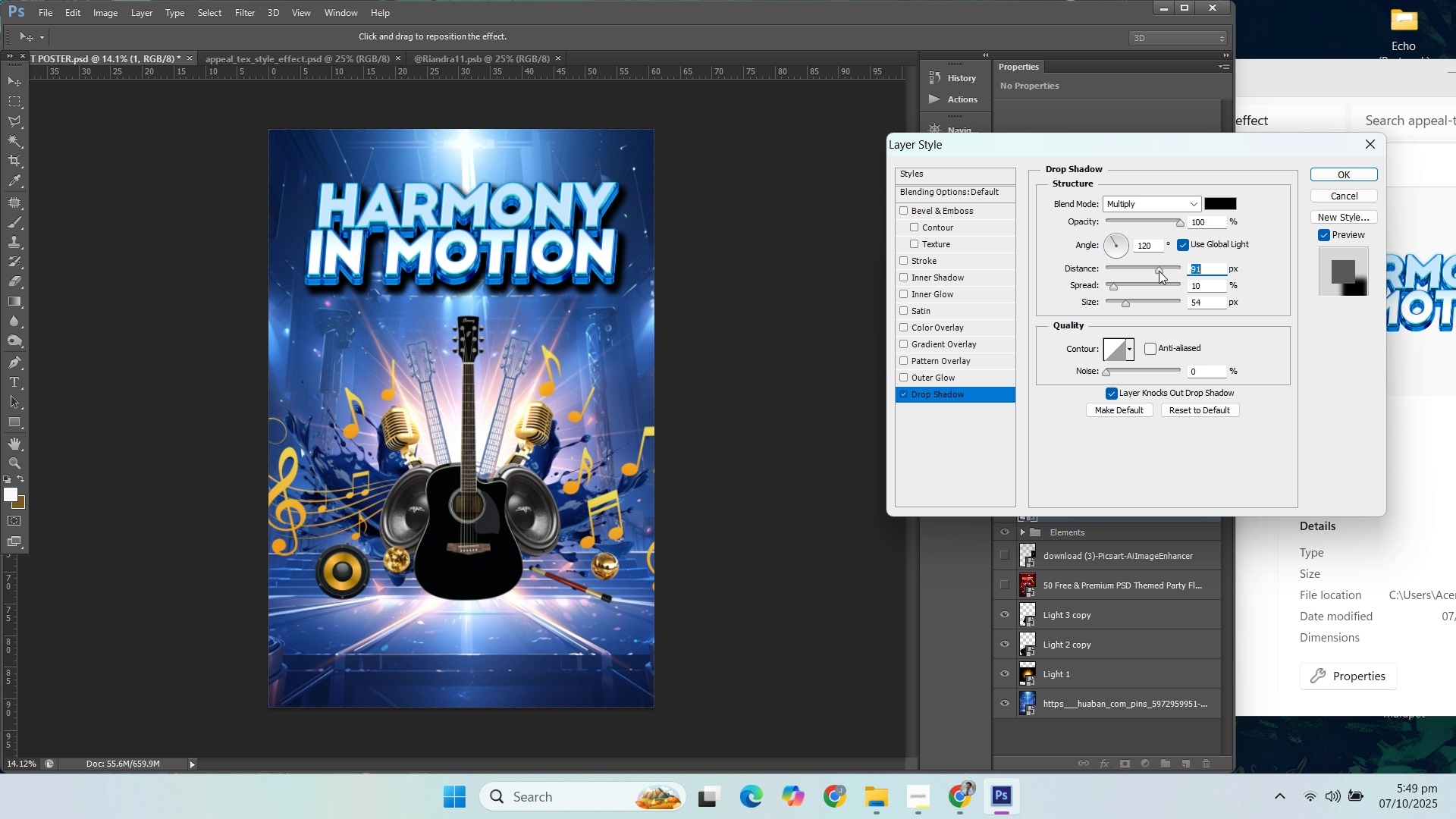 
left_click([937, 431])
 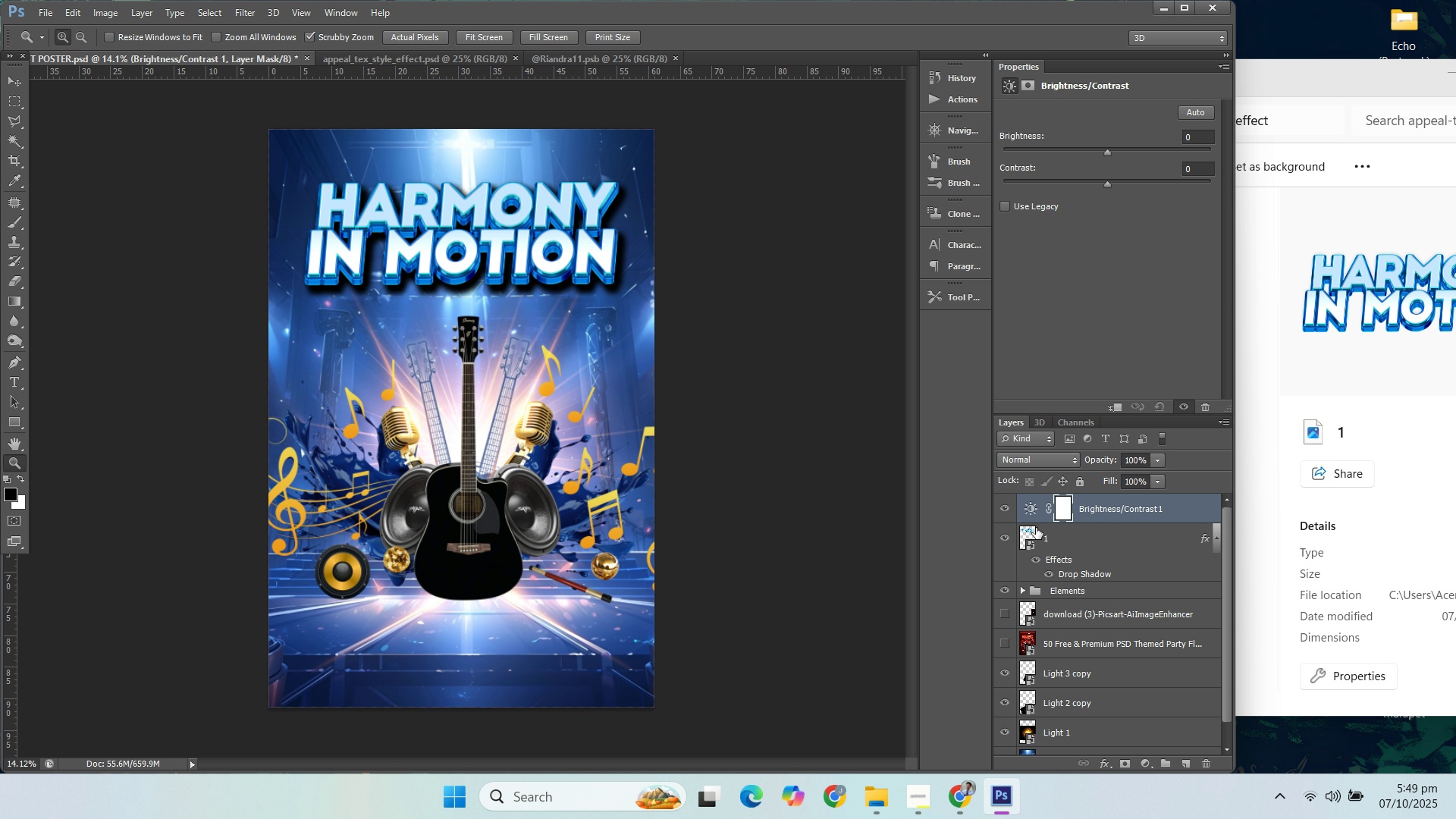 
hold_key(key=AltLeft, duration=0.61)
left_click([1028, 522])
 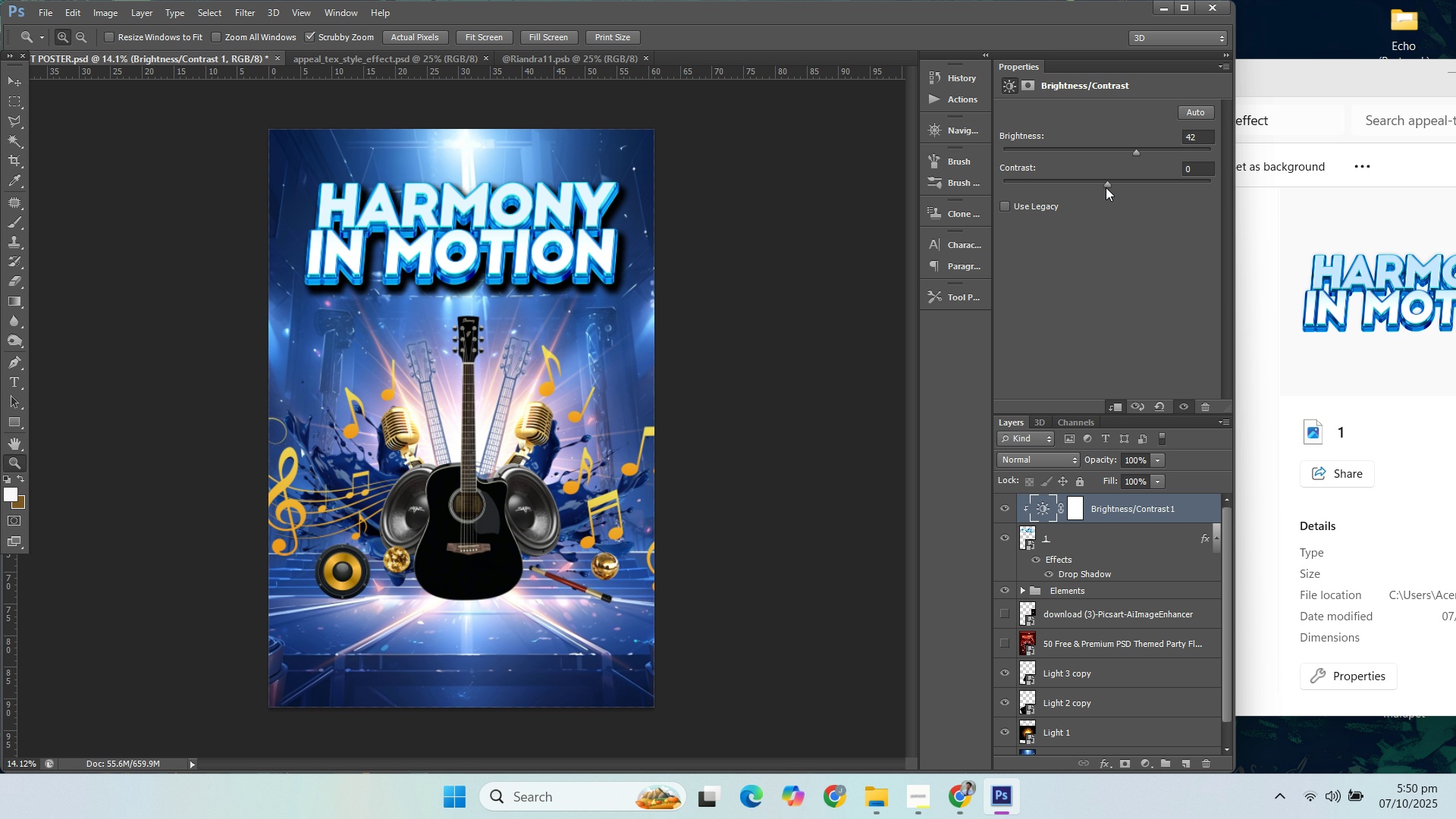 
wait(7.2)
 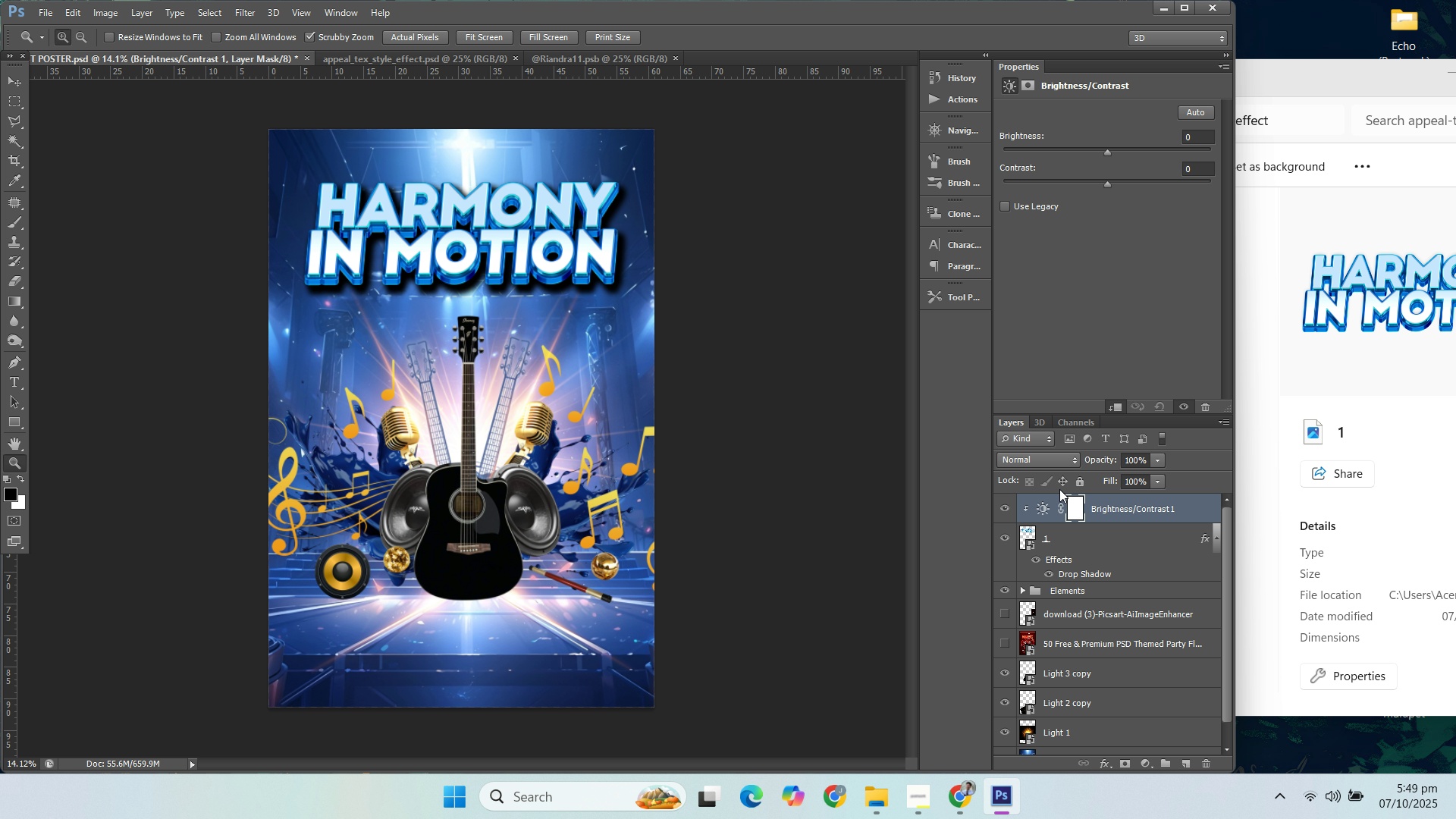 
left_click([1148, 767])
 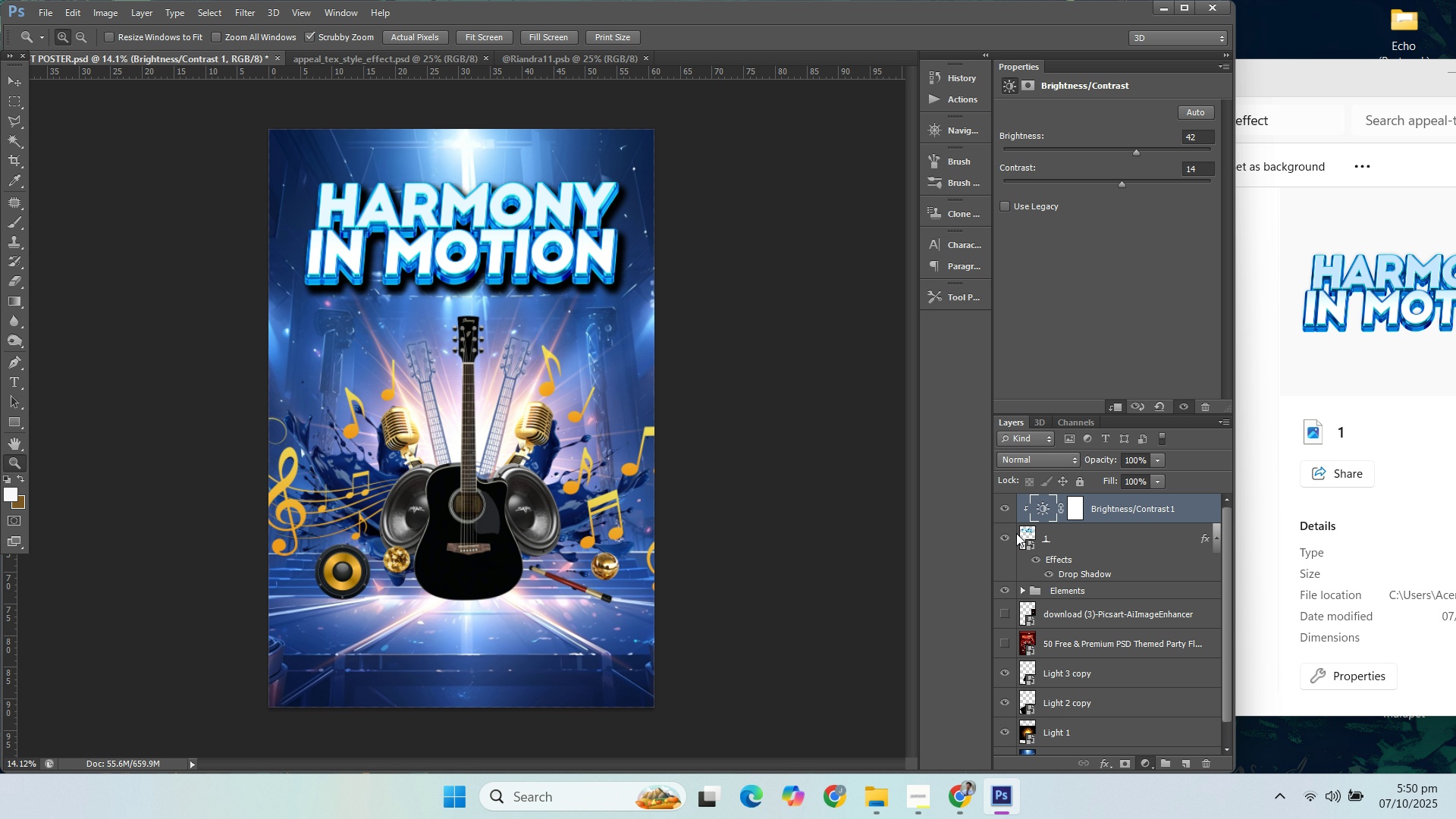 
left_click([1015, 533])
 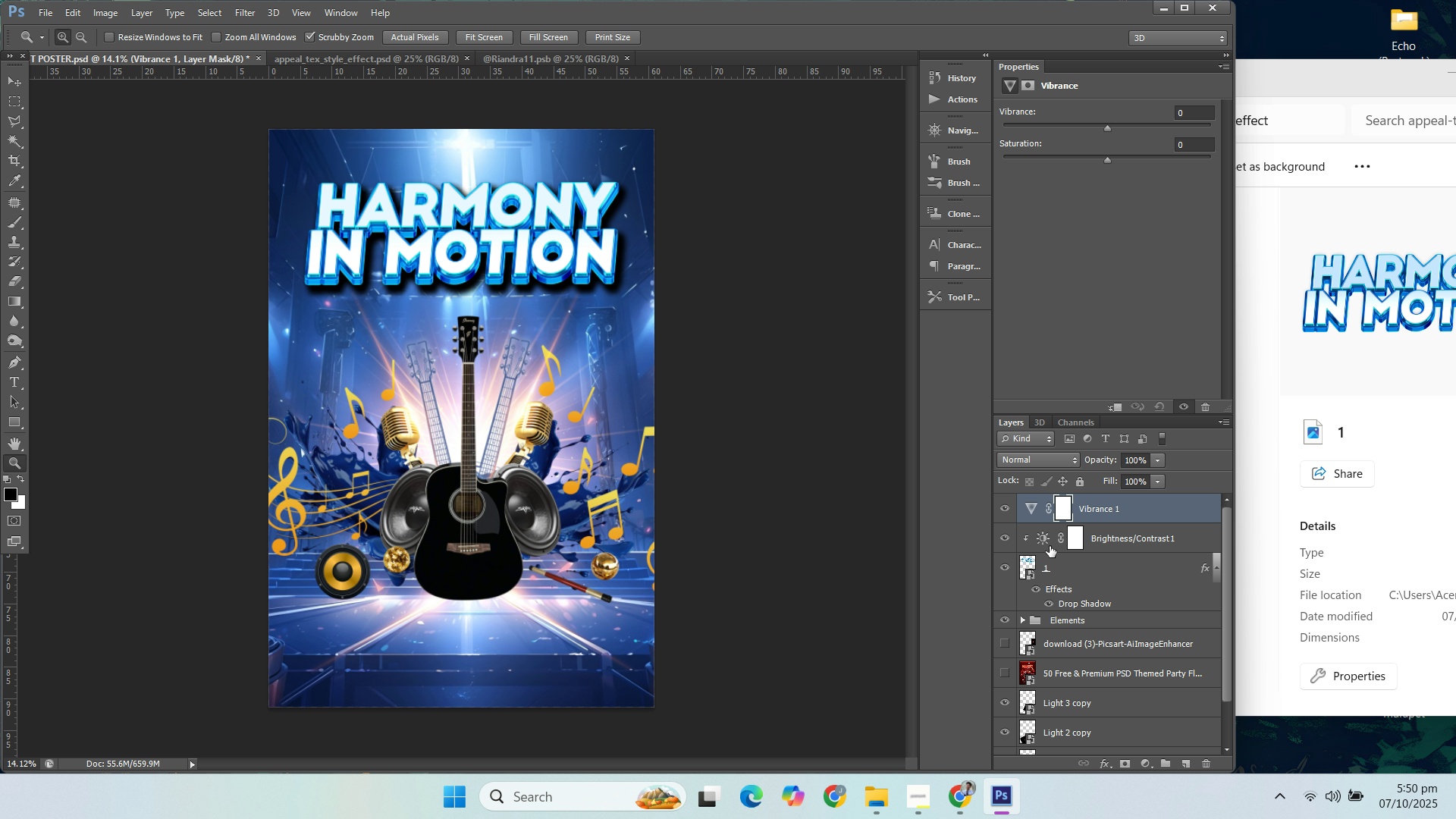 
hold_key(key=AltLeft, duration=0.84)
left_click([1037, 525])
 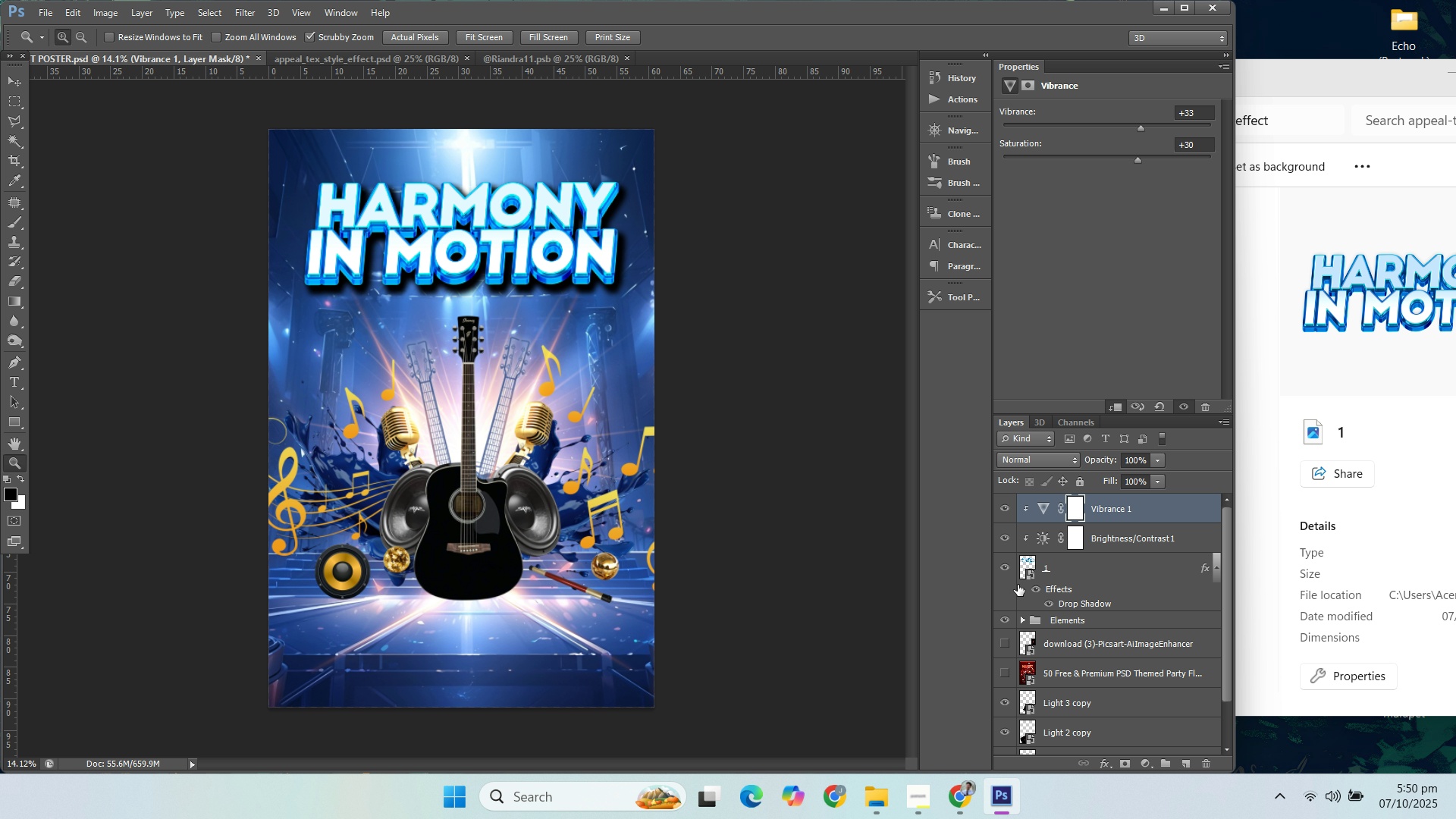 
wait(13.93)
 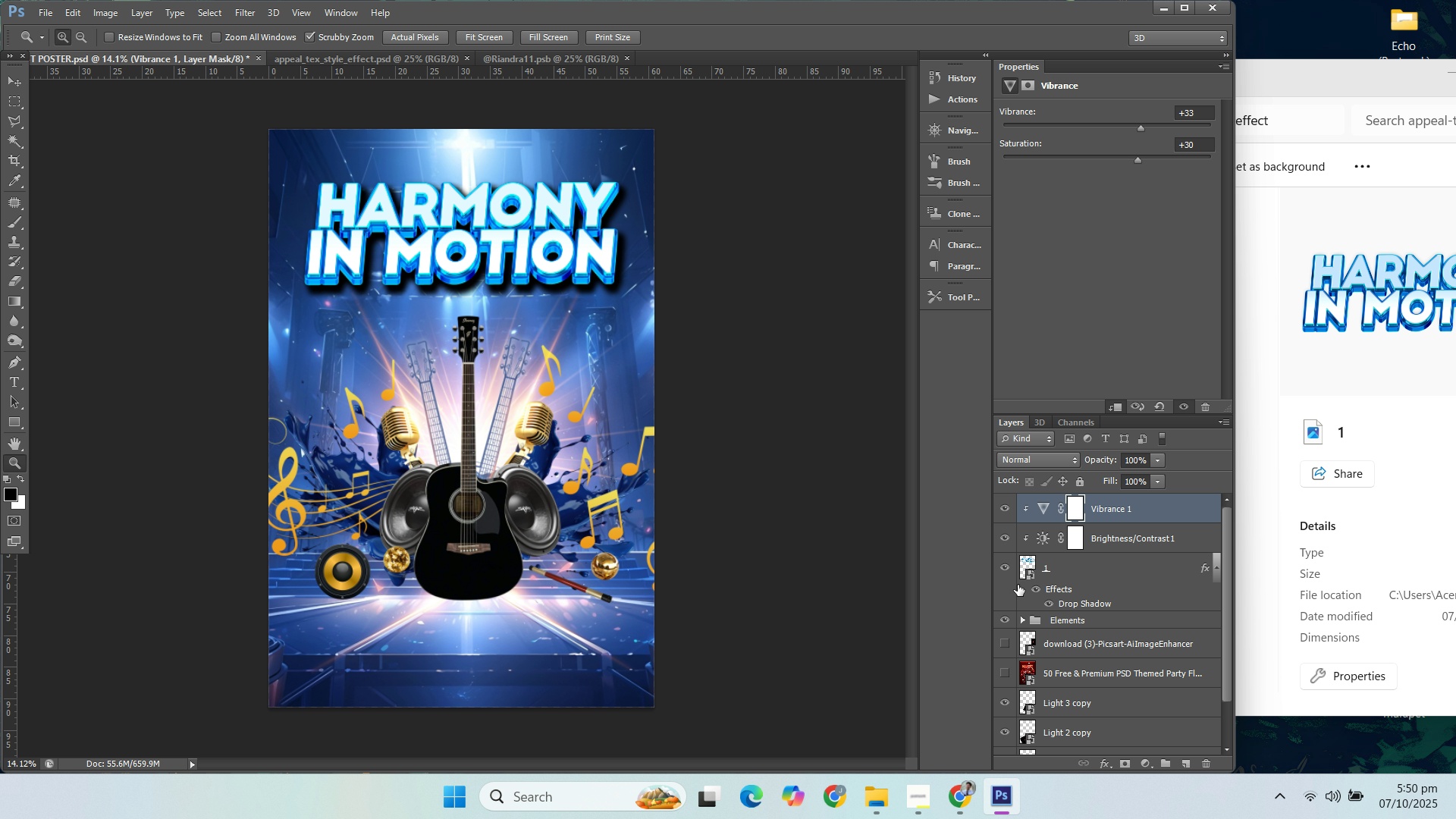 
double_click([1225, 471])
 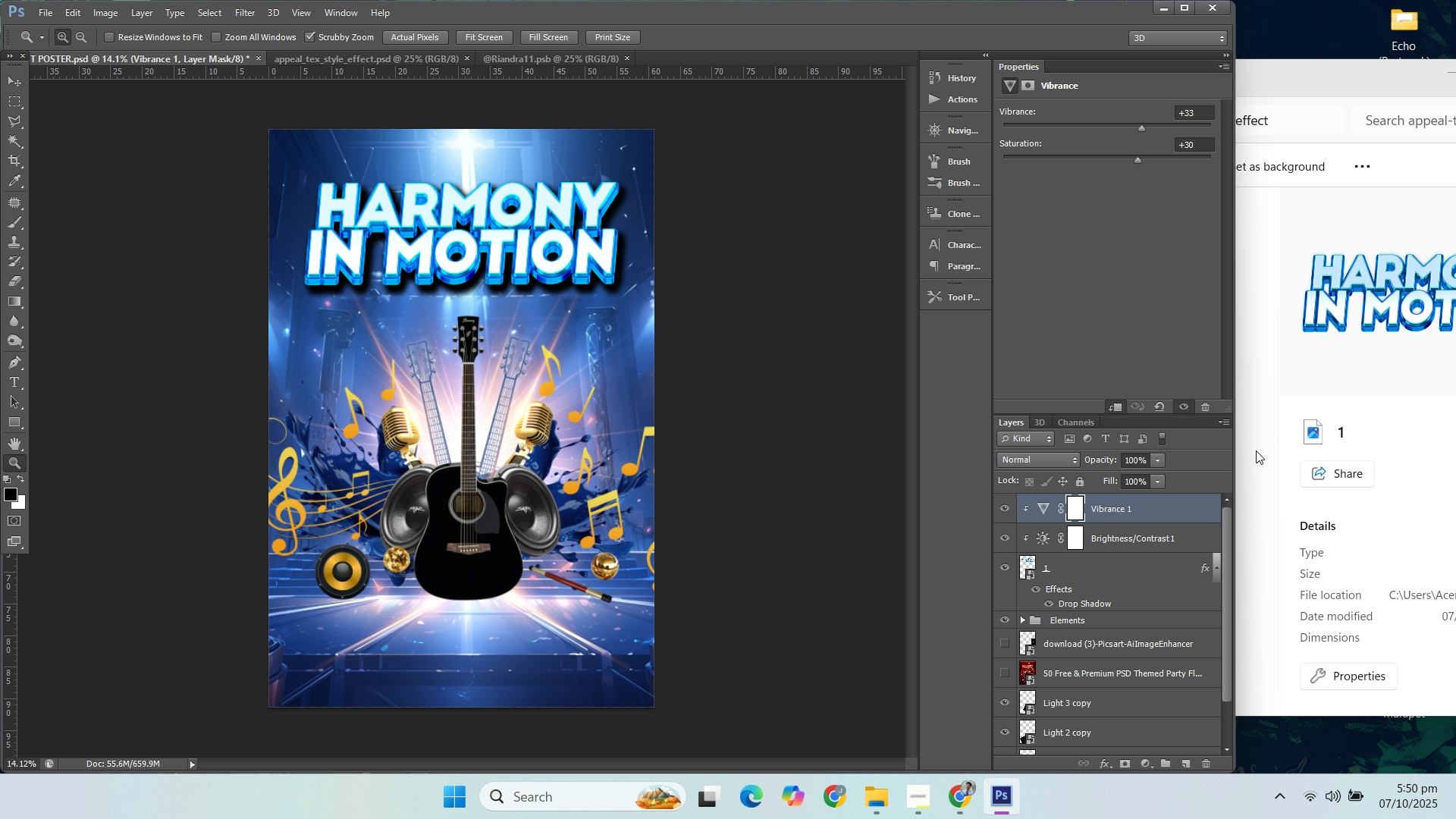 
left_click([1257, 450])
 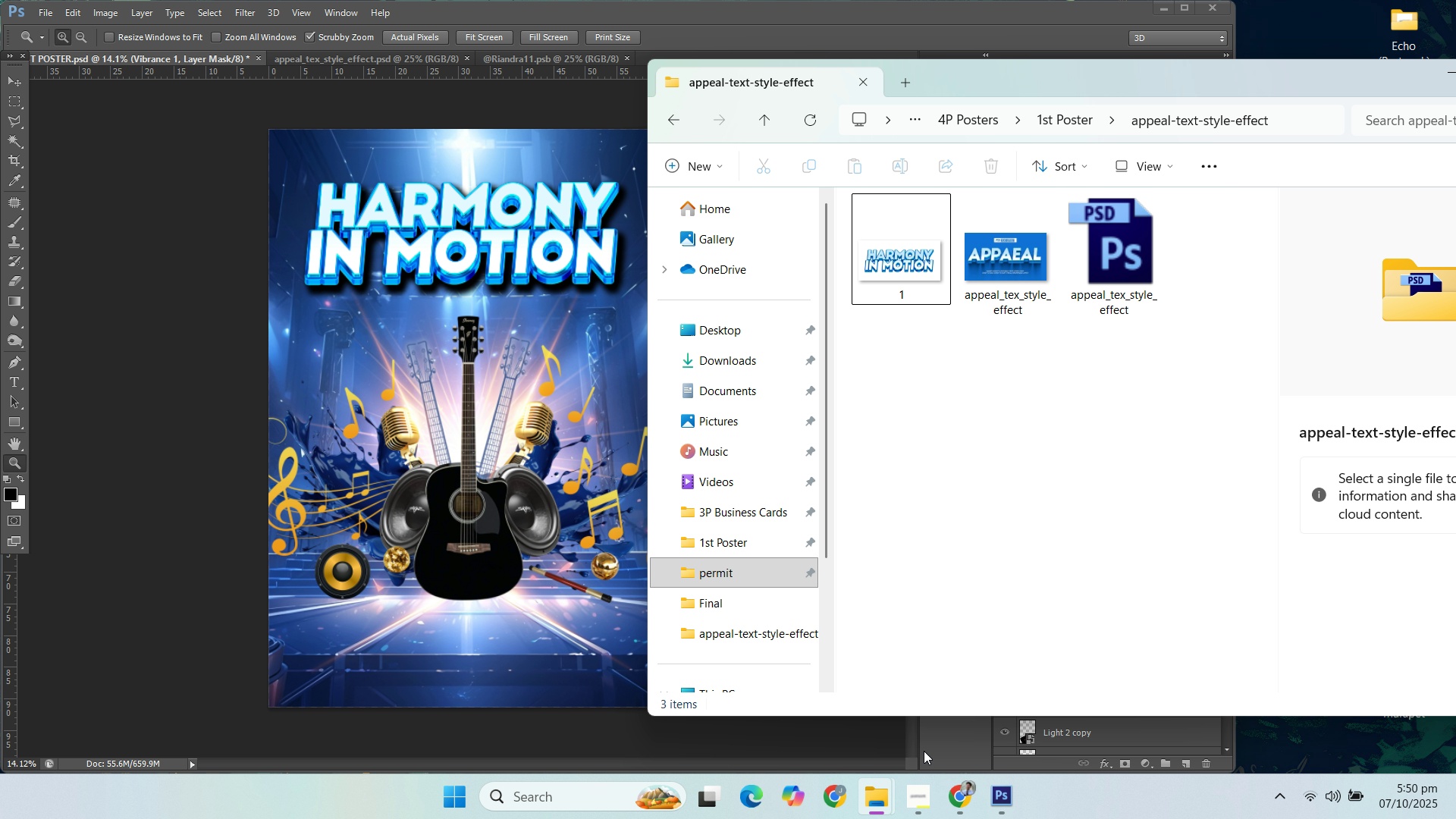 
left_click([961, 794])
 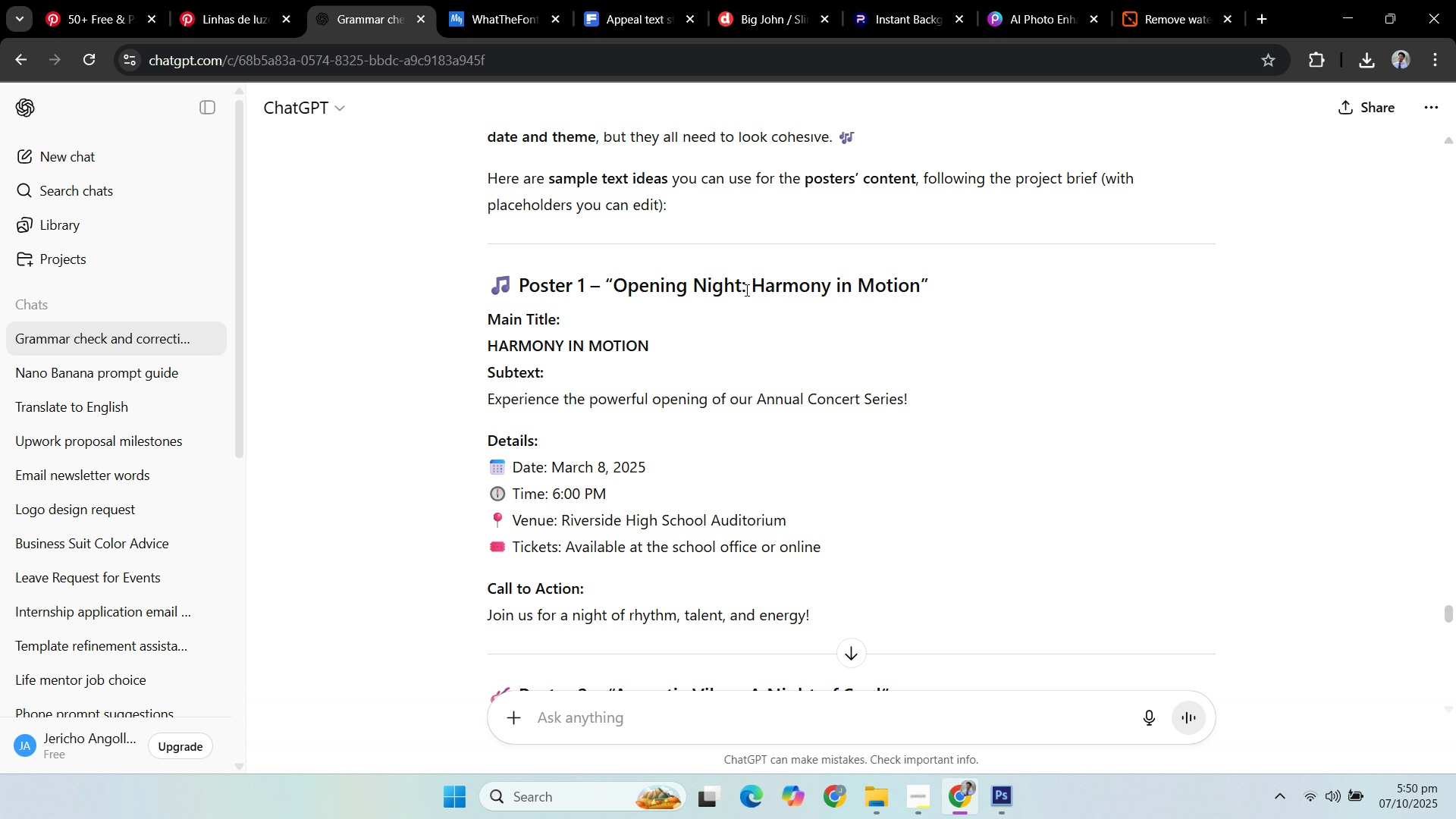 
wait(5.48)
 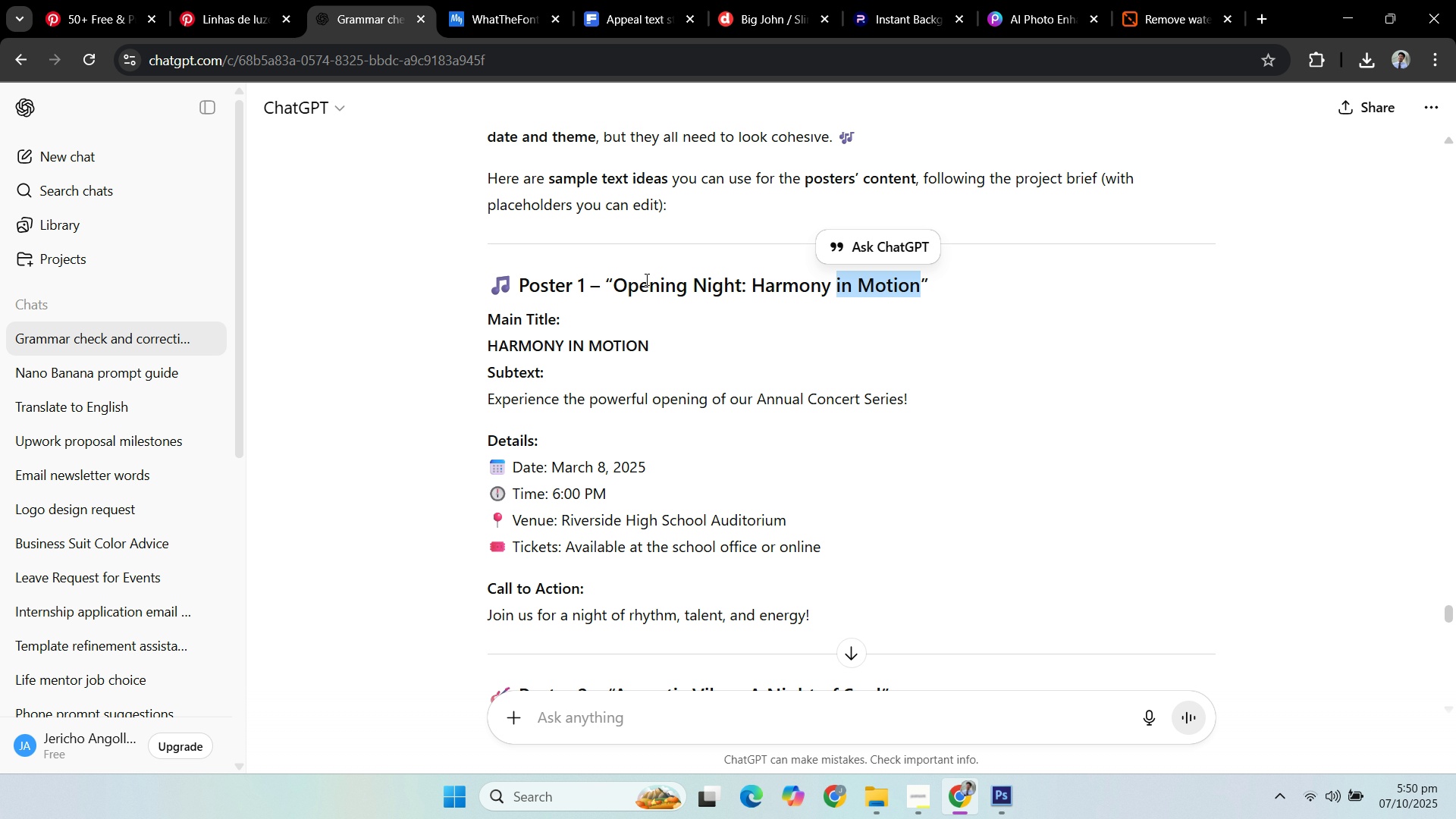 
key(Control+C)
 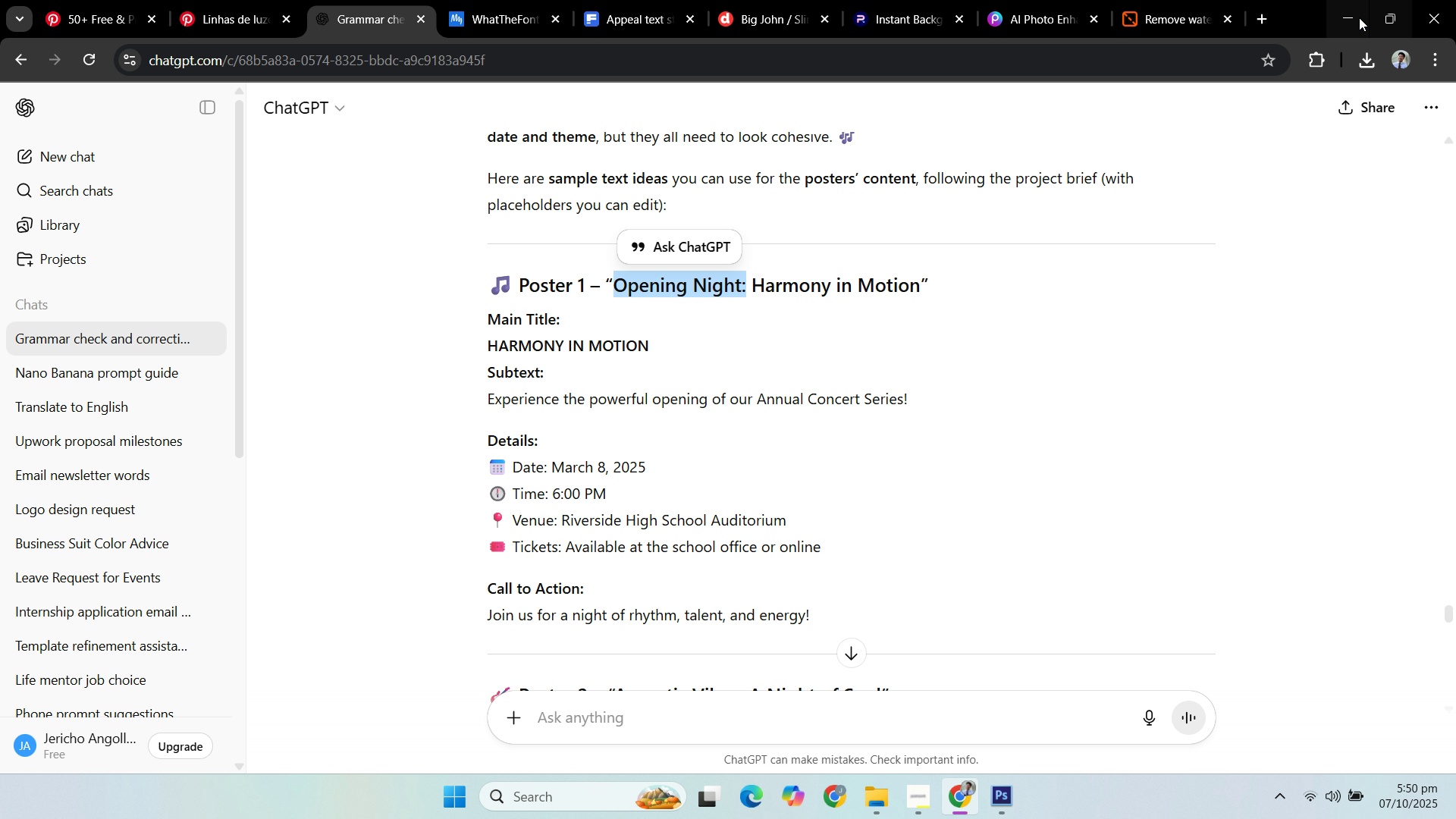 
left_click([1356, 17])
 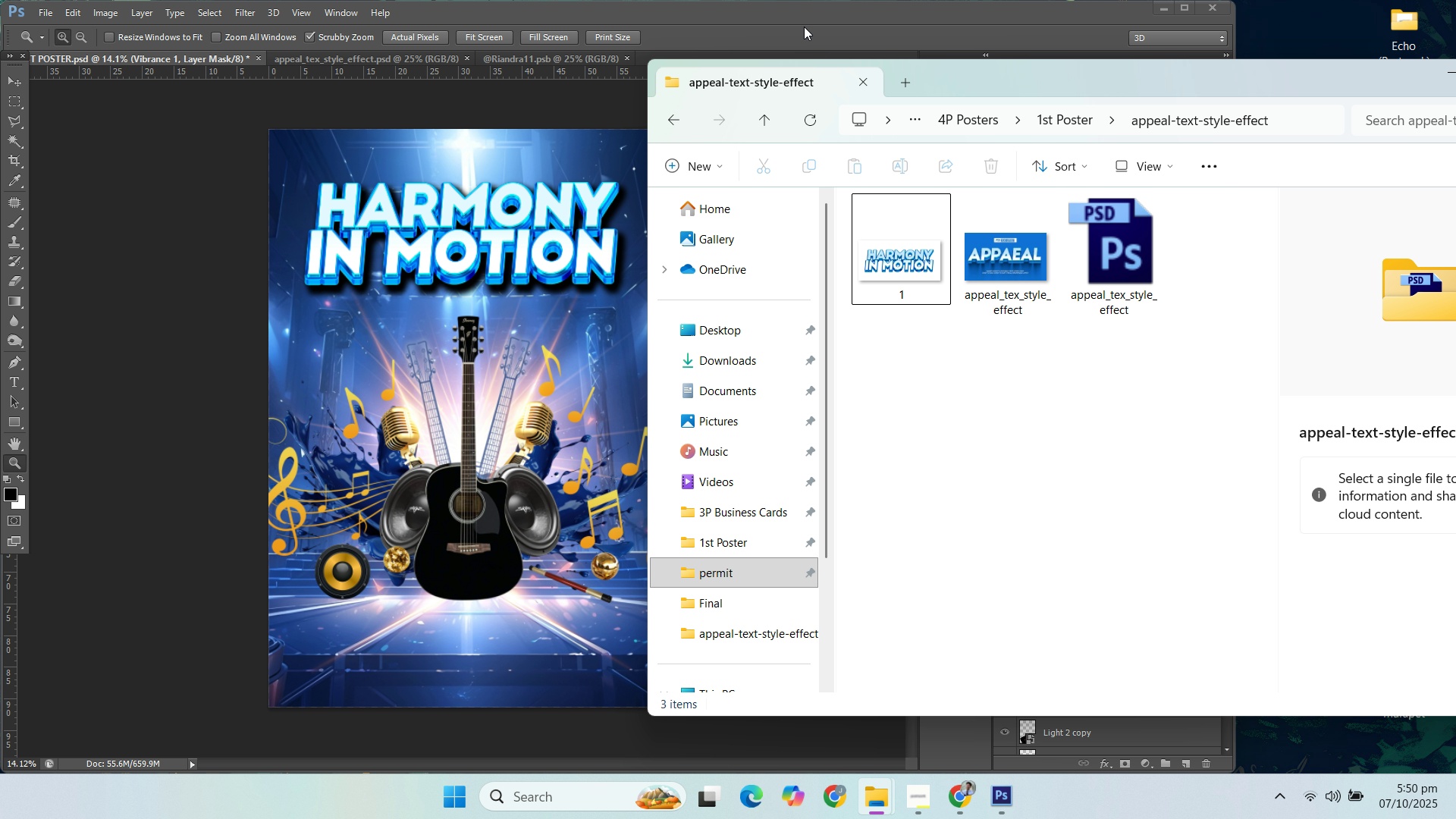 
left_click([804, 22])
 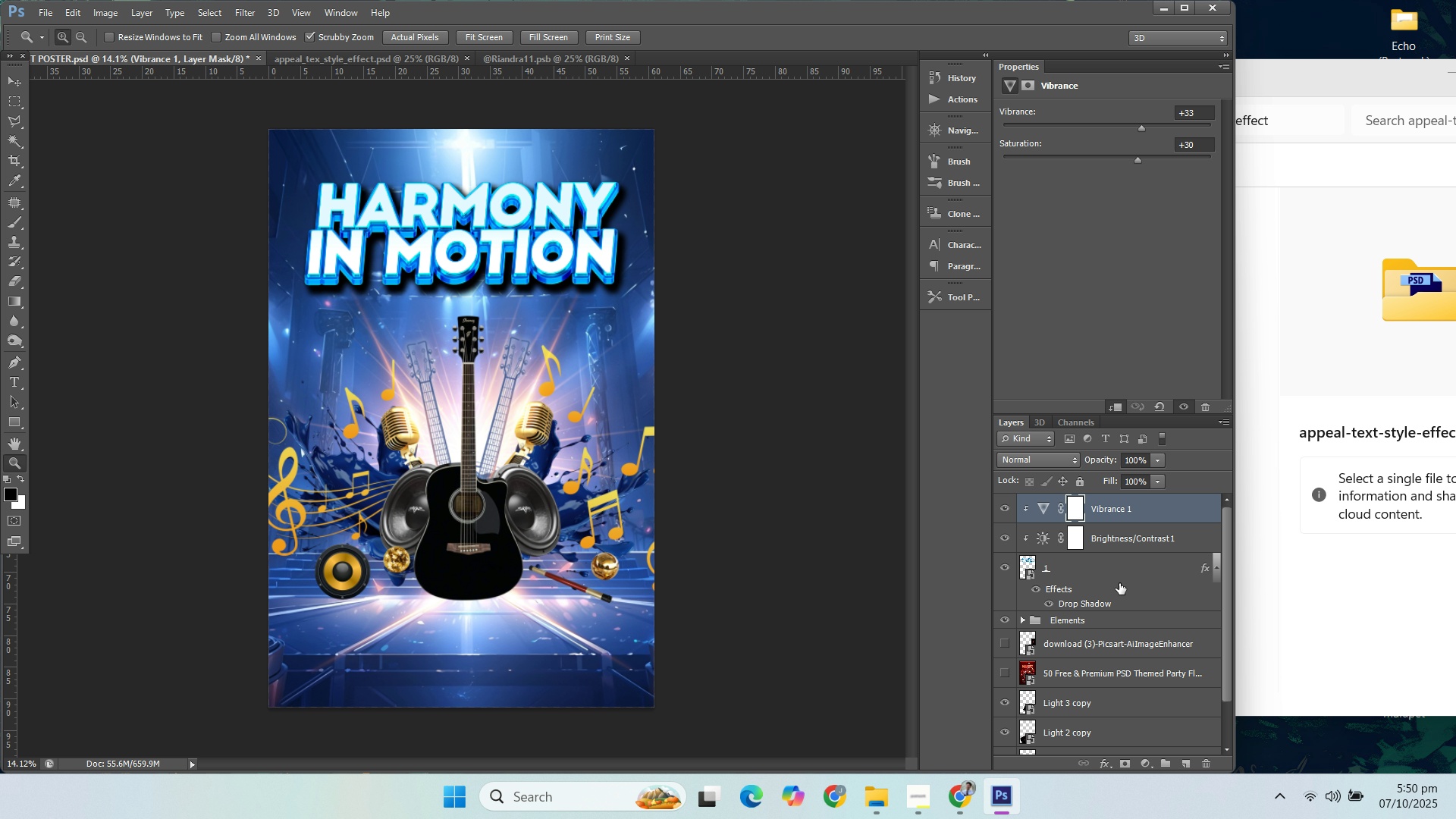 
left_click([1108, 576])
 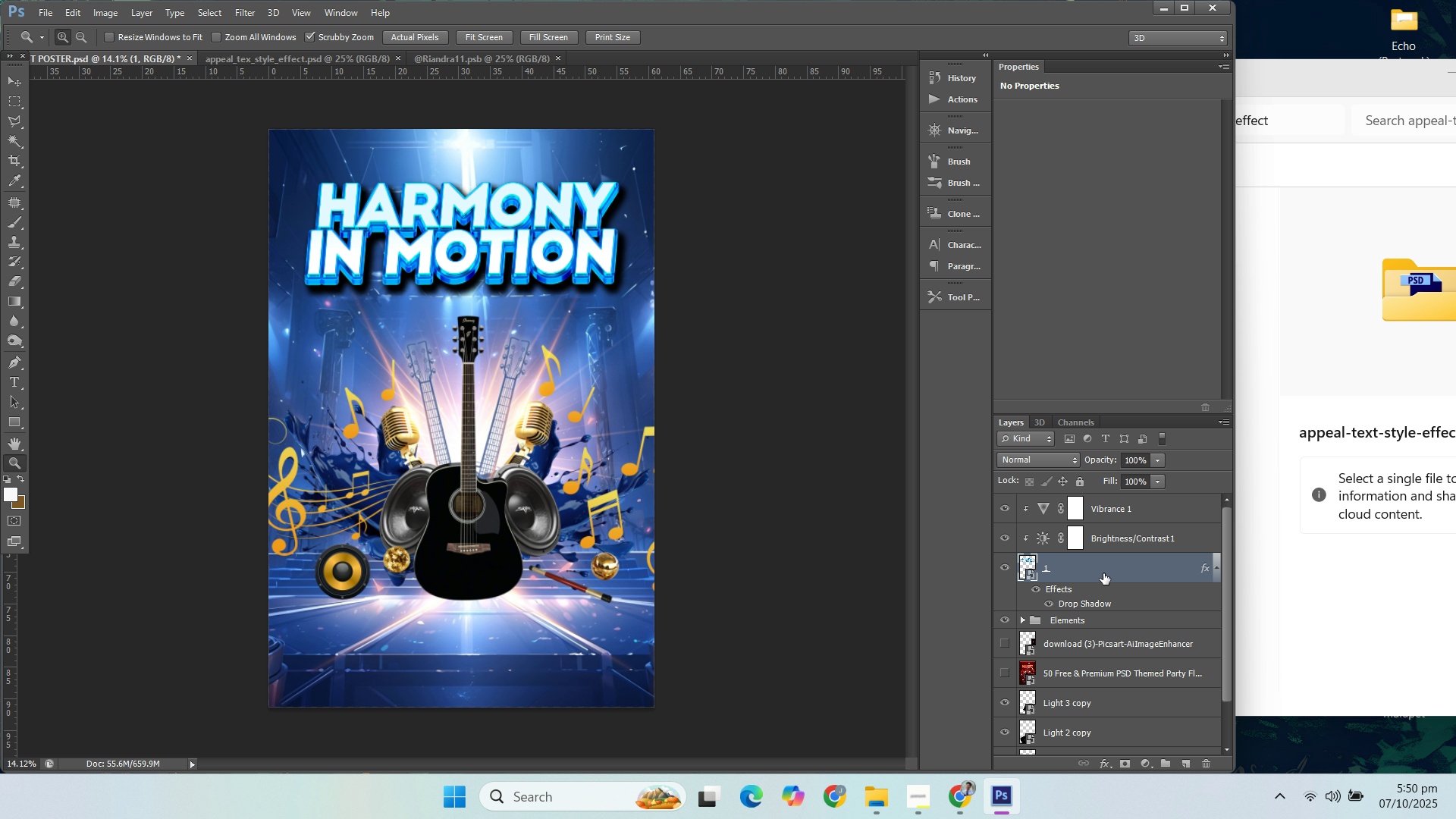 
wait(6.24)
 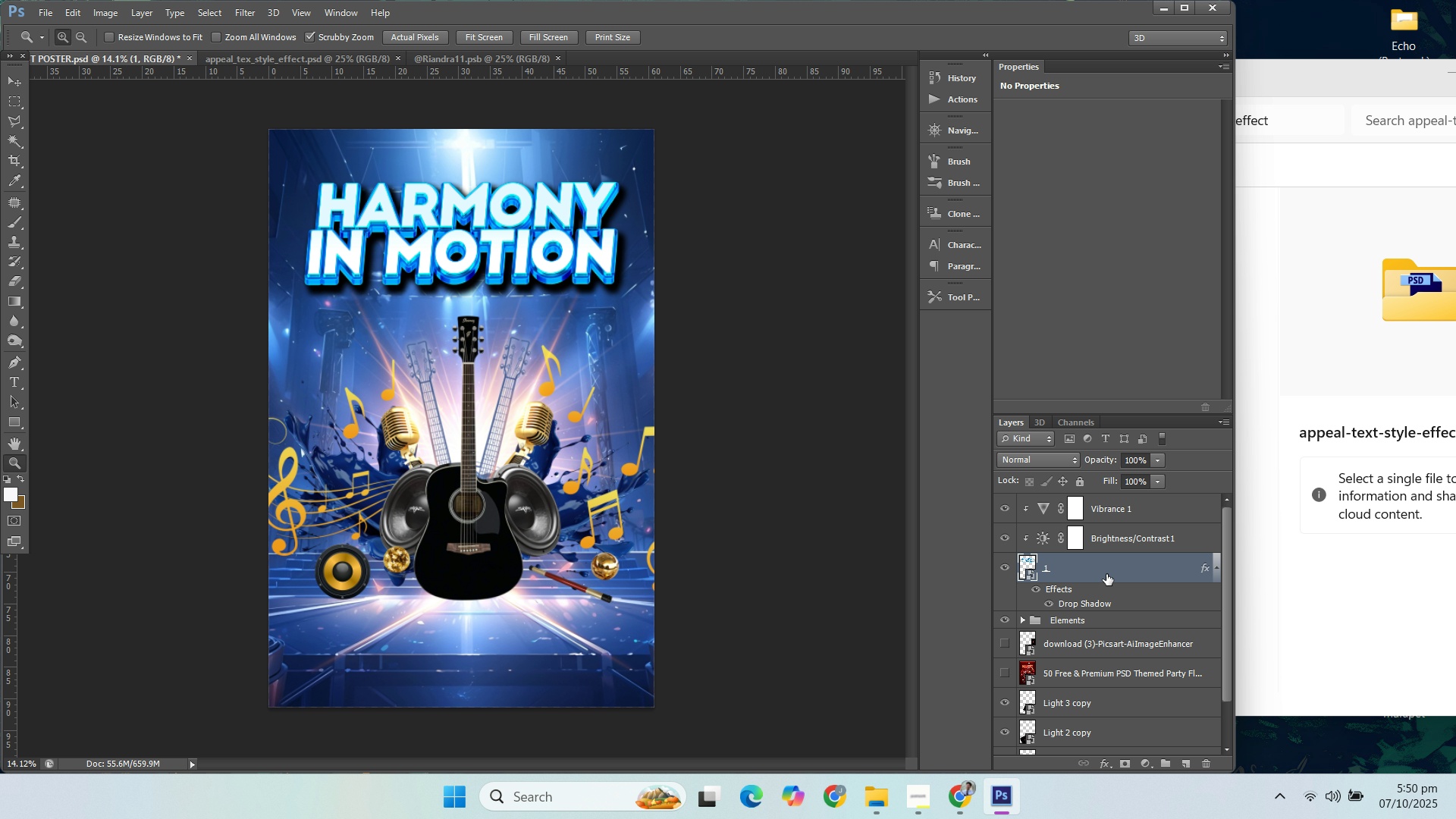 
left_click([297, 58])
 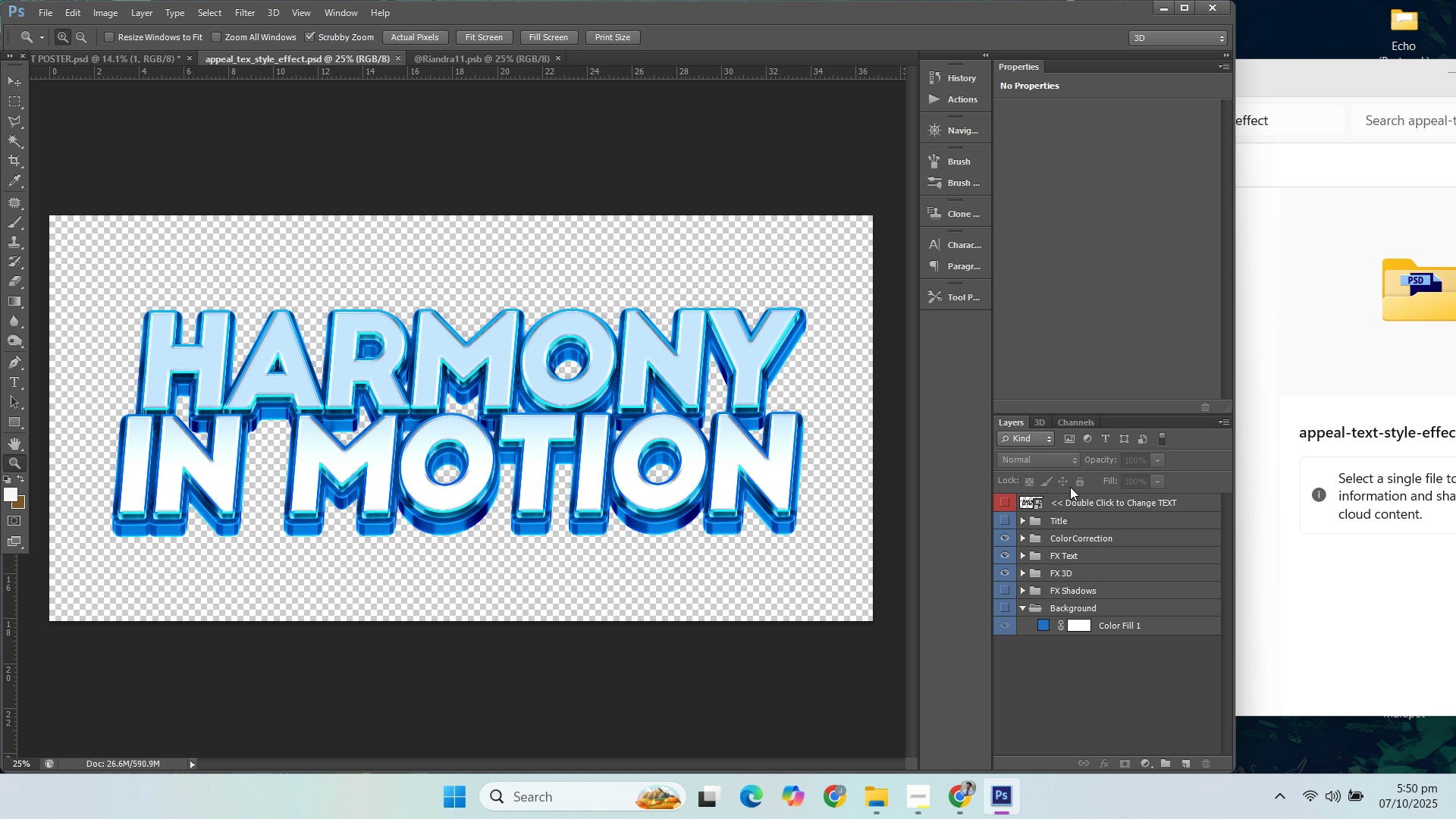 
left_click([1095, 507])
 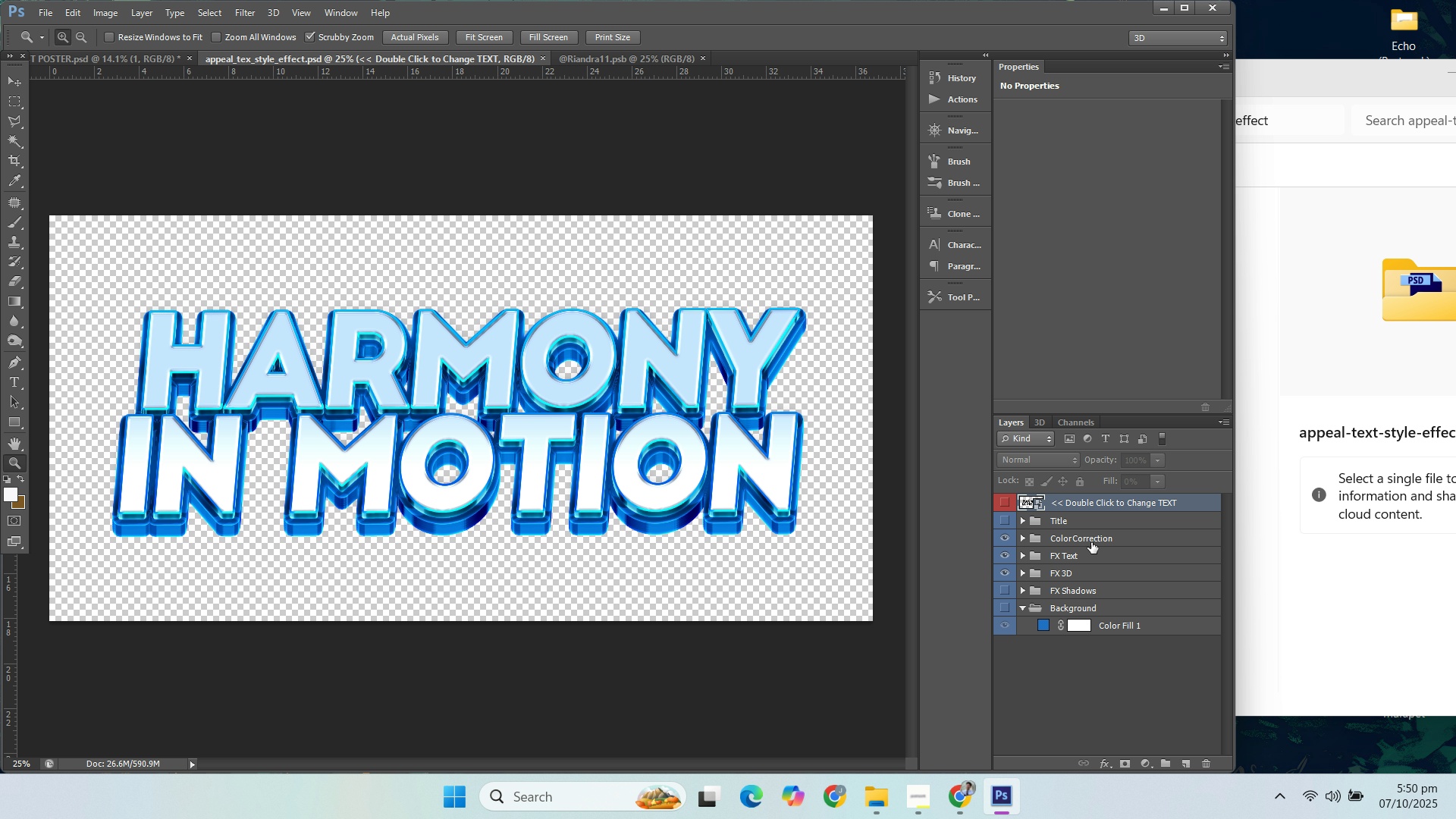 
hold_key(key=ControlLeft, duration=1.52)
left_click([1091, 542])
 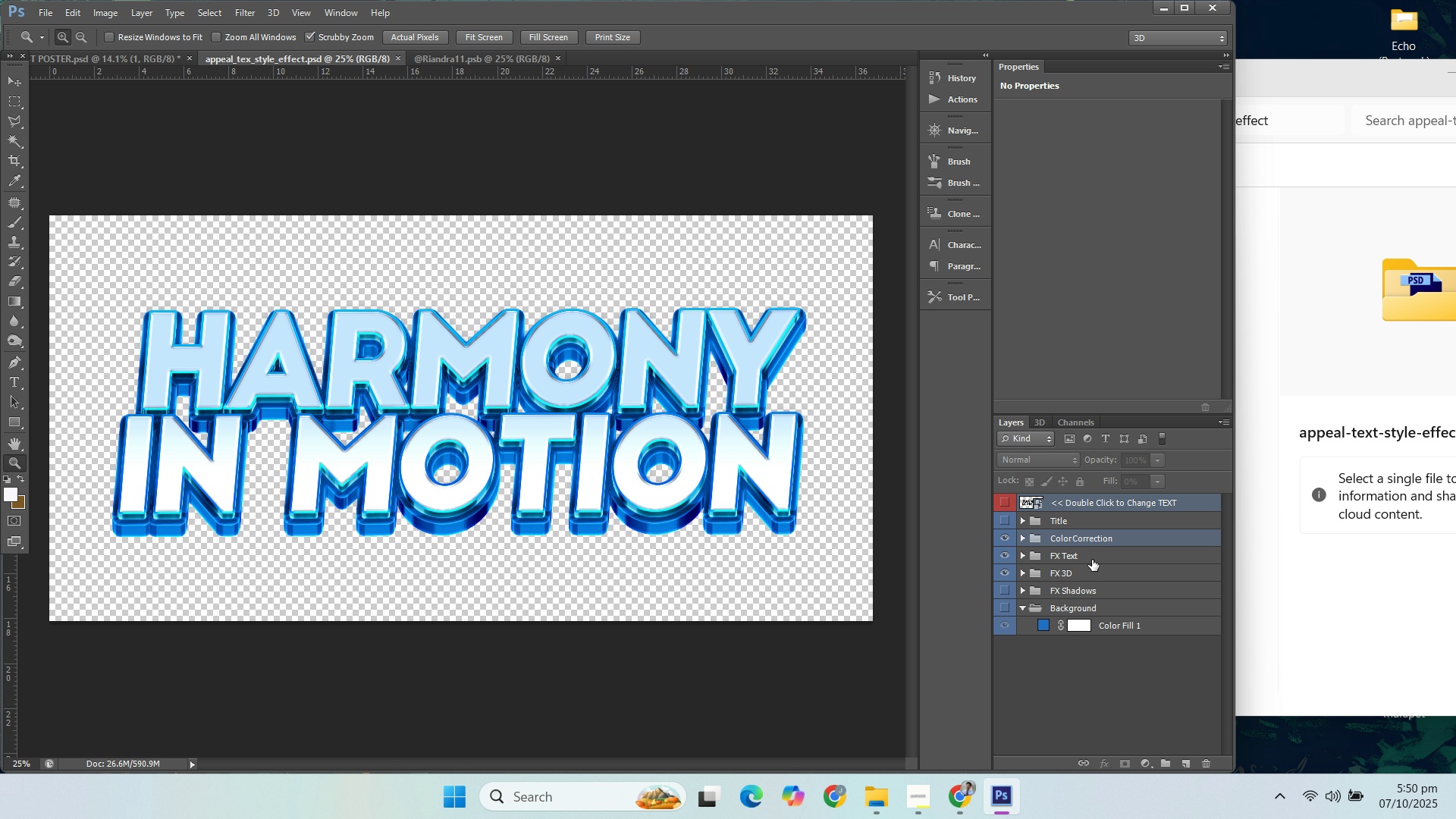 
left_click([1092, 560])
 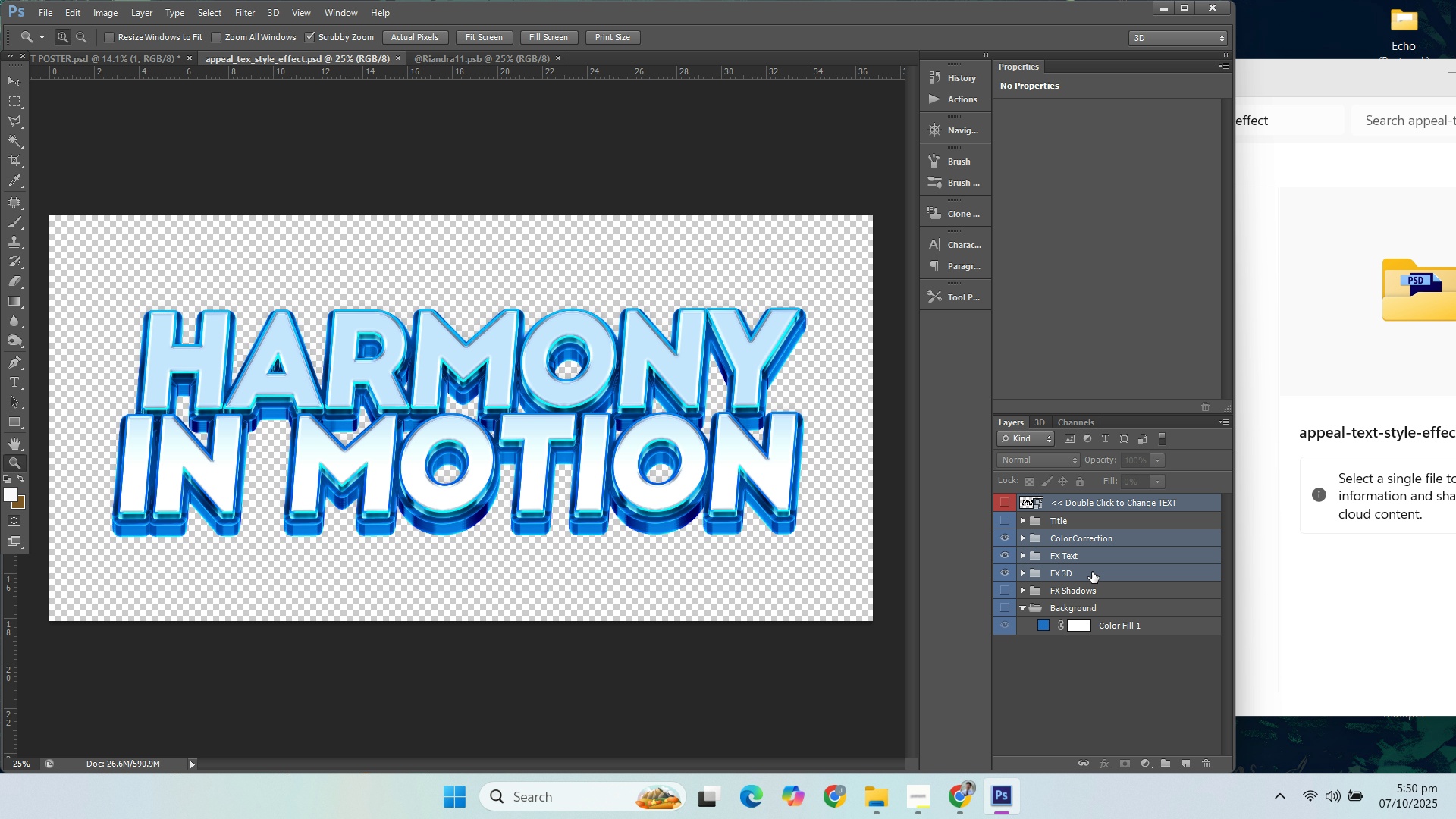 
double_click([1092, 572])
 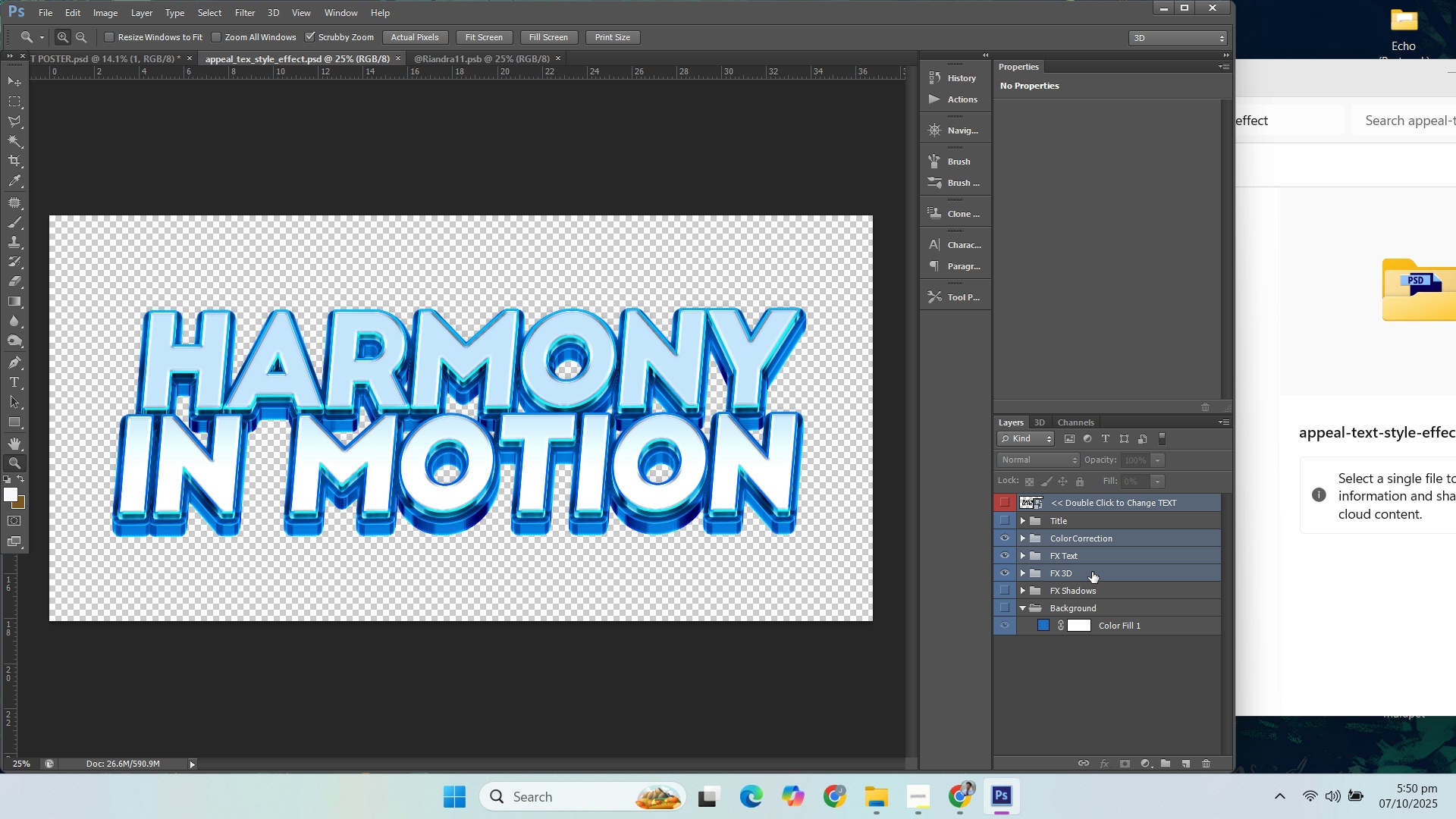 
hold_key(key=ControlLeft, duration=0.32)
 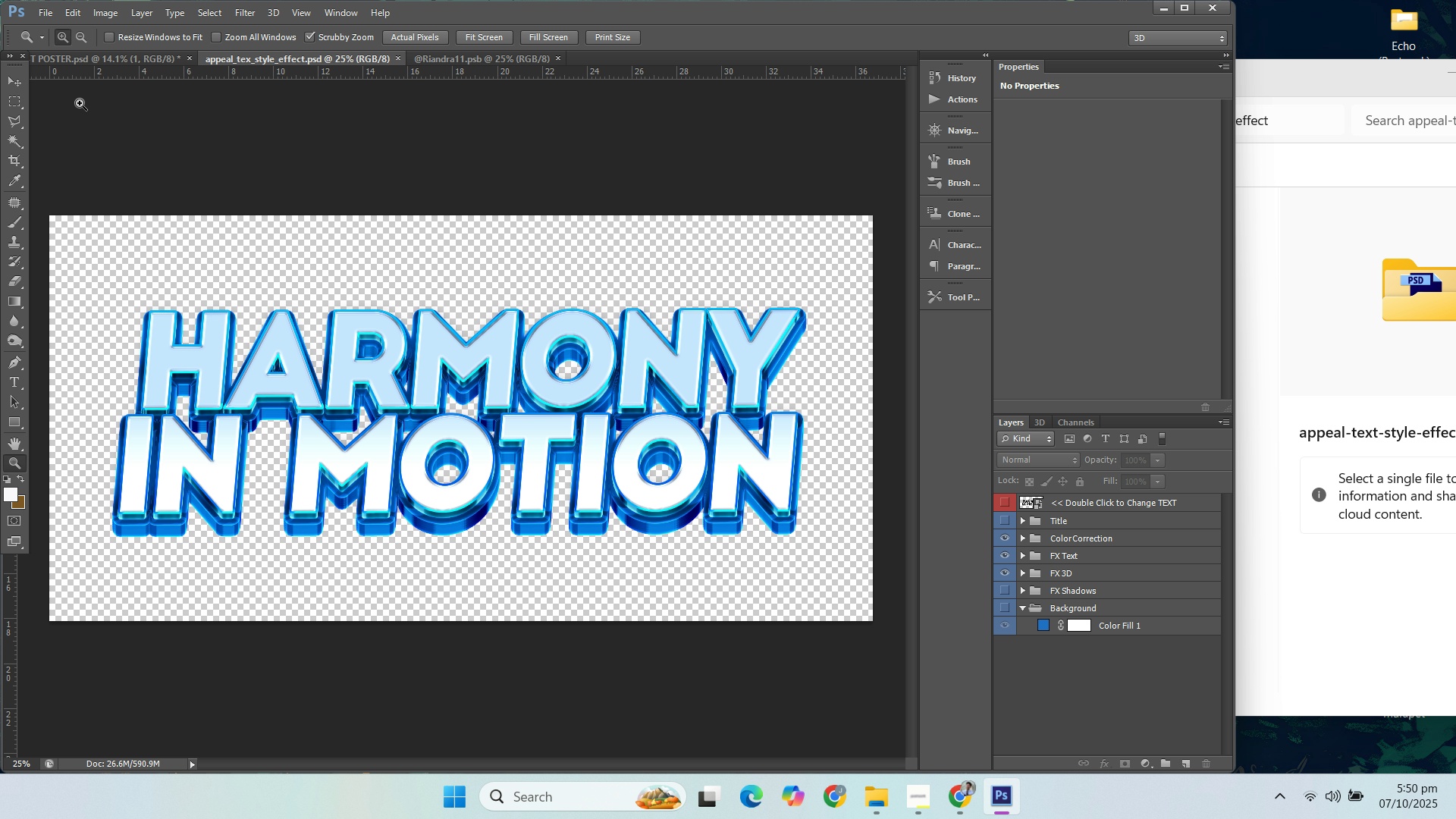 
left_click([99, 64])
 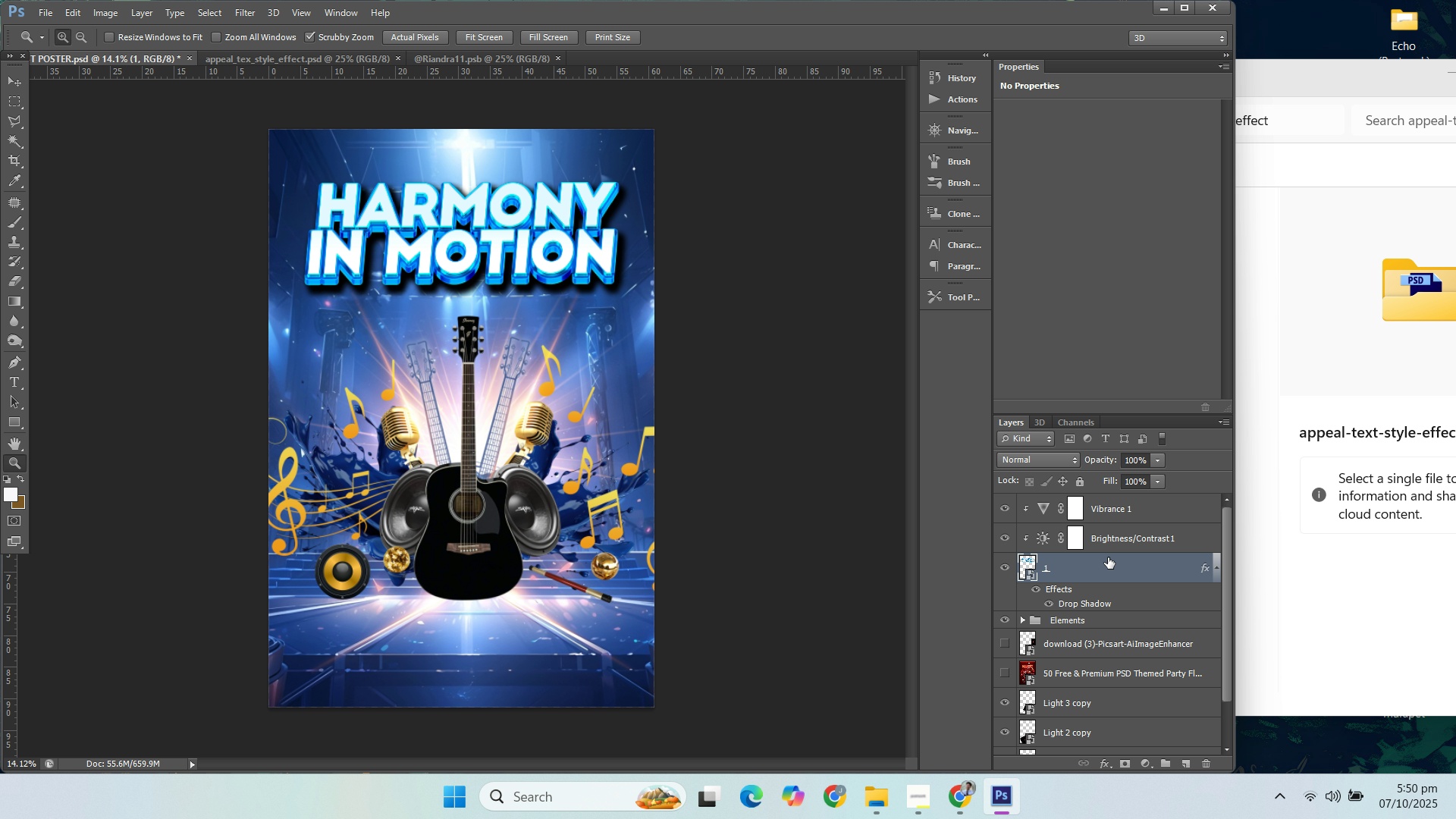 
scroll: coordinate [1098, 571], scroll_direction: up, amount: 5.0
 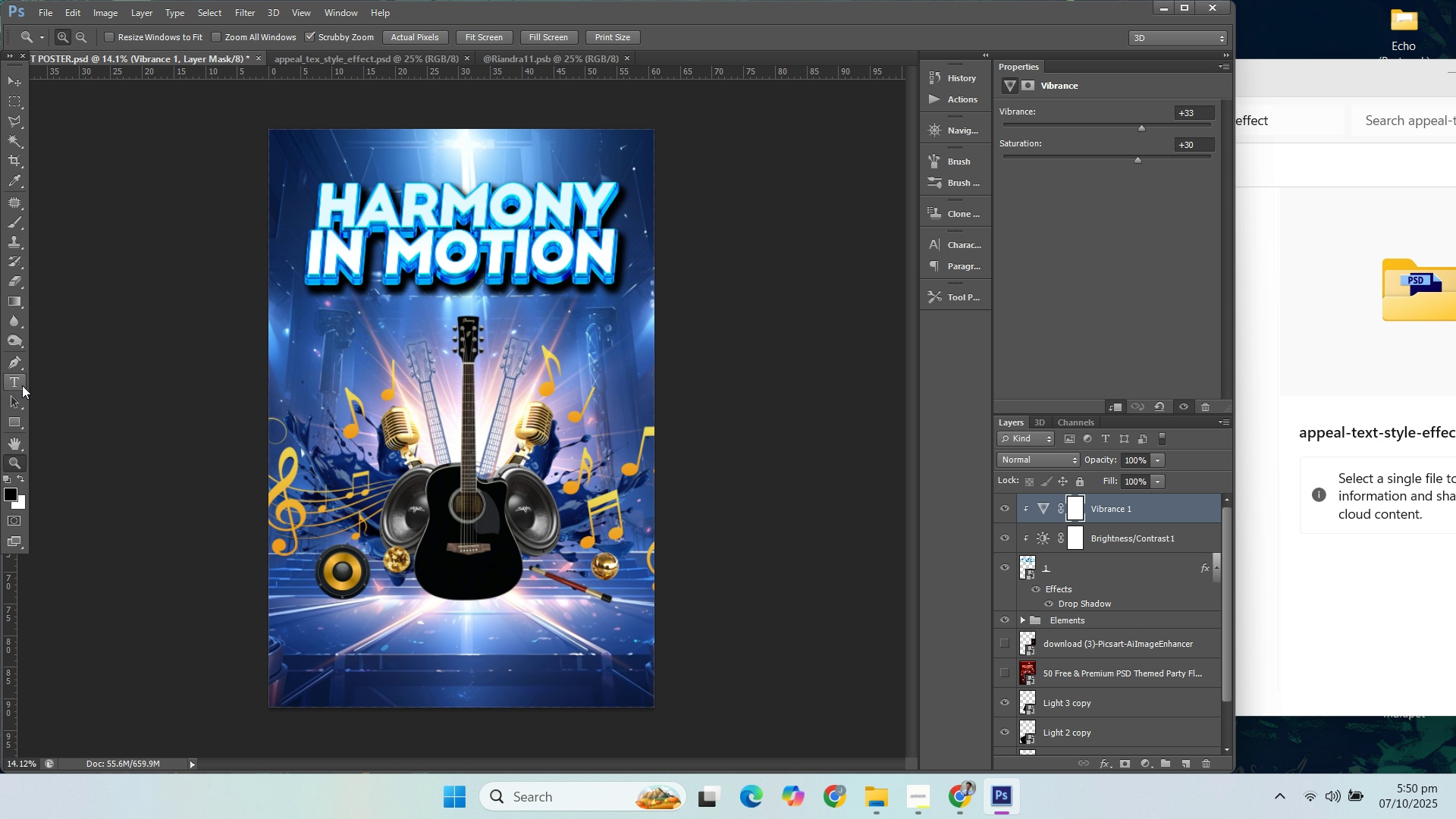 
wait(9.59)
 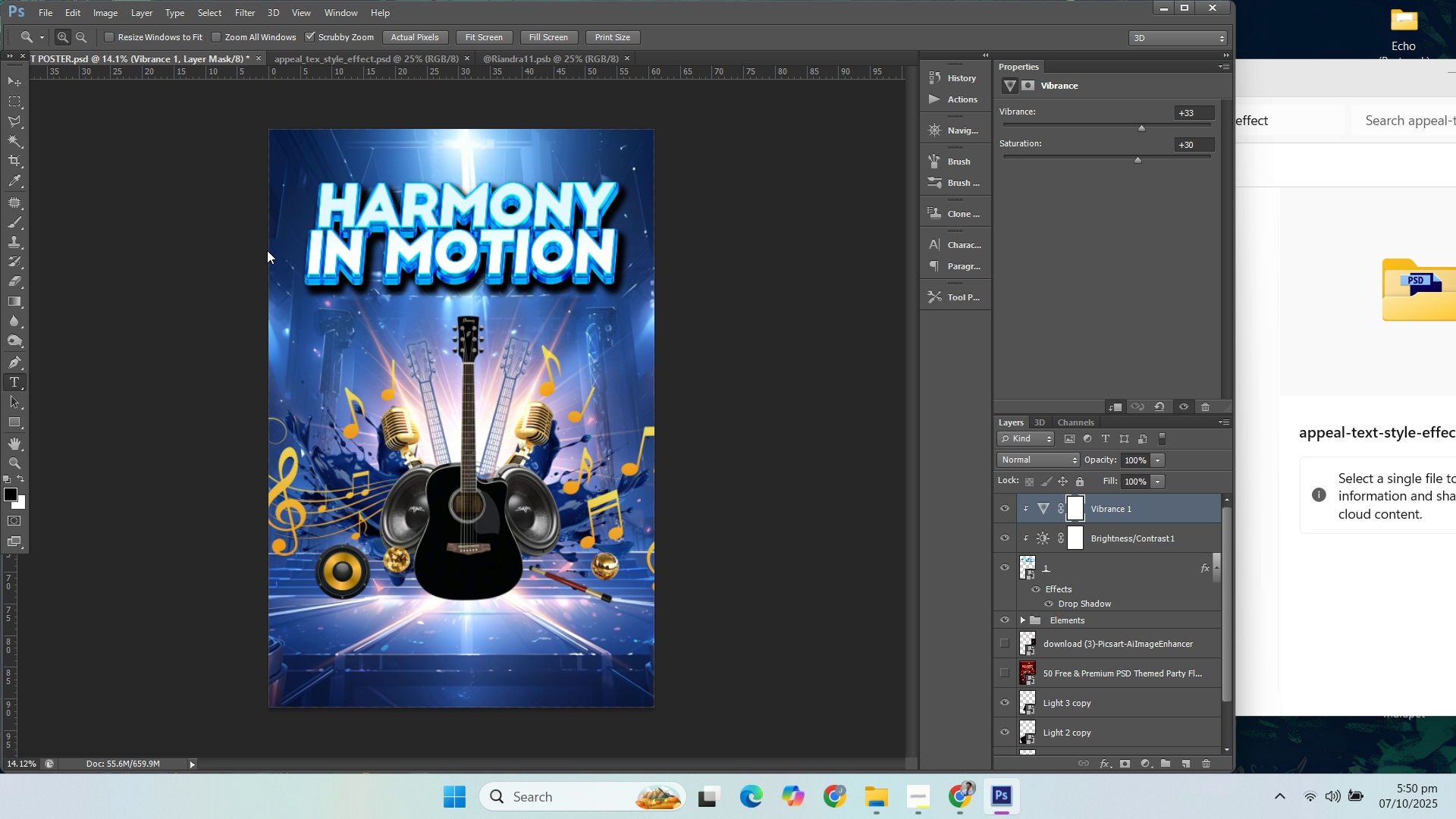 
key(Control+V)
 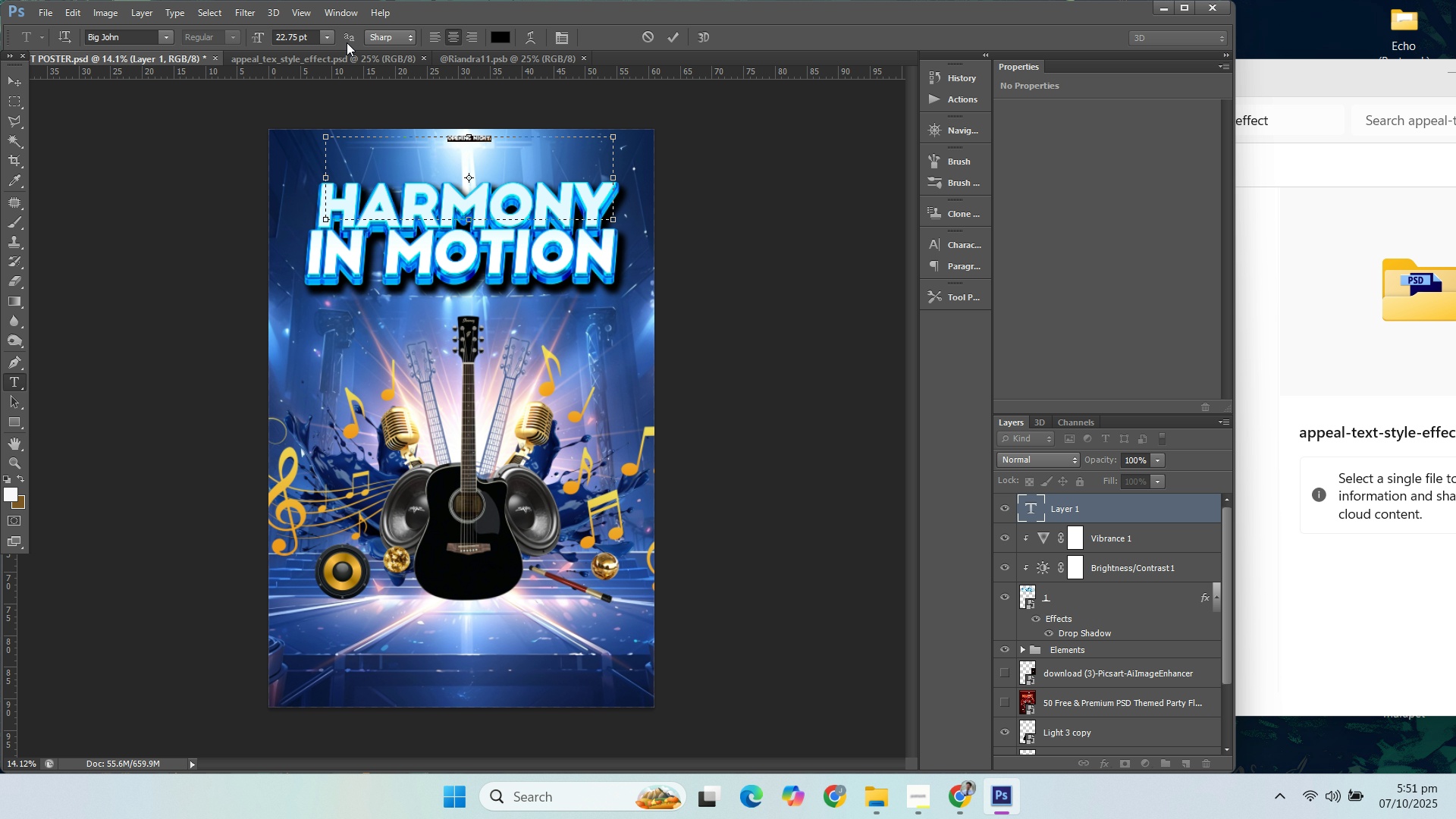 
double_click([334, 35])
 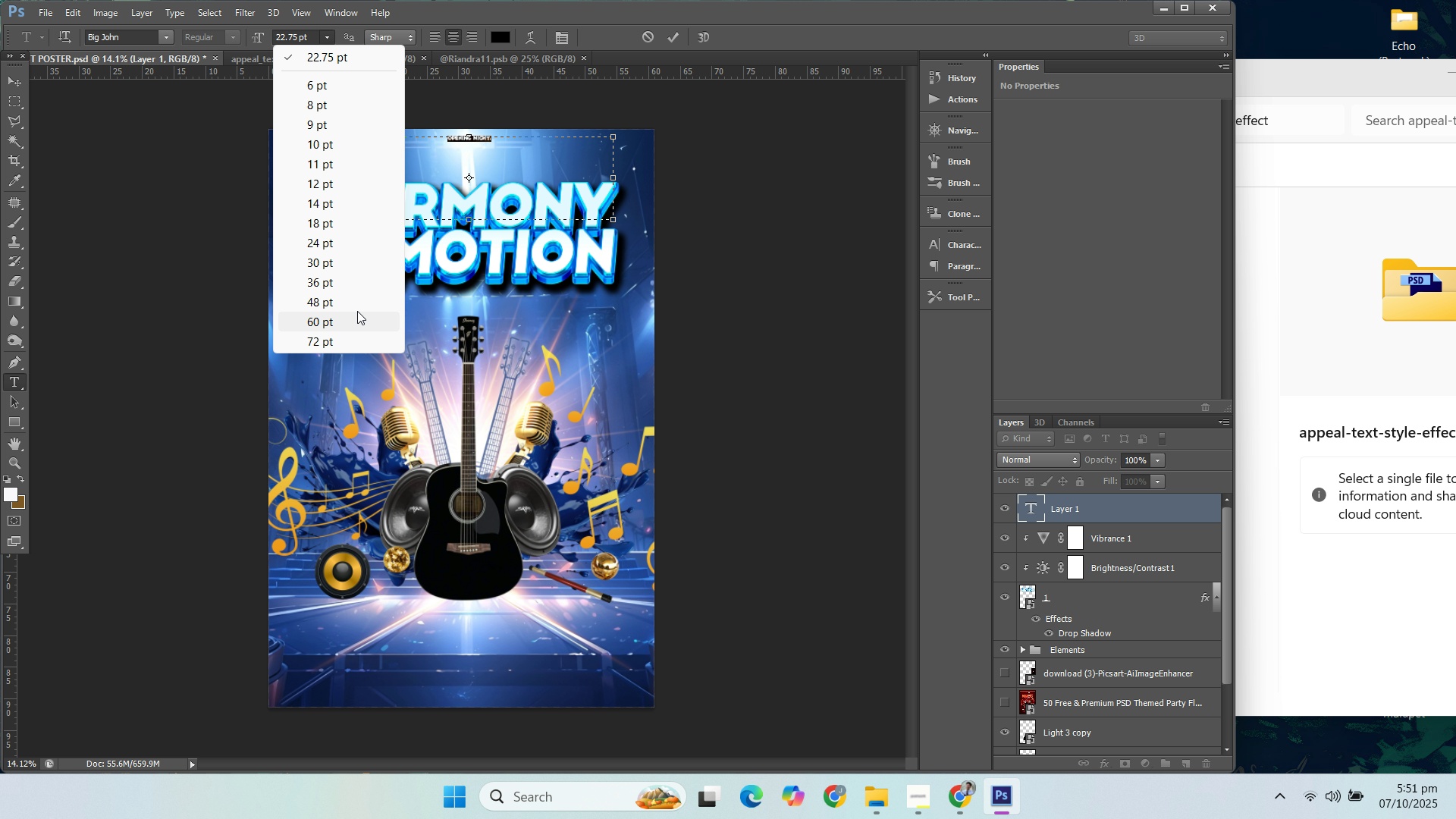 
left_click([355, 304])
 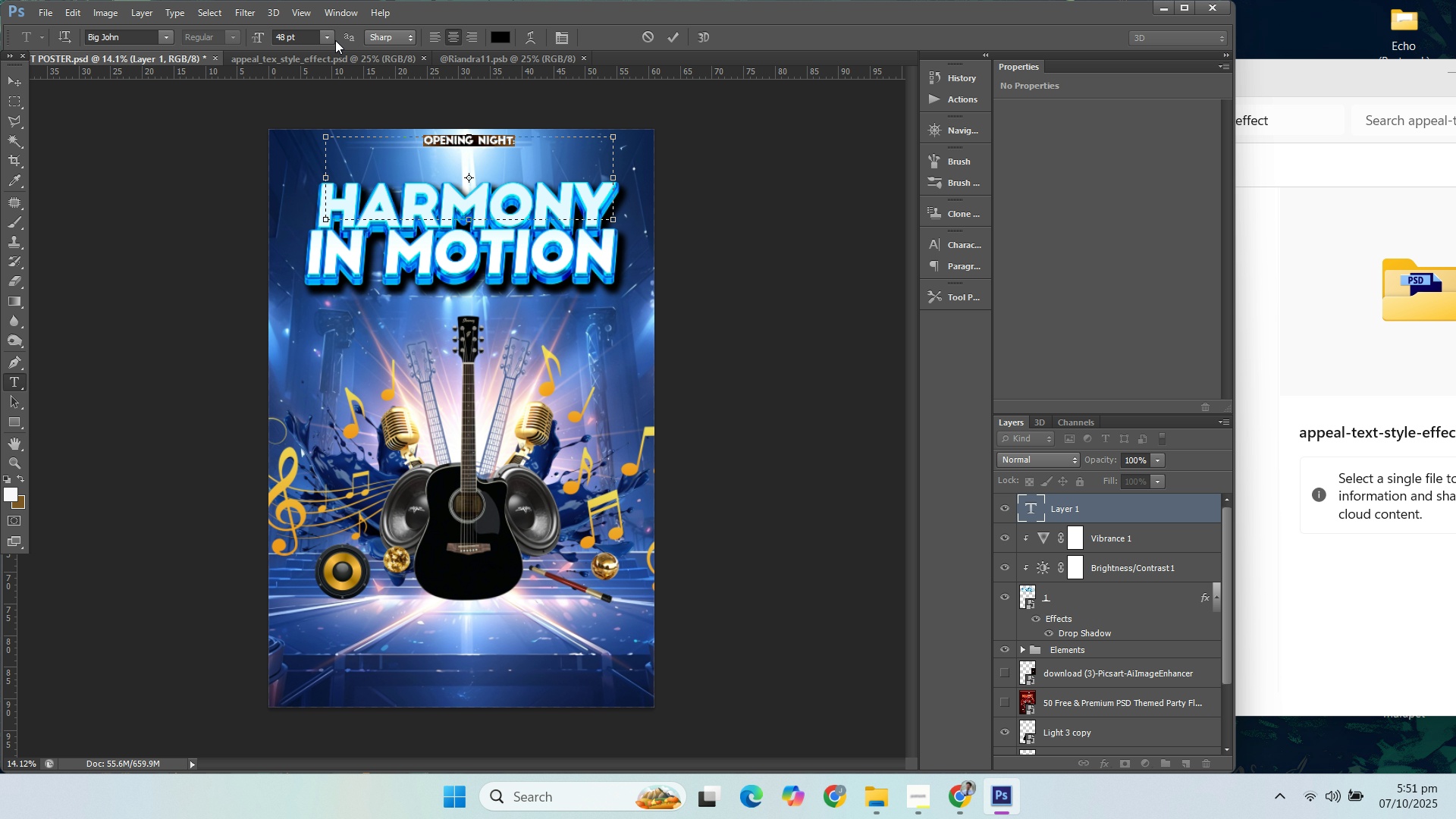 
left_click([333, 39])
 